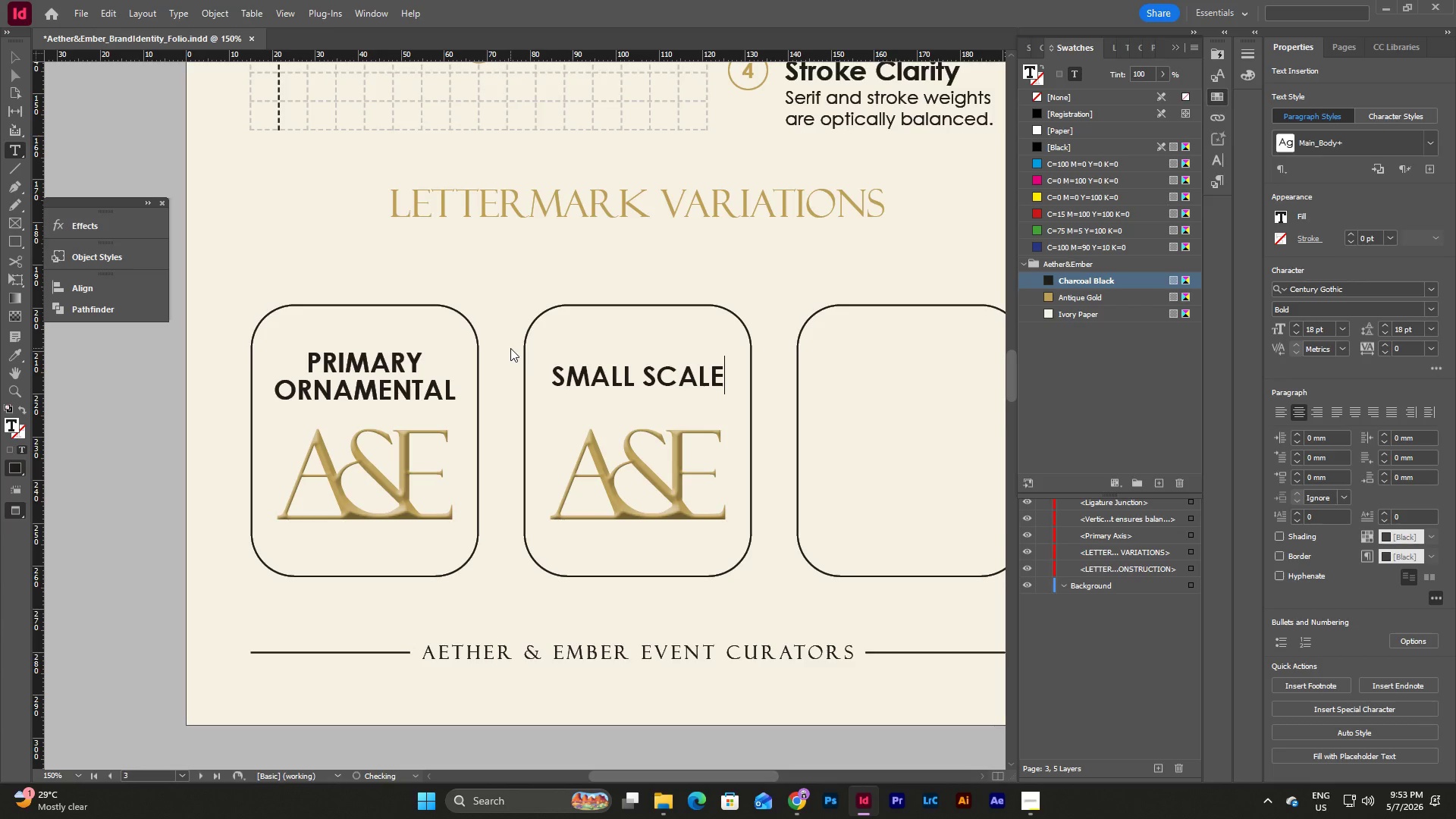 
key(Enter)
 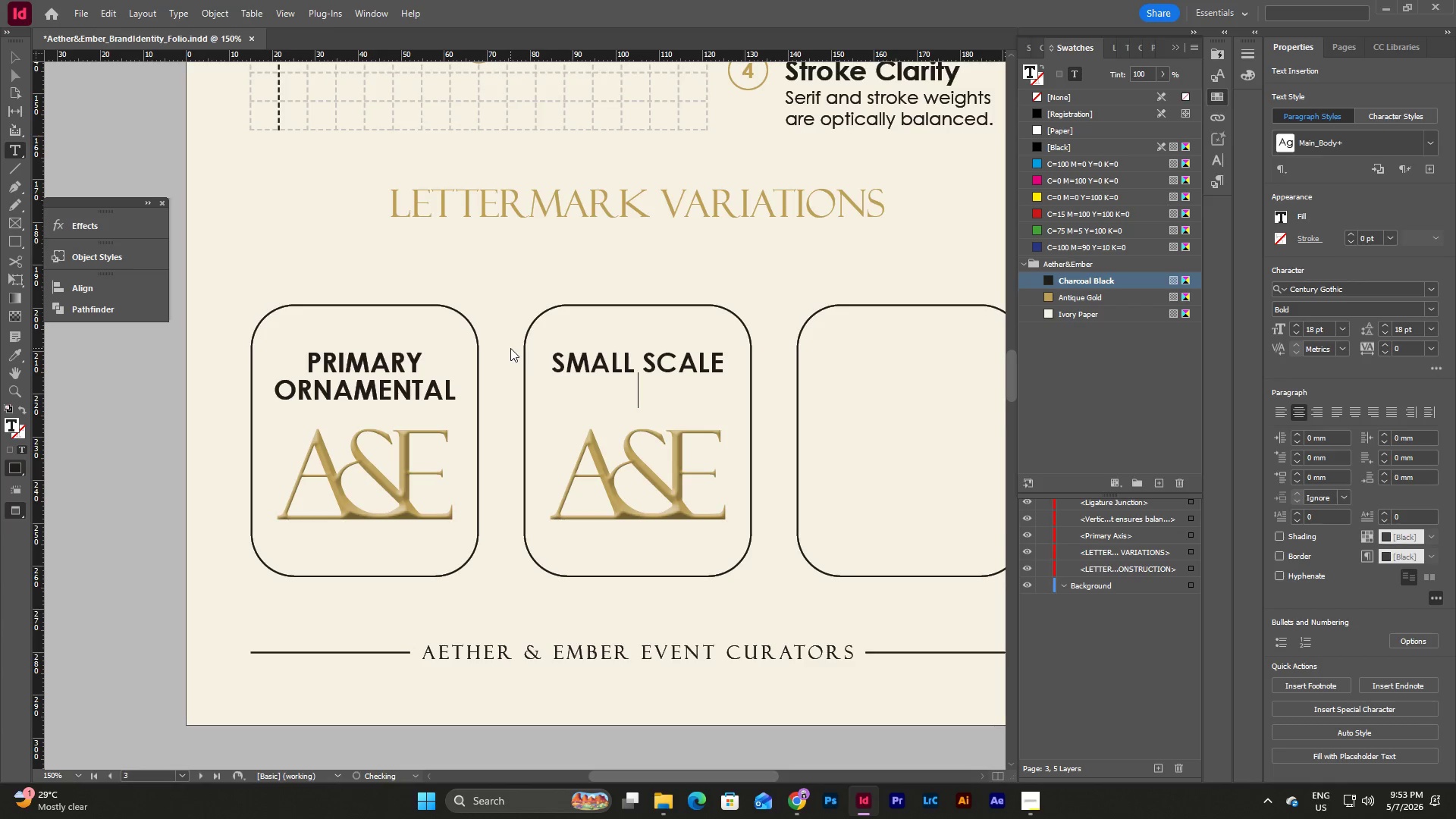 
type((wa)
key(Backspace)
key(Backspace)
type(Wax Seal))
 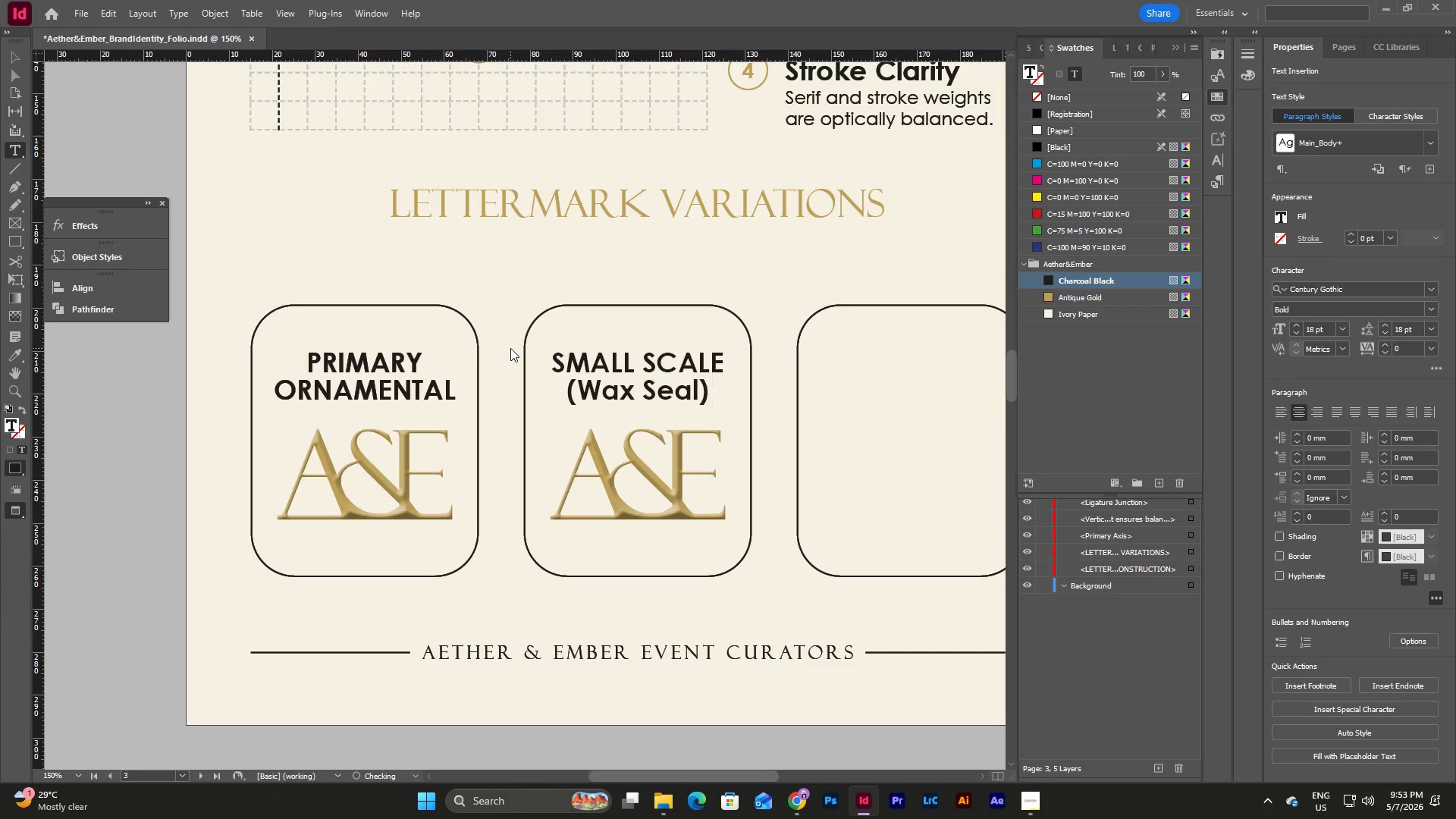 
left_click_drag(start_coordinate=[711, 391], to_coordinate=[544, 390])
 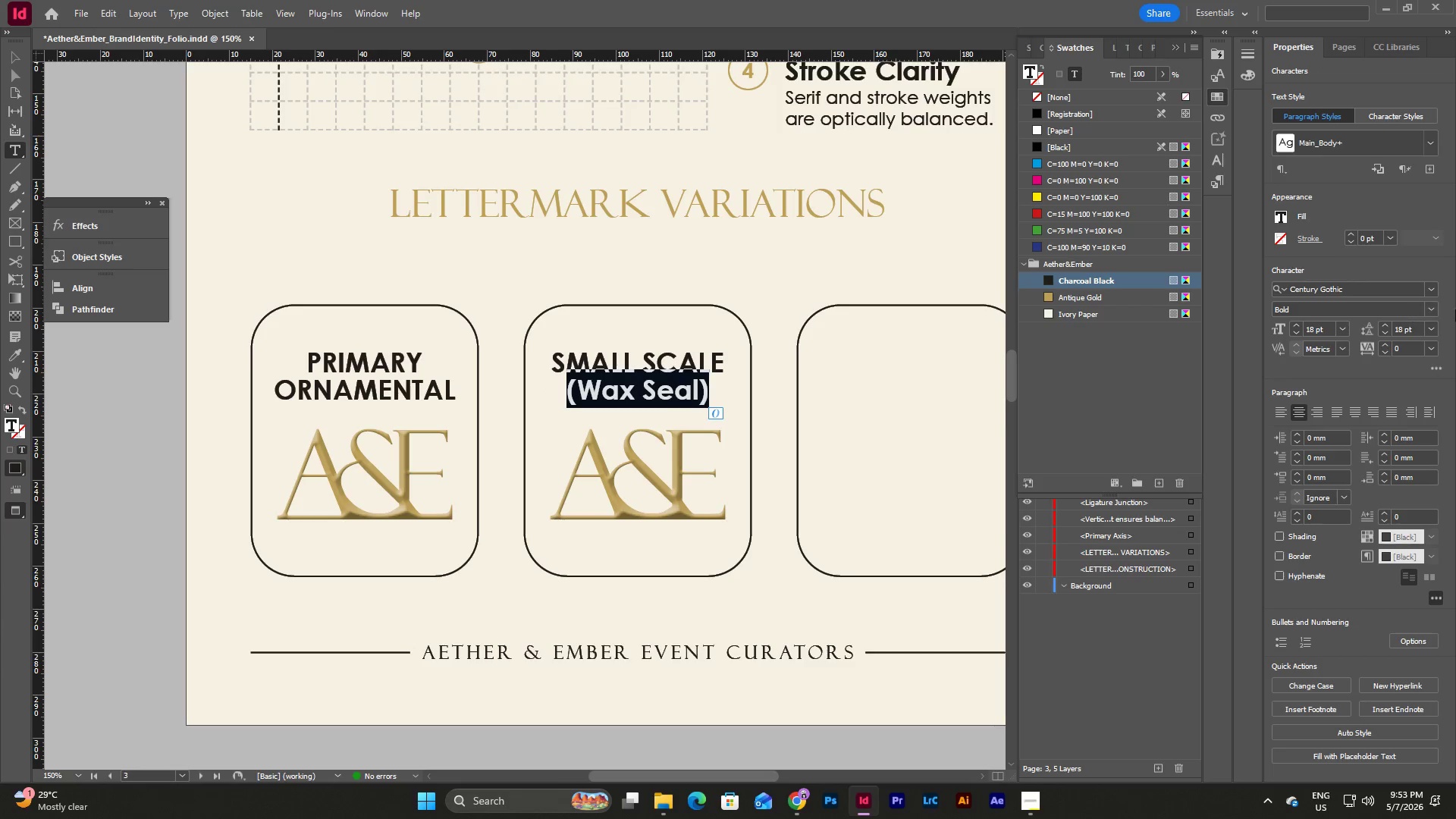 
left_click([1434, 309])
 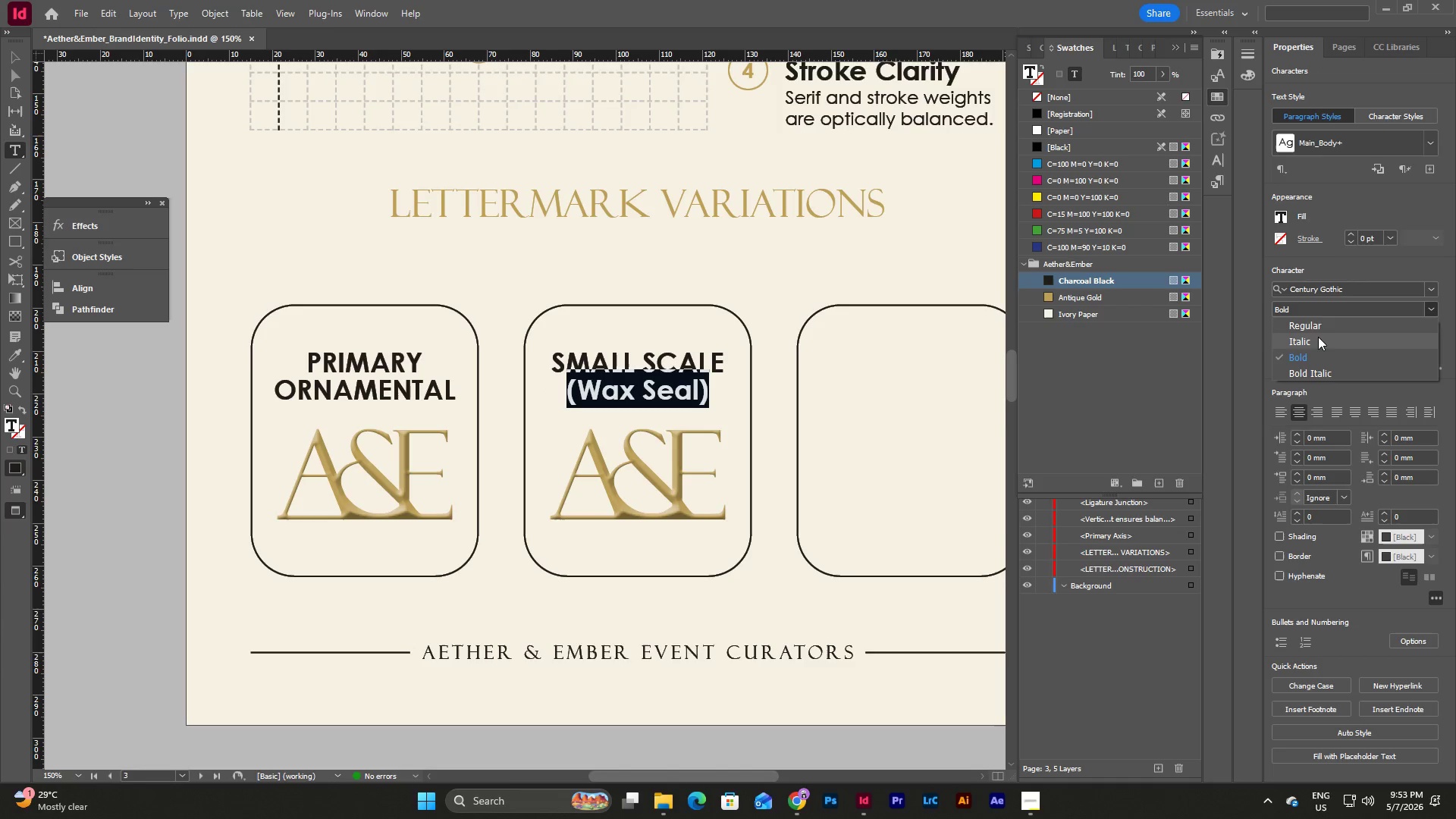 
left_click([1318, 324])
 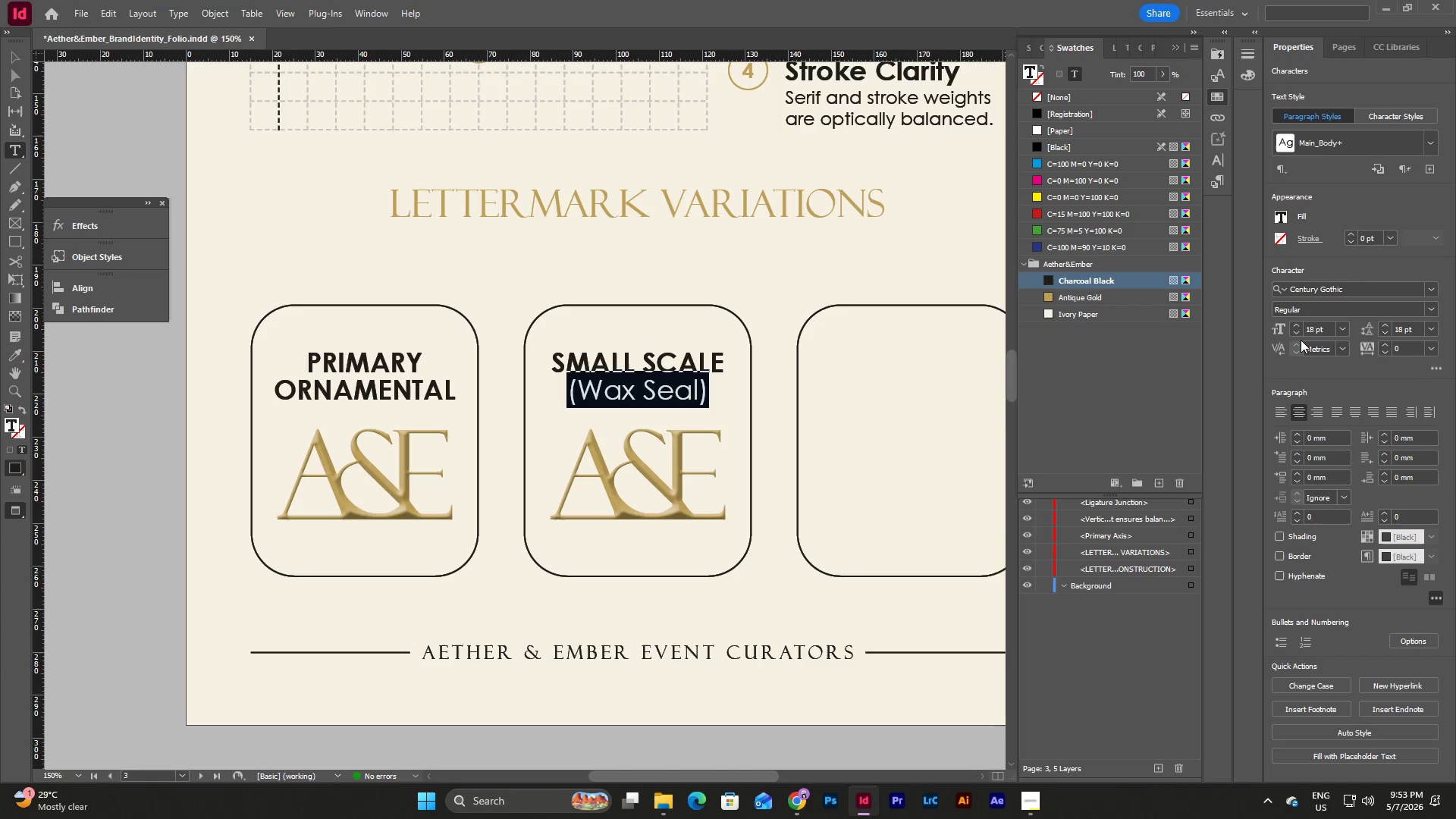 
double_click([1299, 331])
 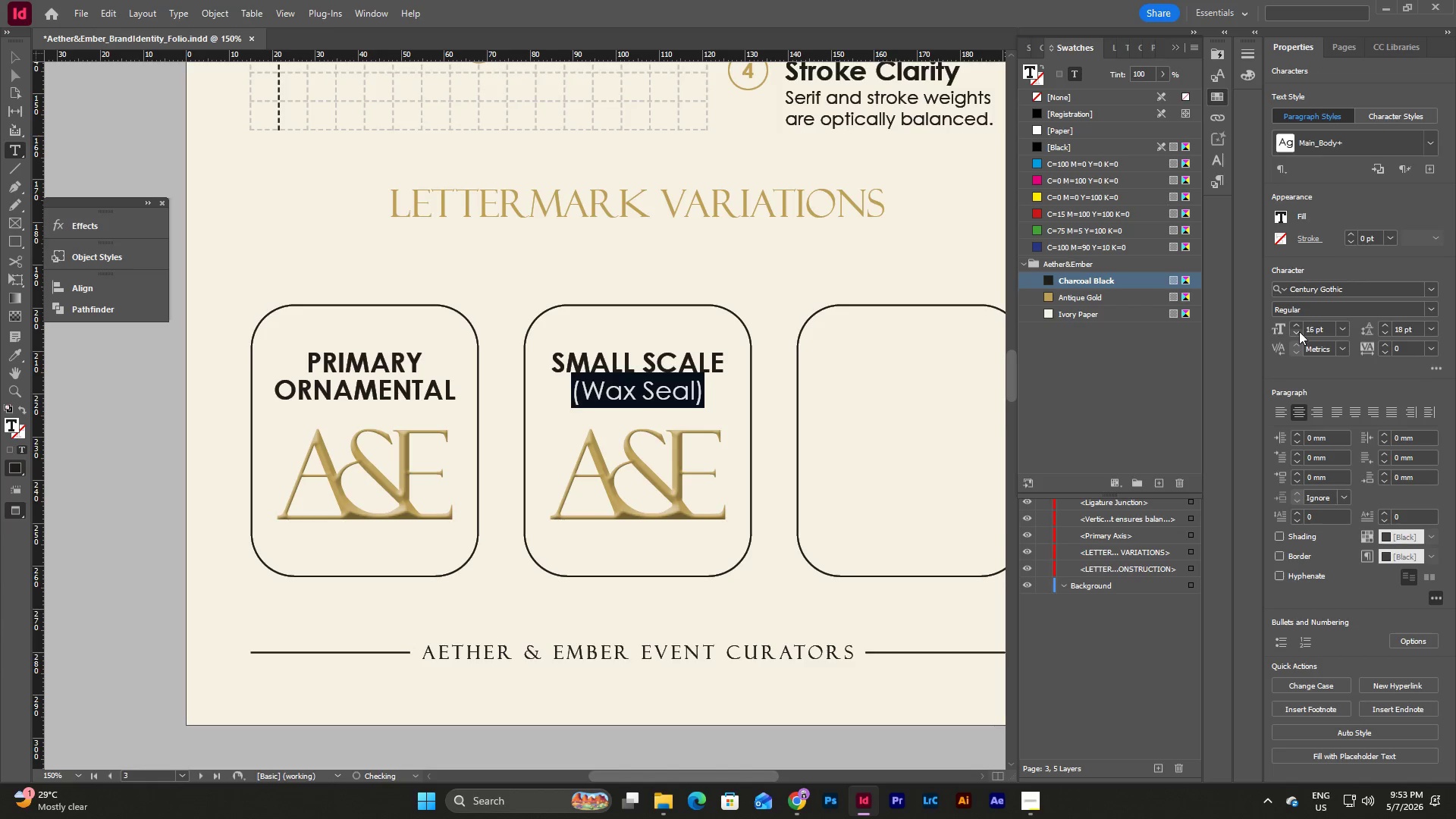 
triple_click([1299, 331])
 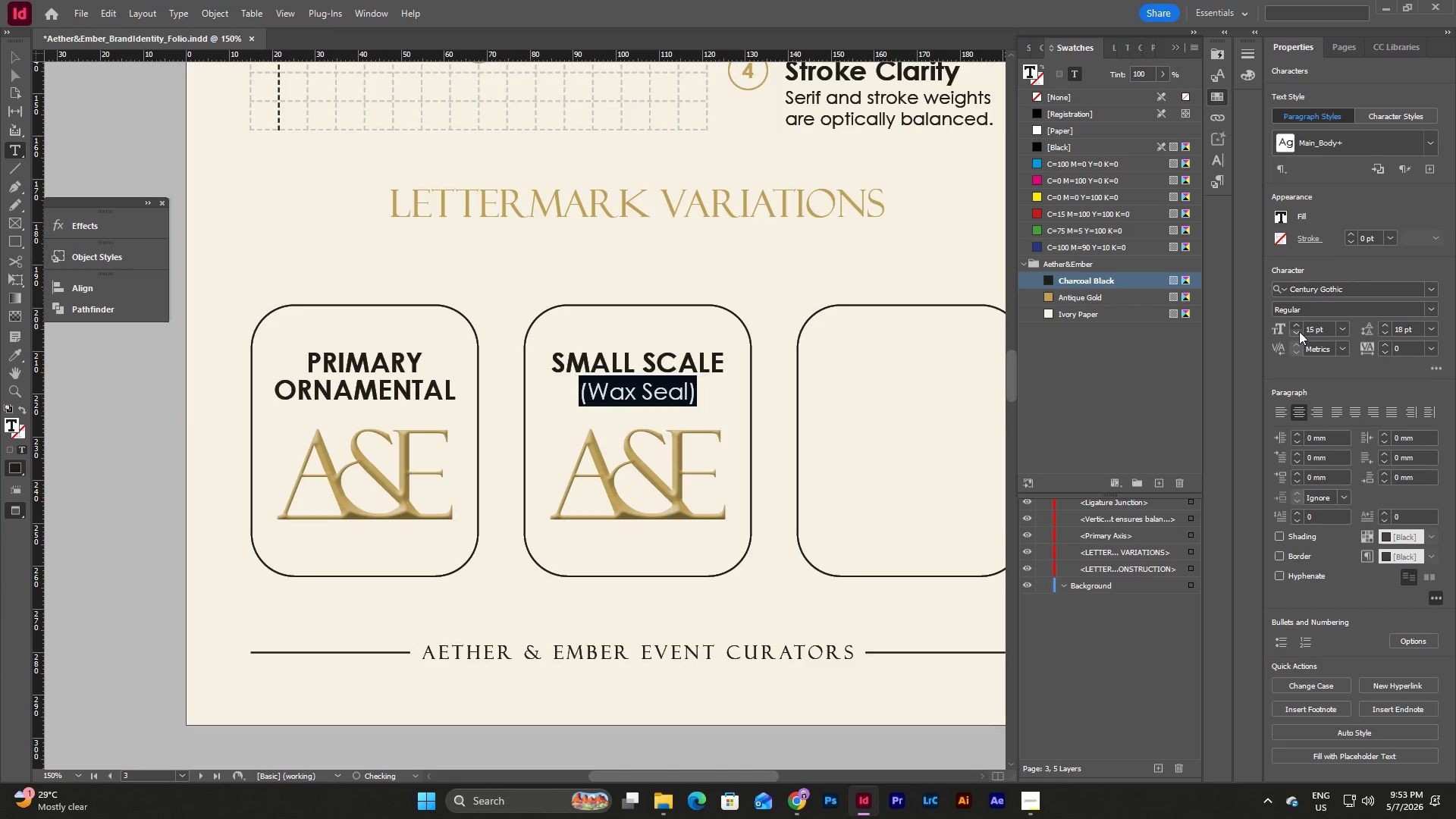 
triple_click([1299, 331])
 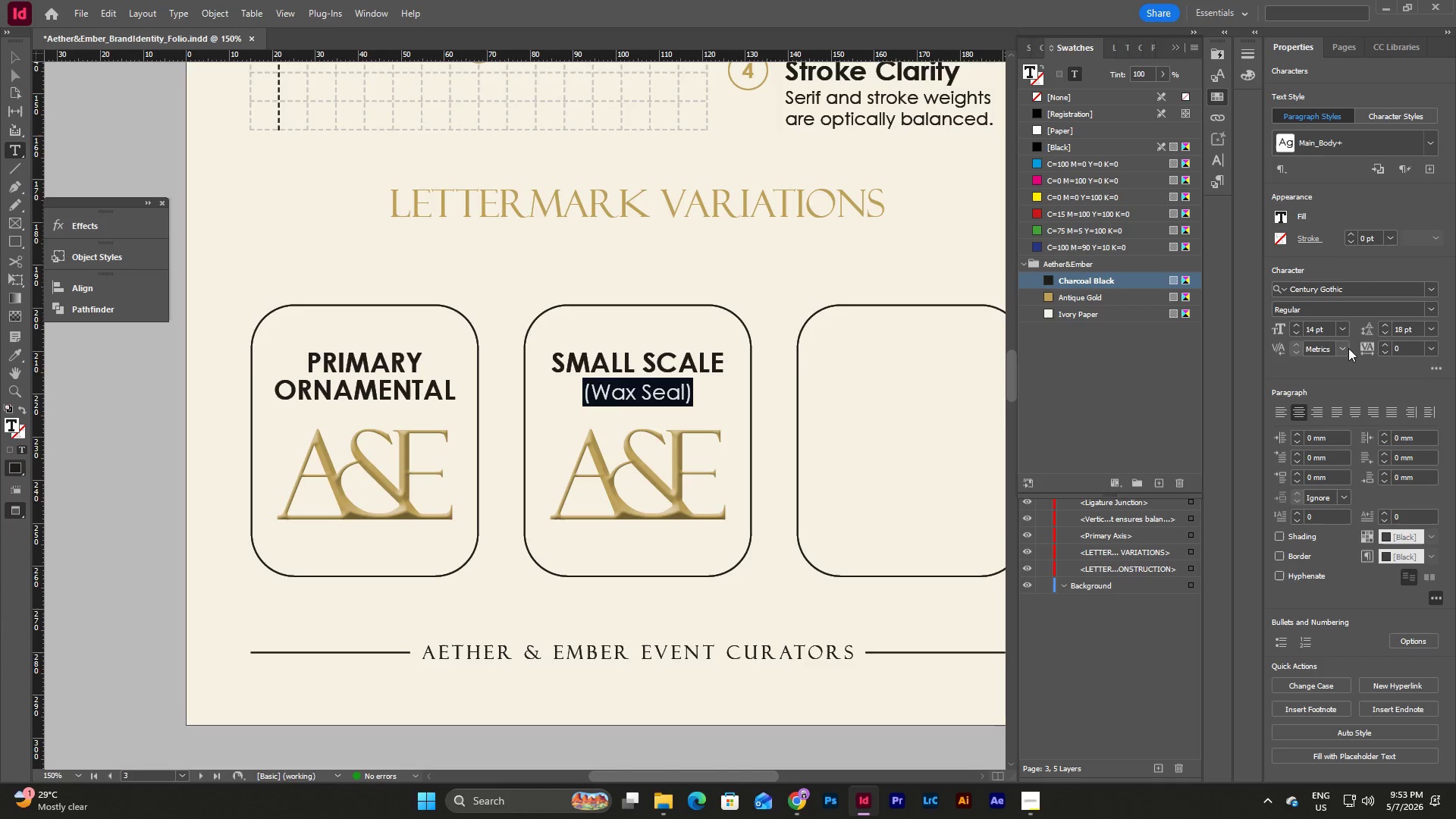 
left_click([1294, 331])
 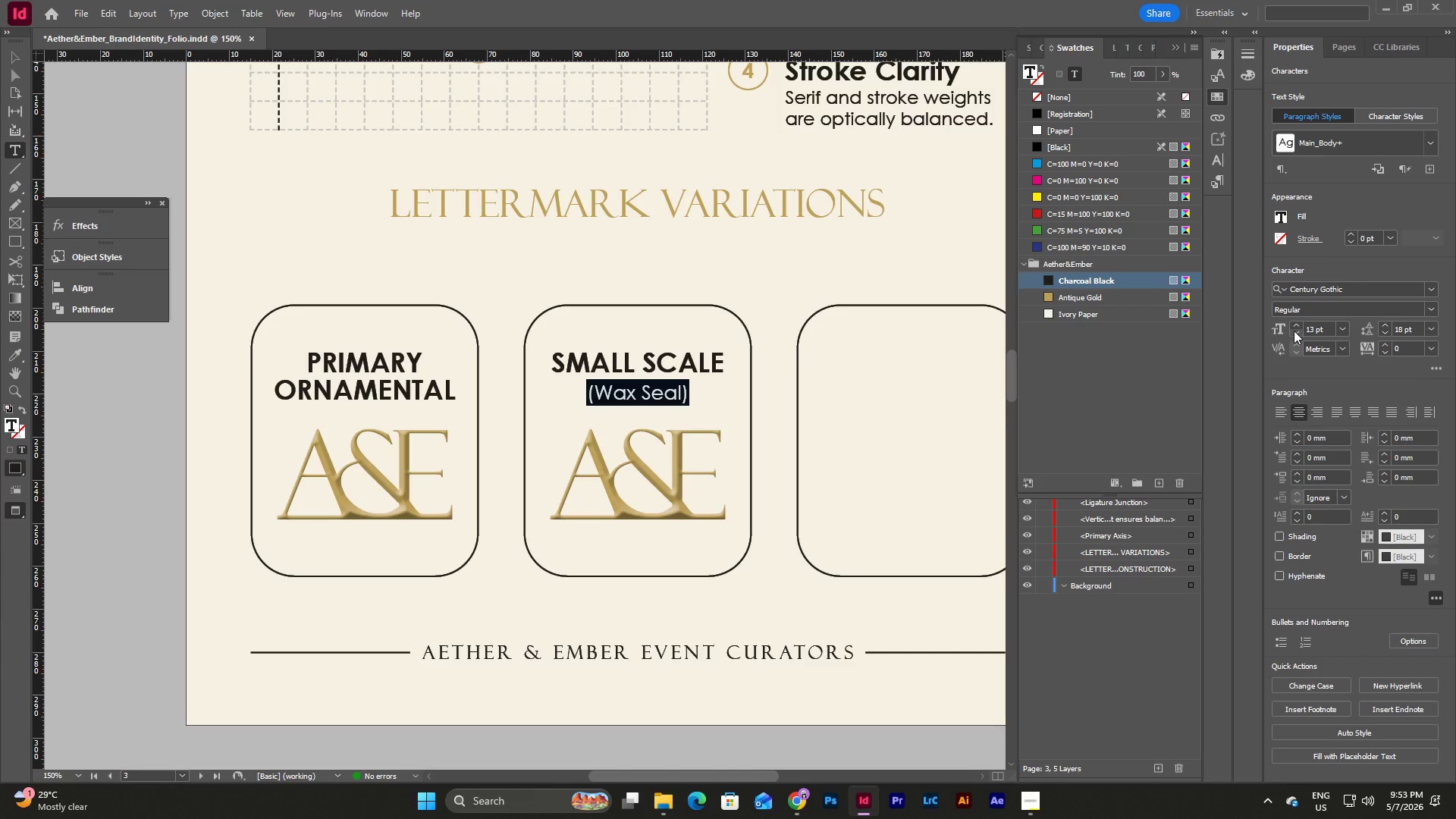 
left_click([1294, 331])
 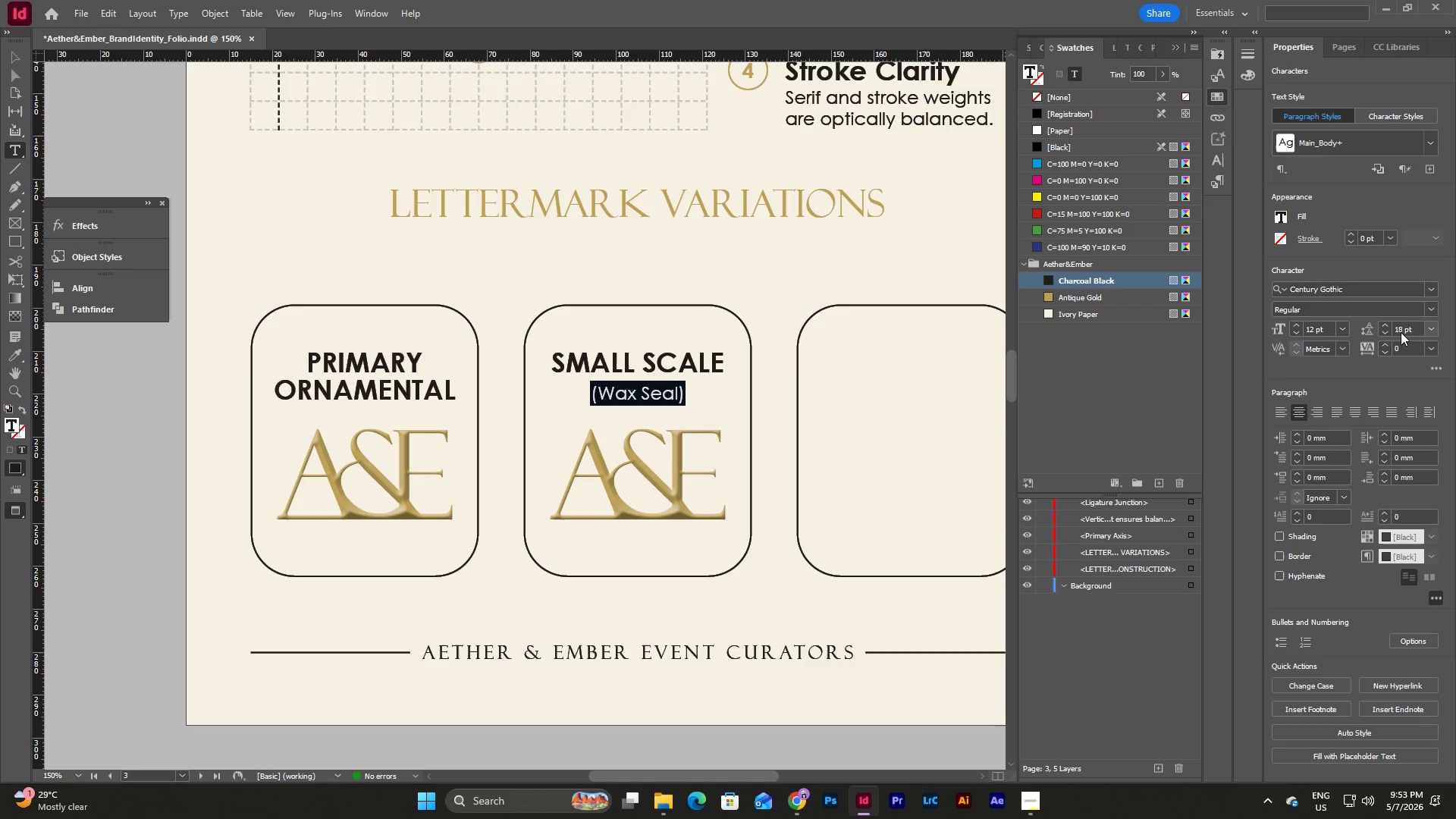 
left_click([1384, 331])
 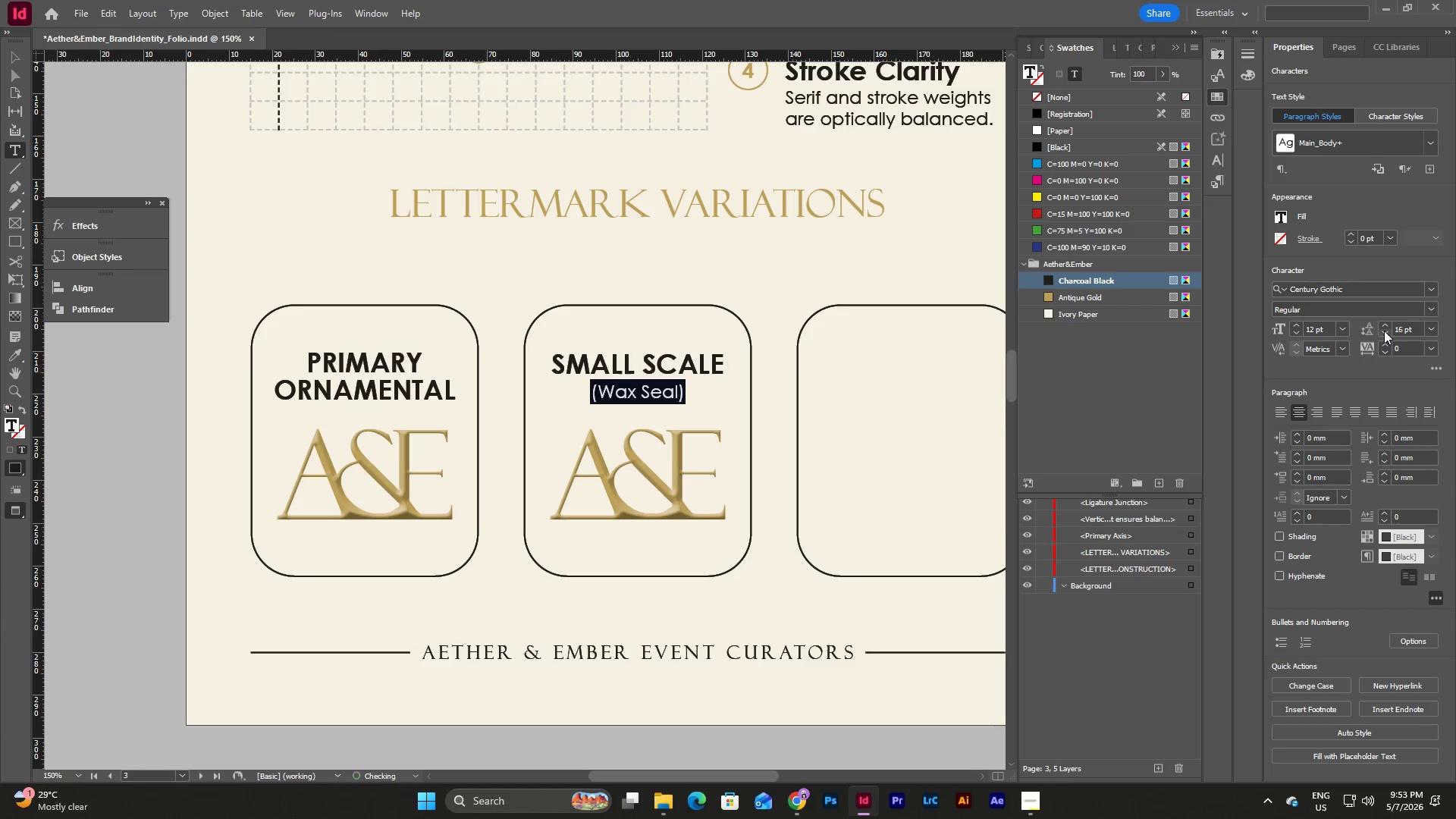 
double_click([1384, 331])
 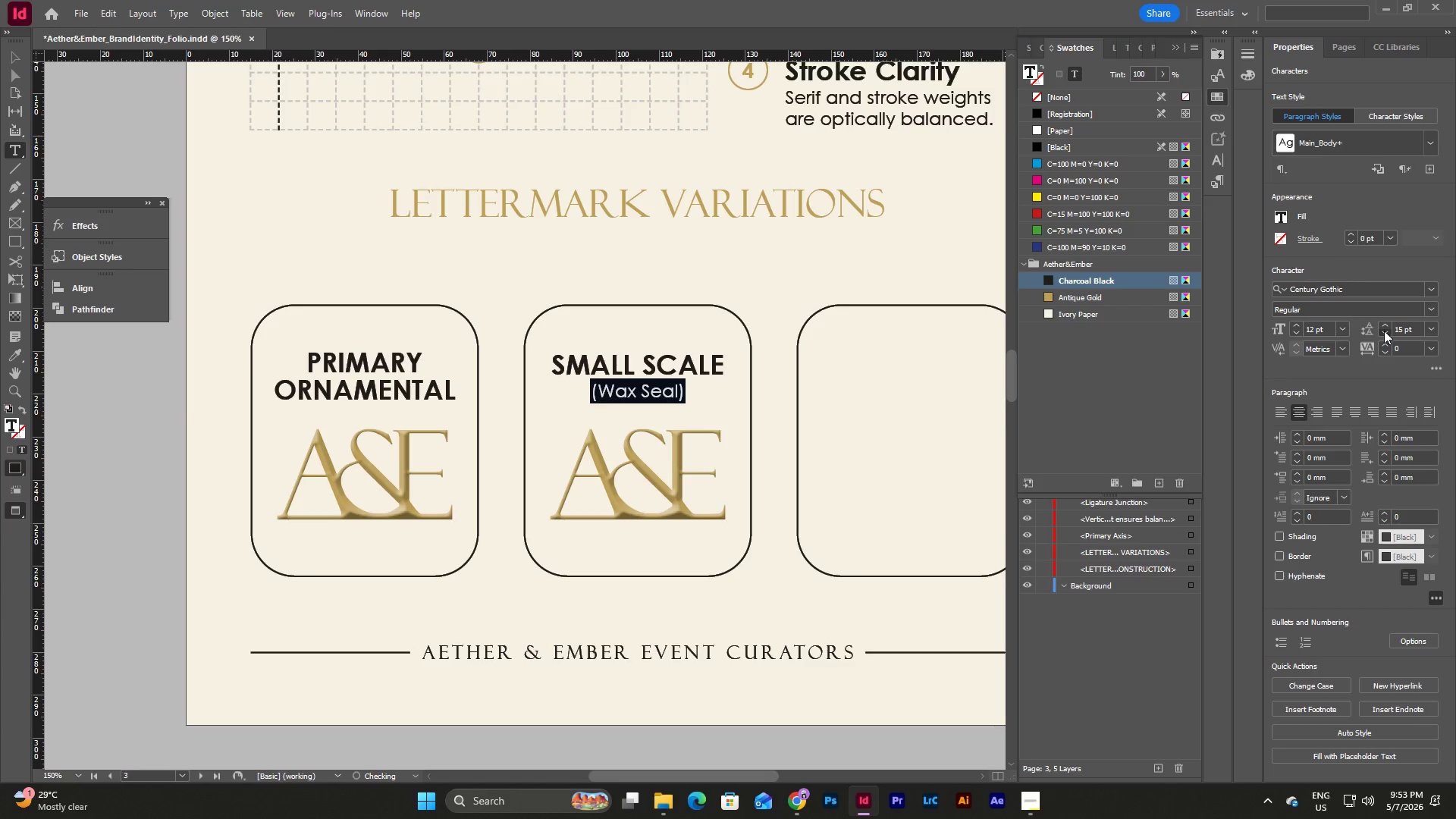 
triple_click([1384, 331])
 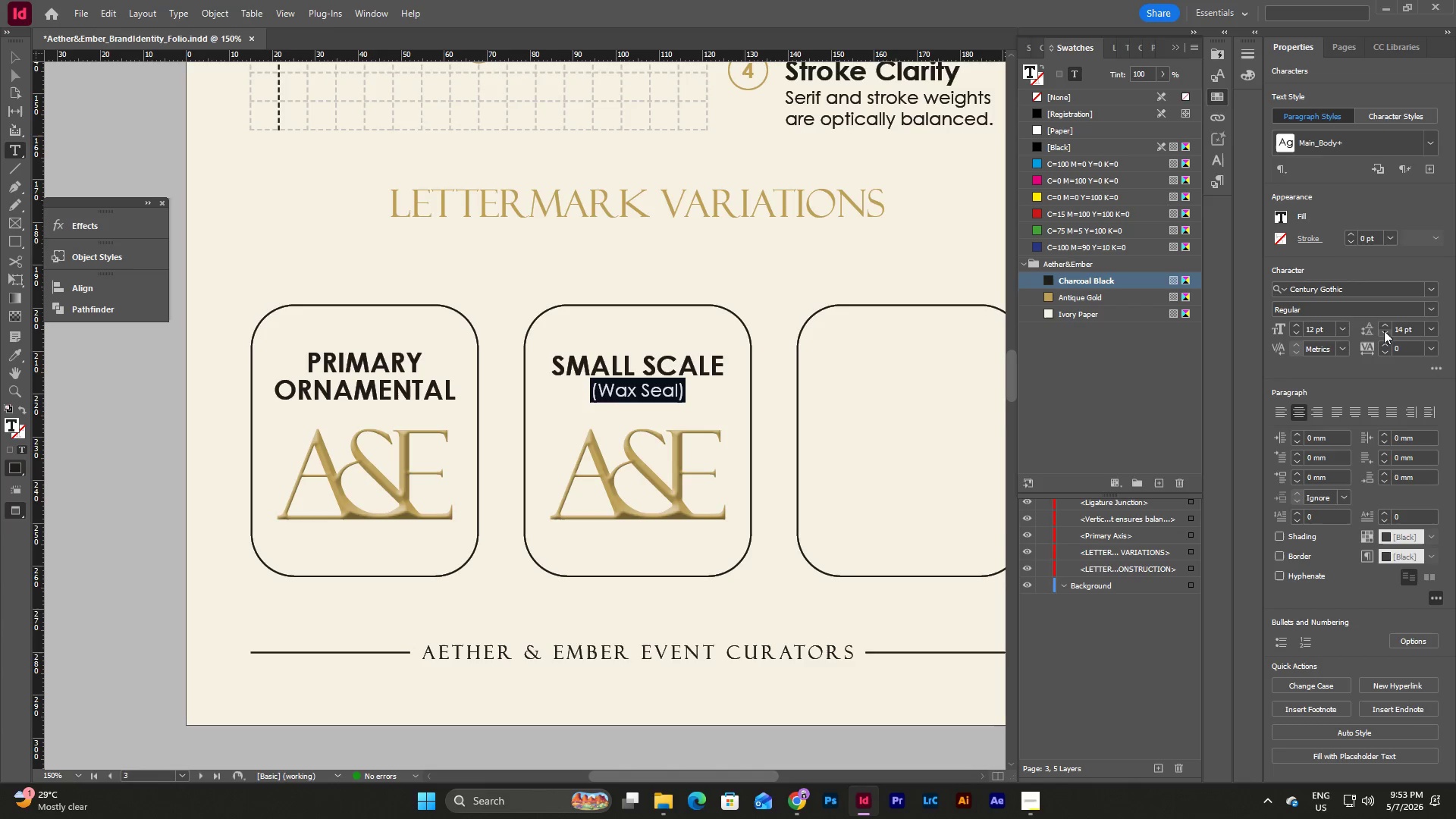 
left_click([1384, 331])
 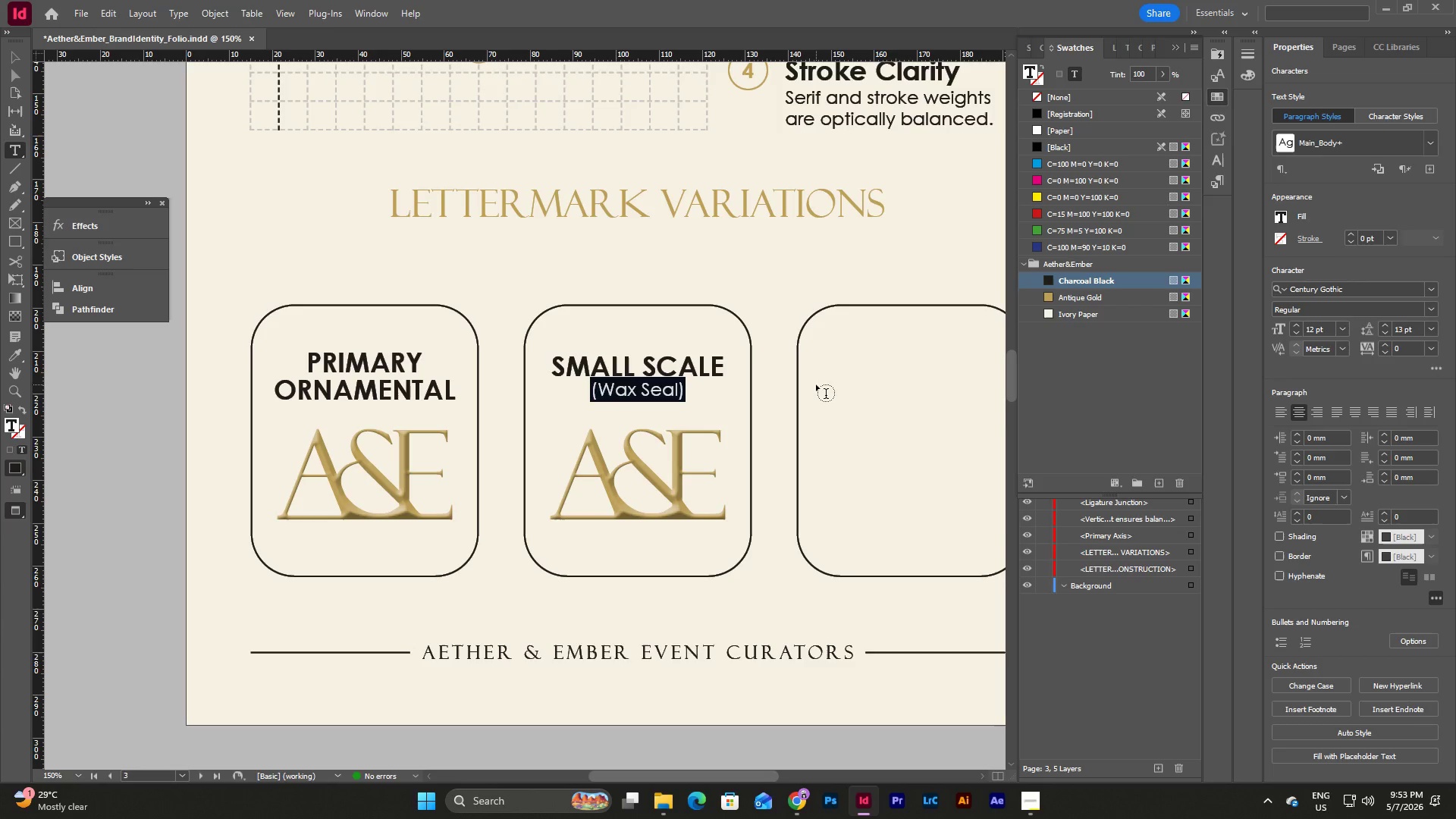 
key(Escape)
 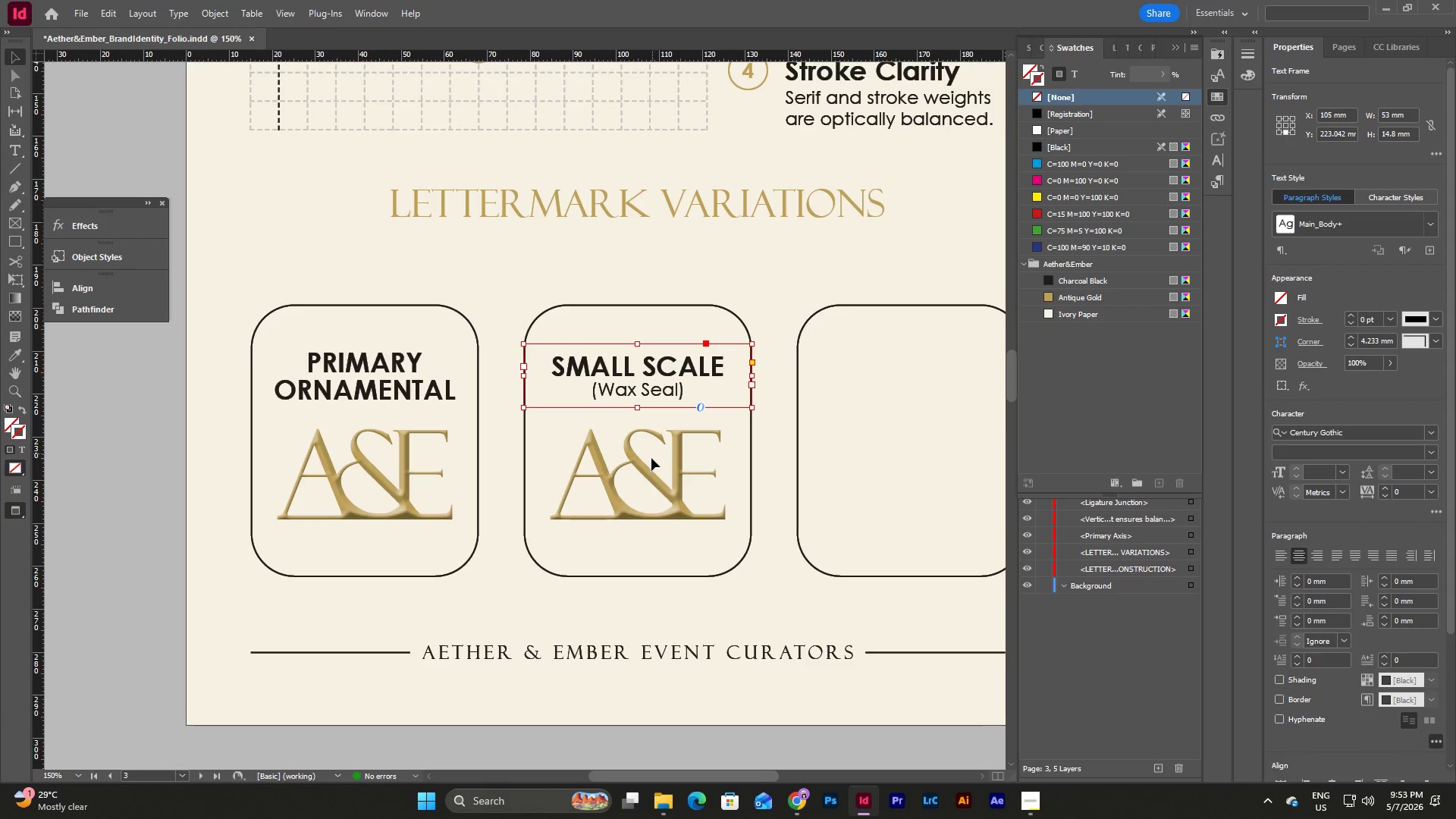 
left_click([648, 468])
 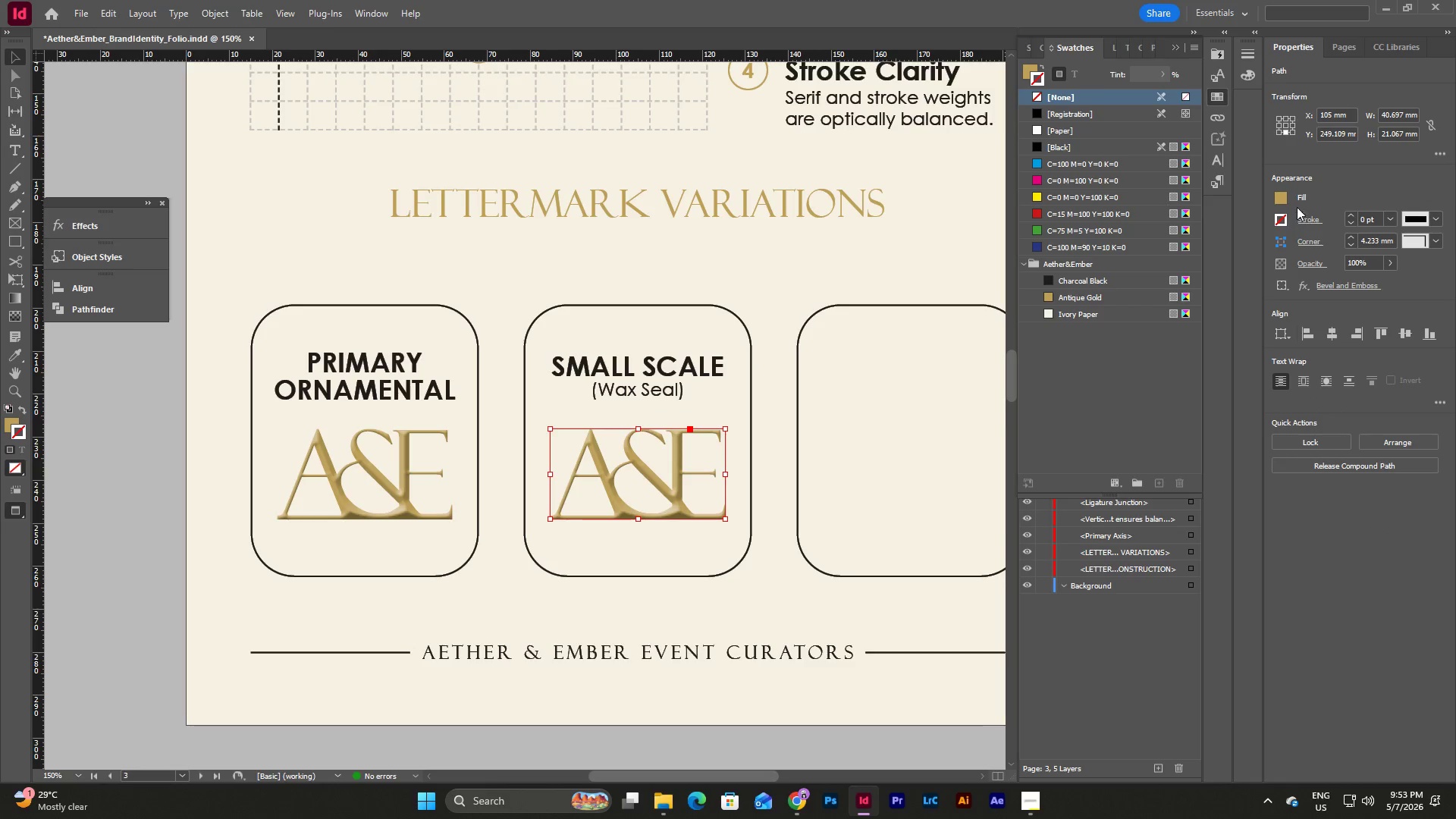 
left_click([1284, 199])
 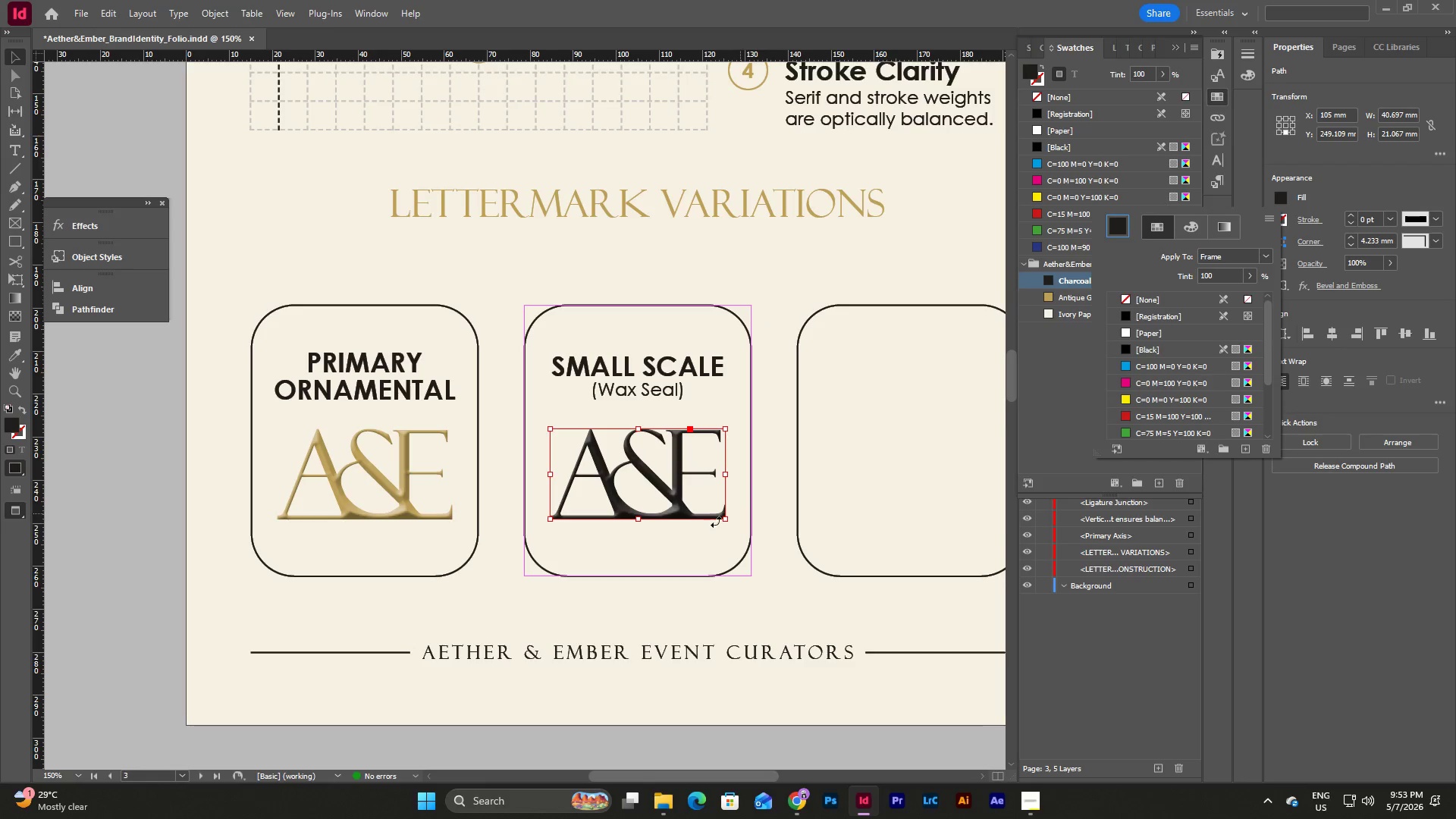 
hold_key(key=ShiftLeft, duration=1.5)
left_click_drag(start_coordinate=[723, 519], to_coordinate=[687, 494])
 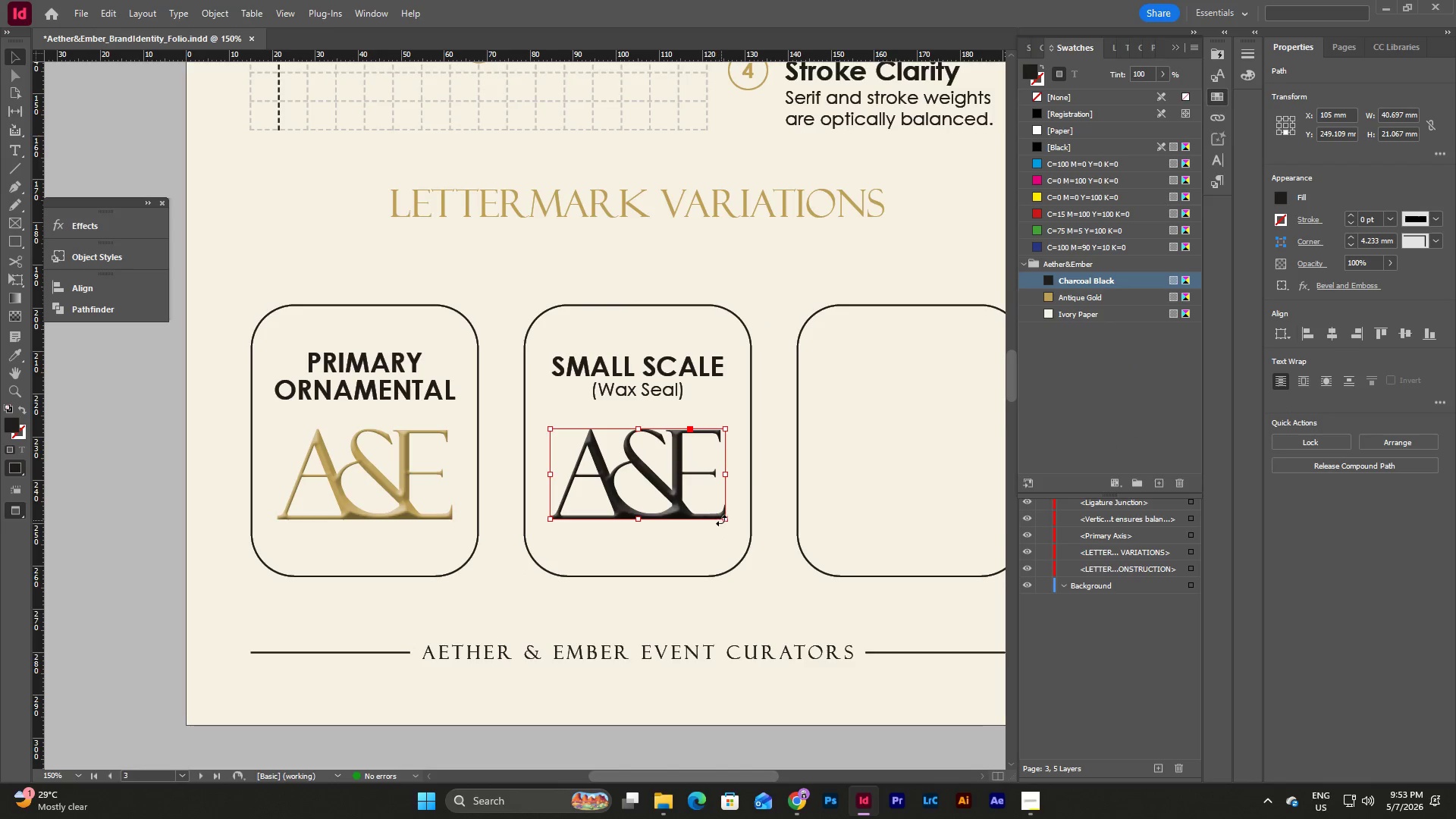 
hold_key(key=ShiftLeft, duration=1.12)
left_click_drag(start_coordinate=[726, 520], to_coordinate=[671, 481])
 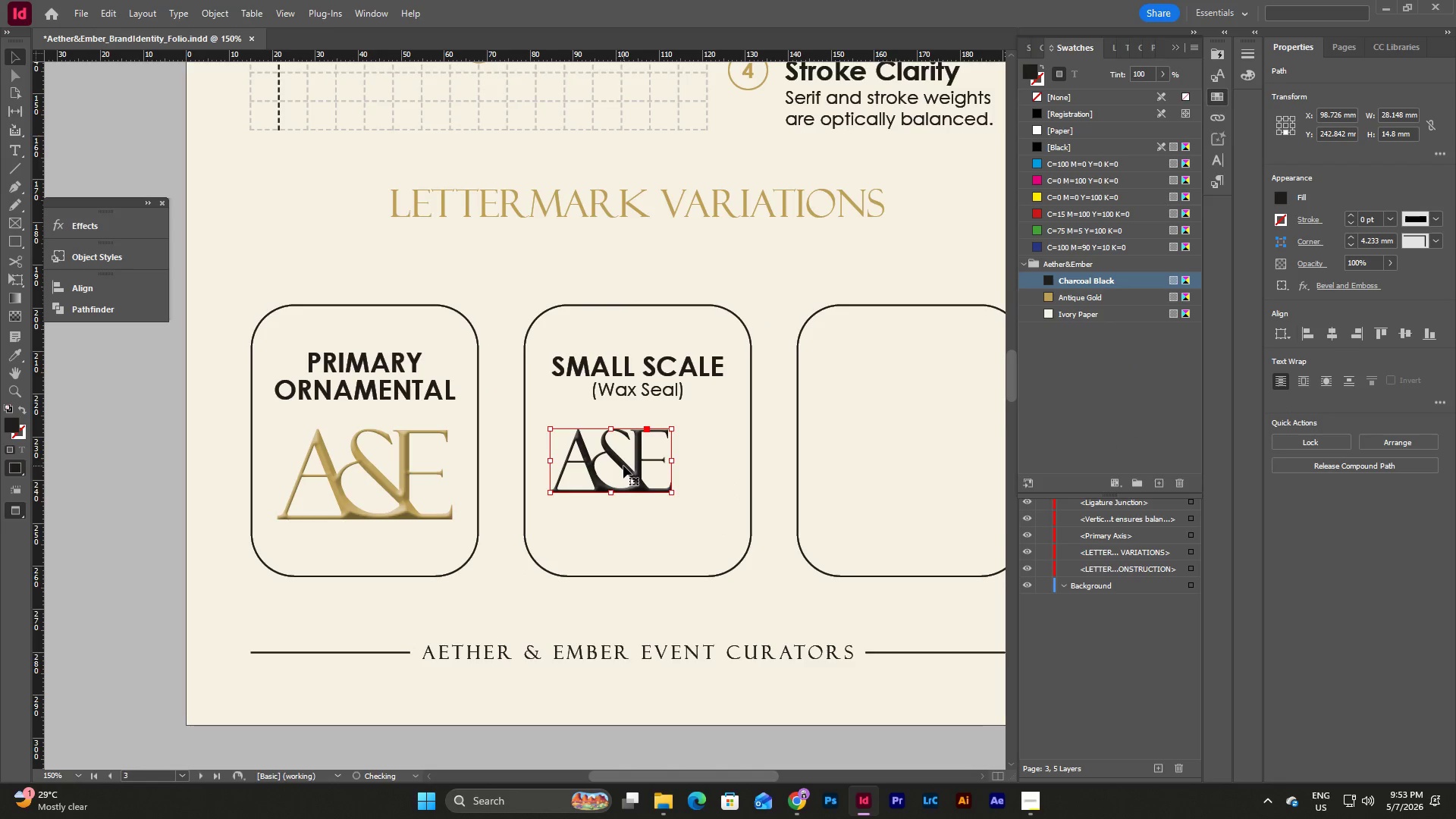 
left_click_drag(start_coordinate=[623, 466], to_coordinate=[654, 479])
 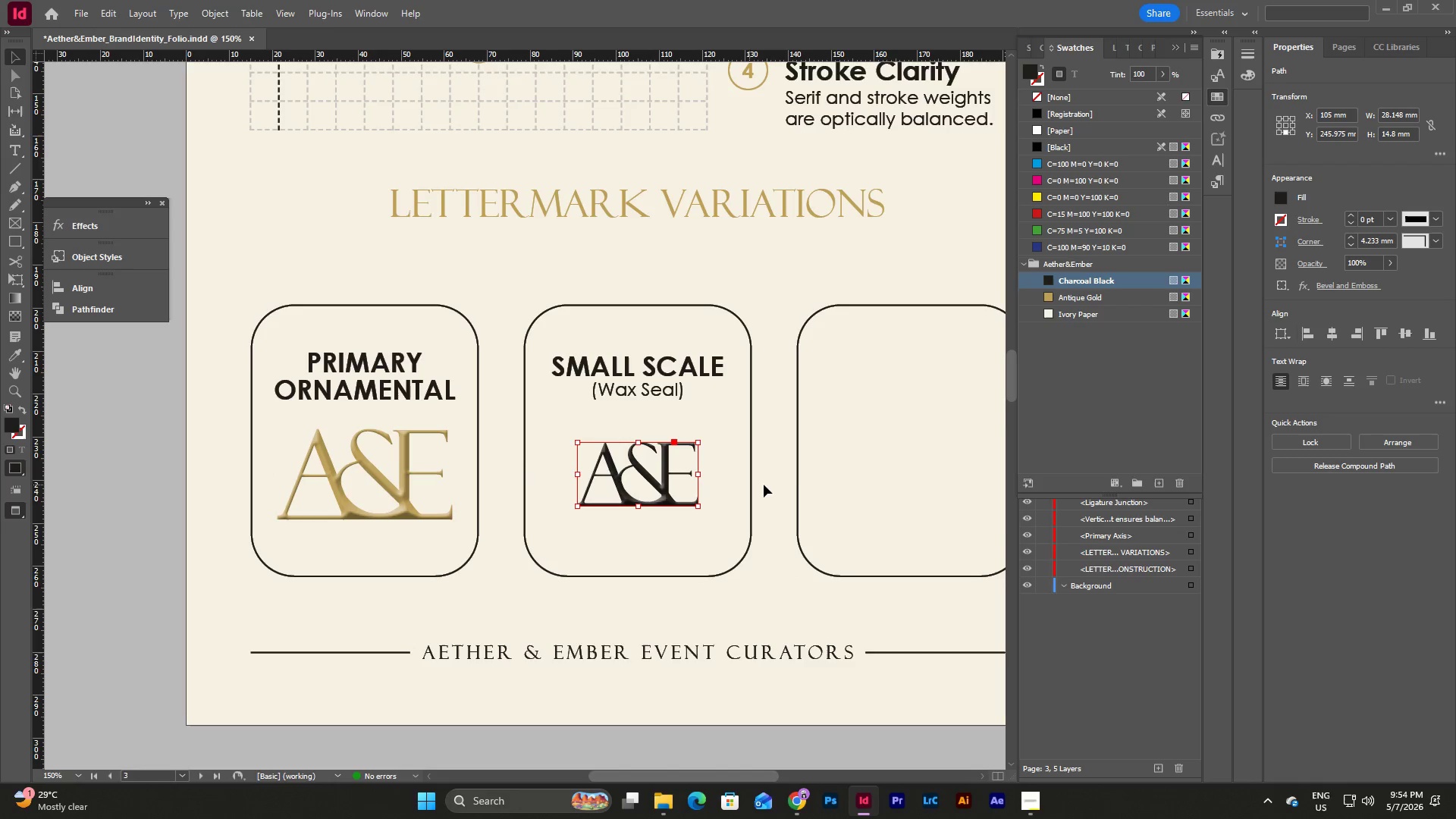 
left_click([784, 470])
 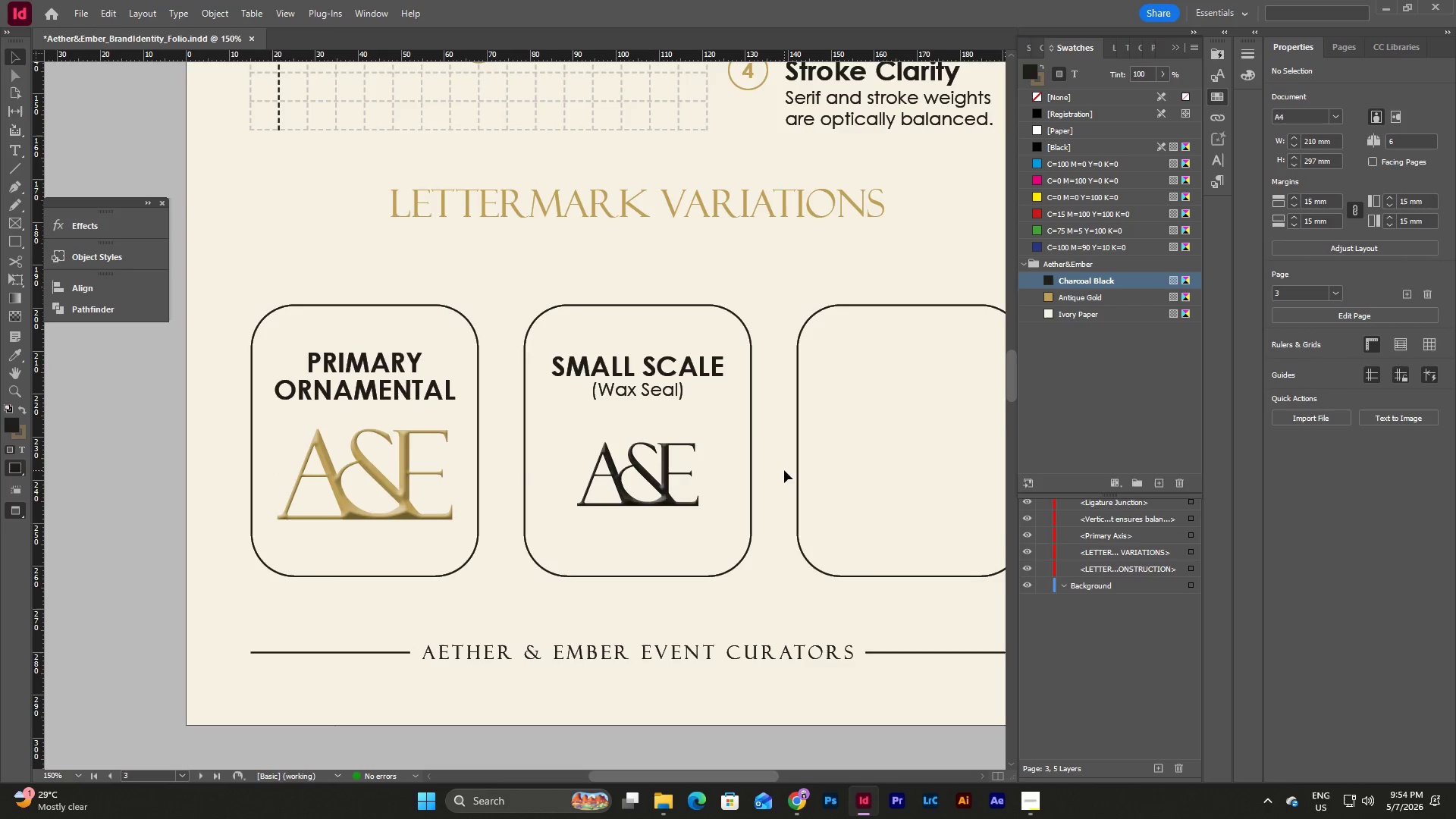 
type(wwww)
 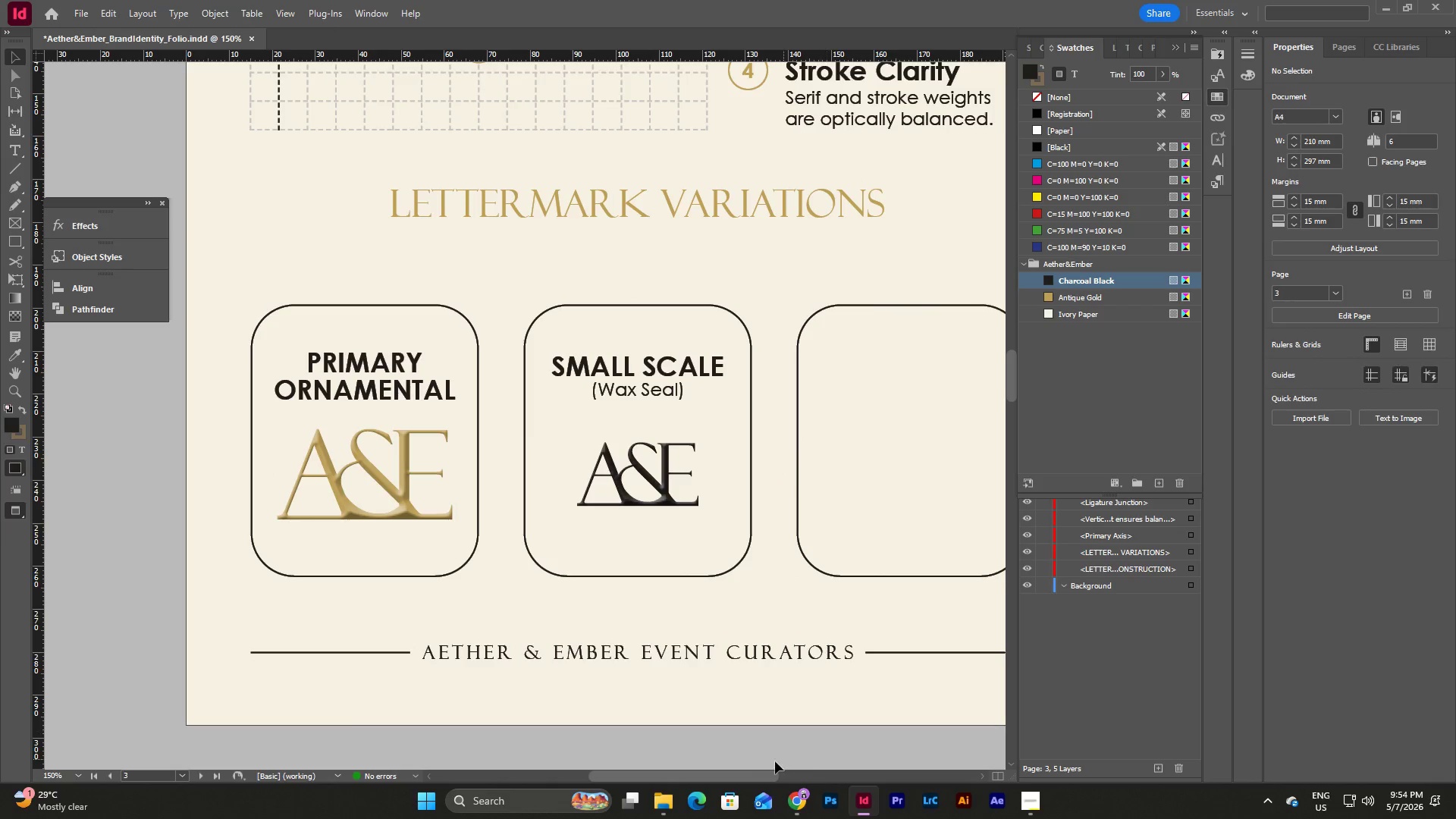 
left_click_drag(start_coordinate=[723, 777], to_coordinate=[745, 764])
 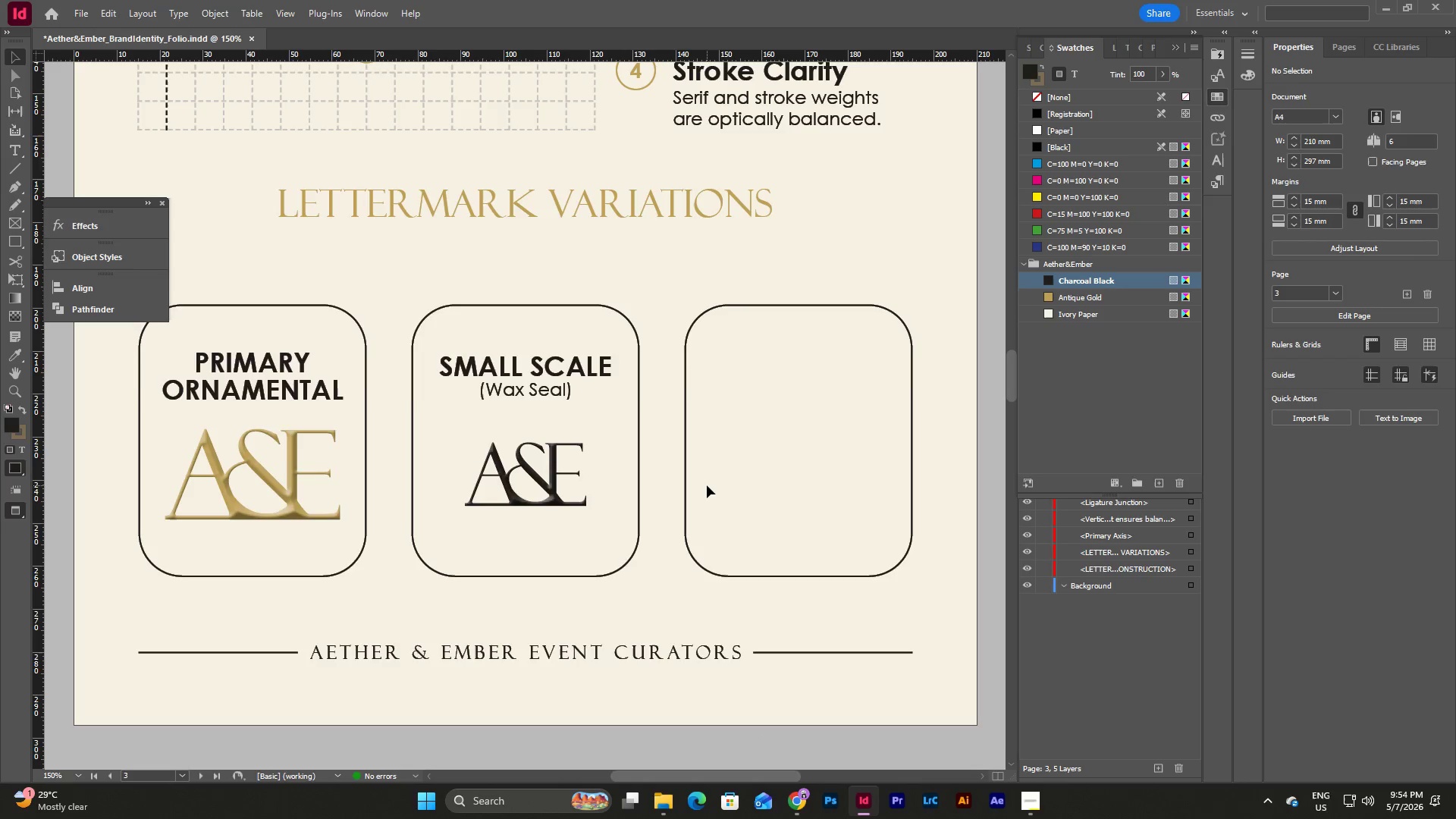 
scroll: coordinate [707, 485], scroll_direction: none, amount: 0.0
 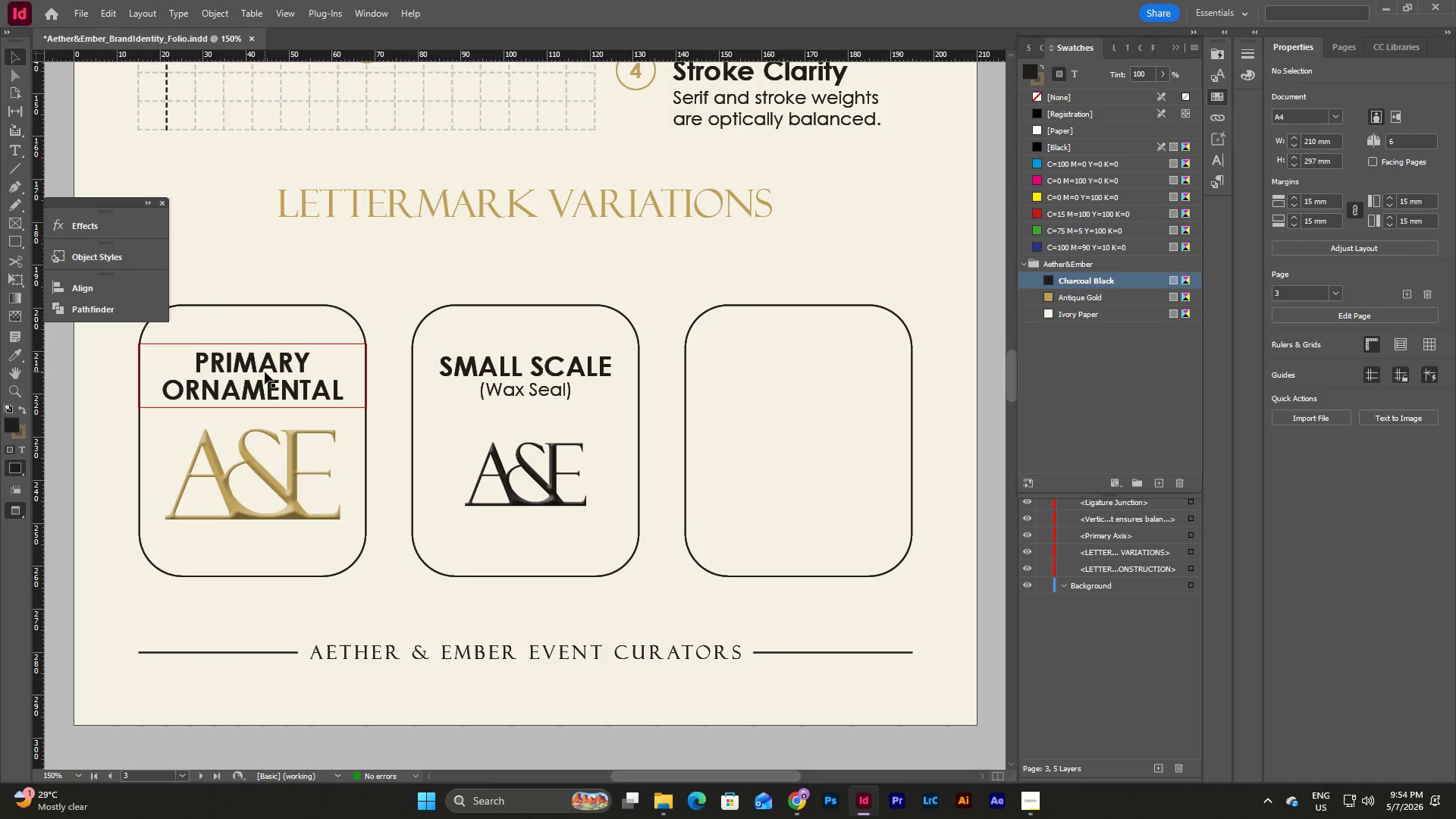 
left_click([265, 372])
 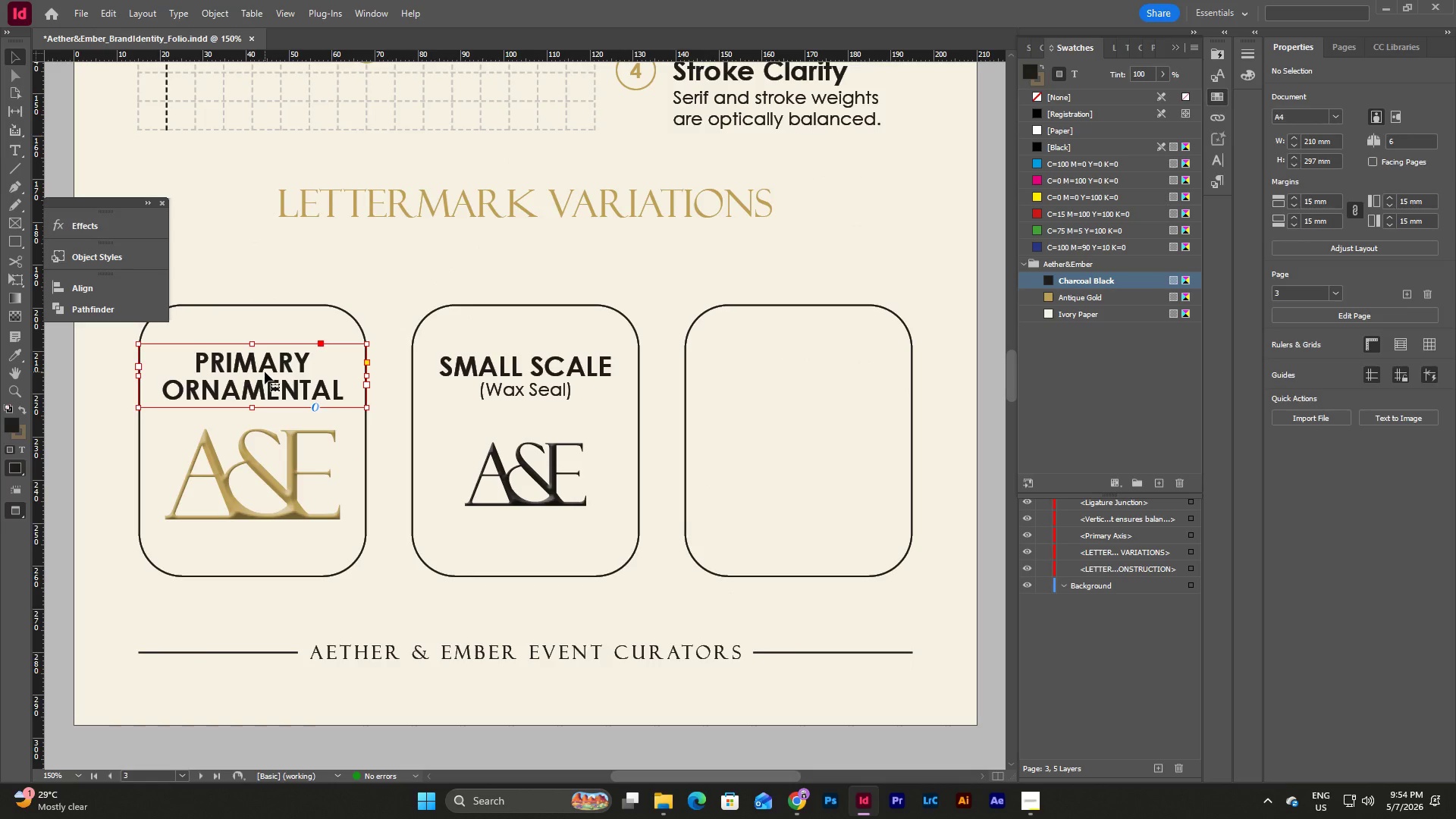 
key(Control+C)
 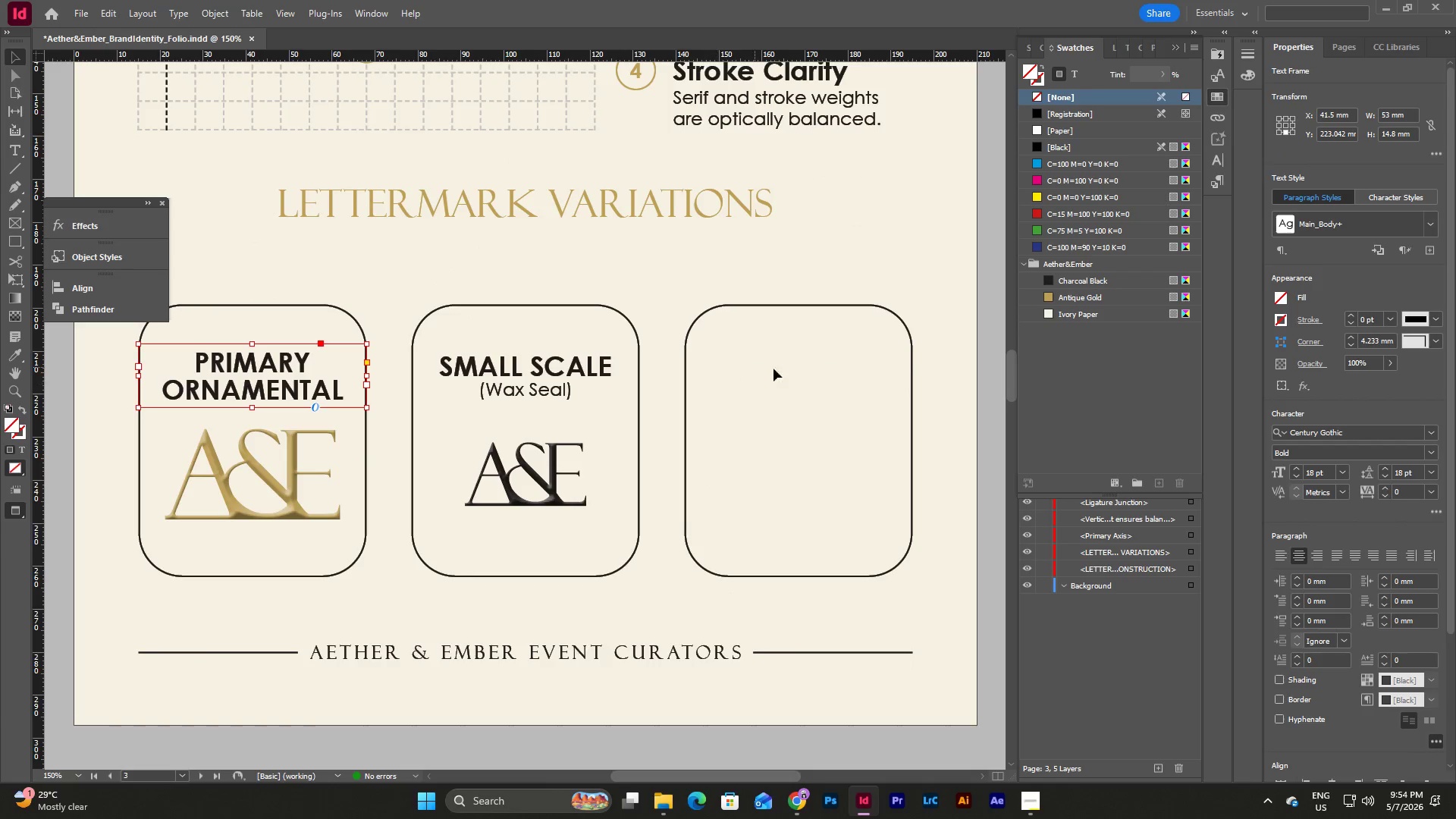 
left_click([855, 385])
 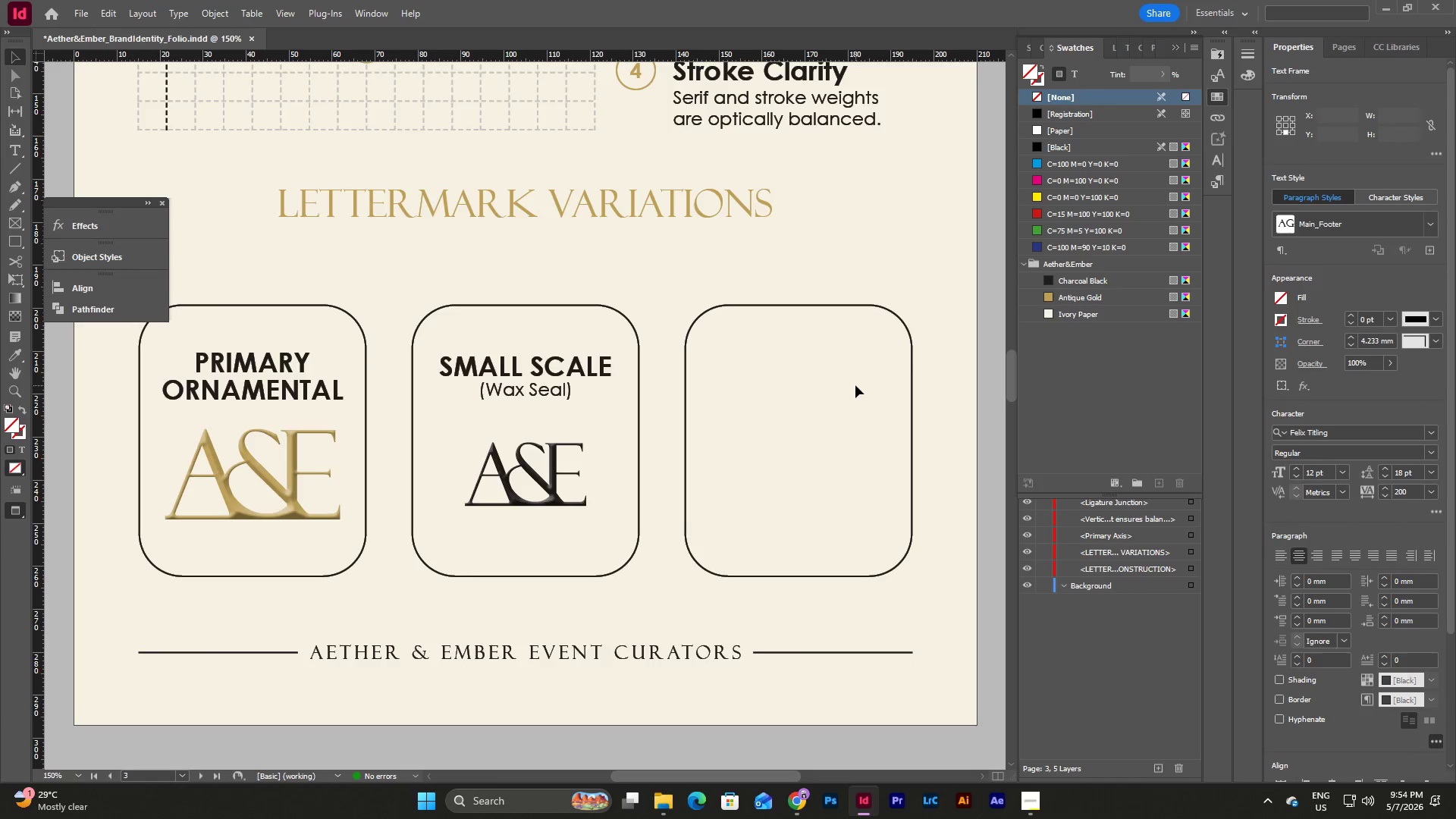 
key(Control+V)
 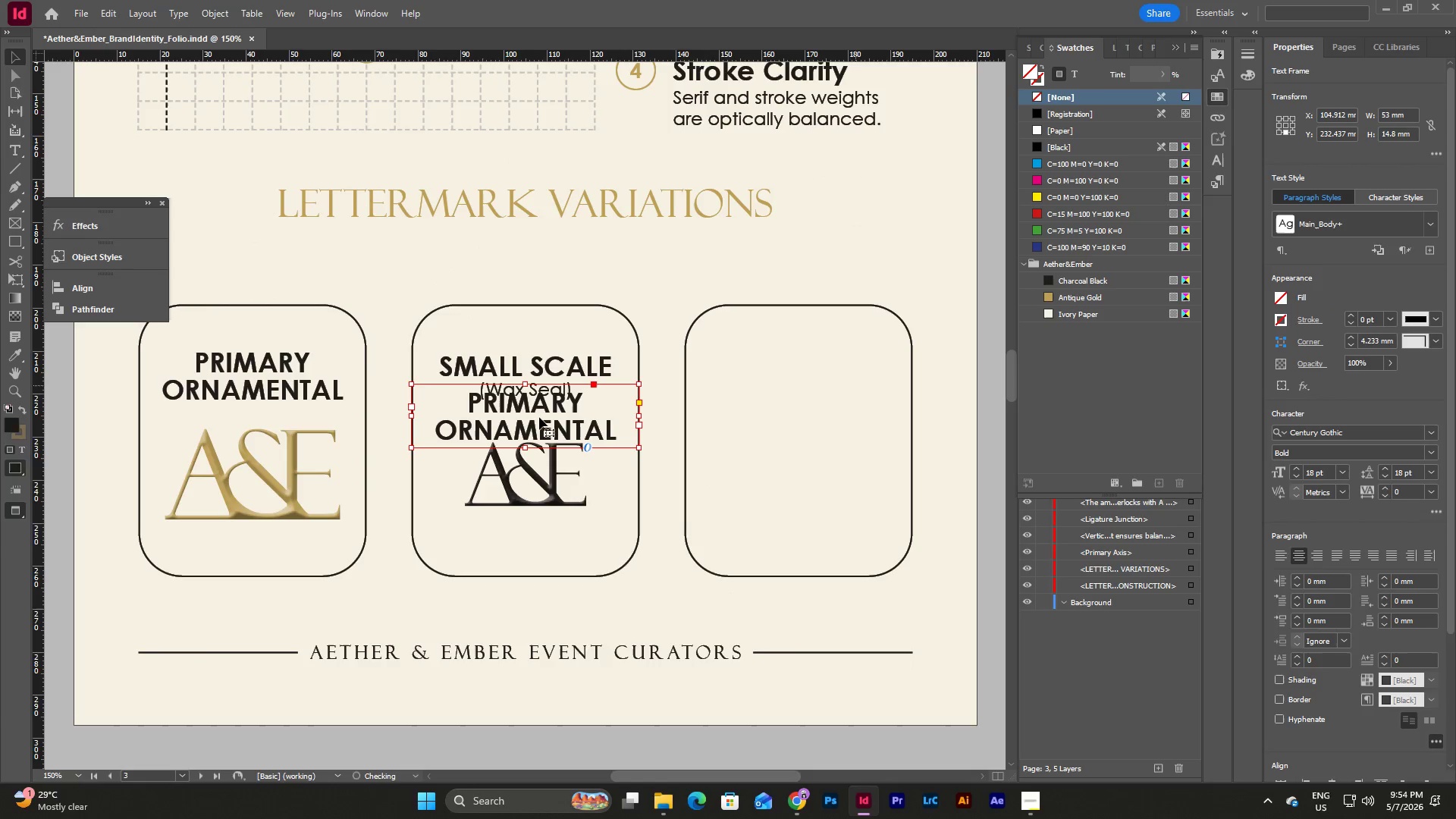 
left_click_drag(start_coordinate=[534, 417], to_coordinate=[462, 369])
 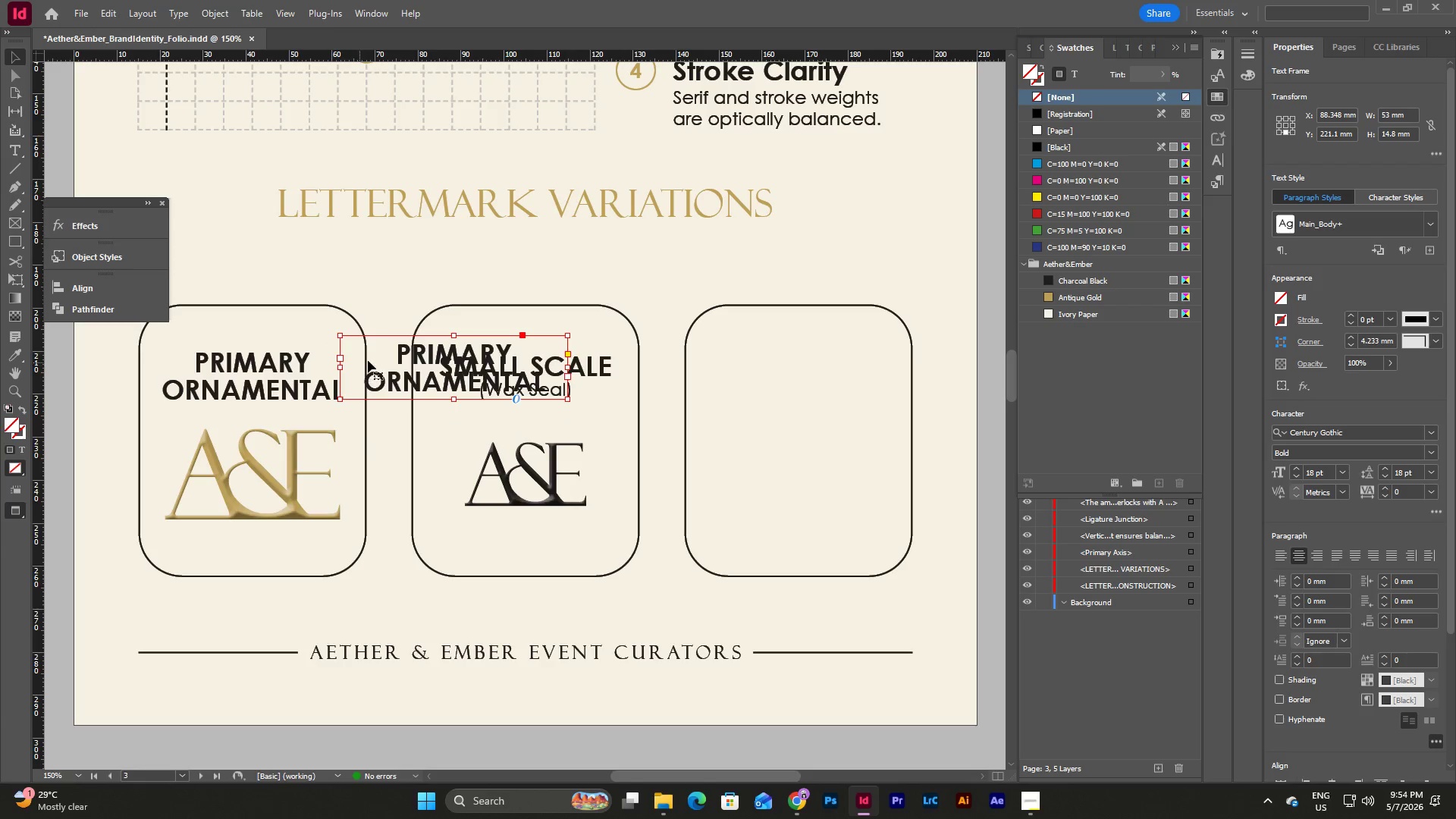 
left_click_drag(start_coordinate=[392, 364], to_coordinate=[392, 378])
 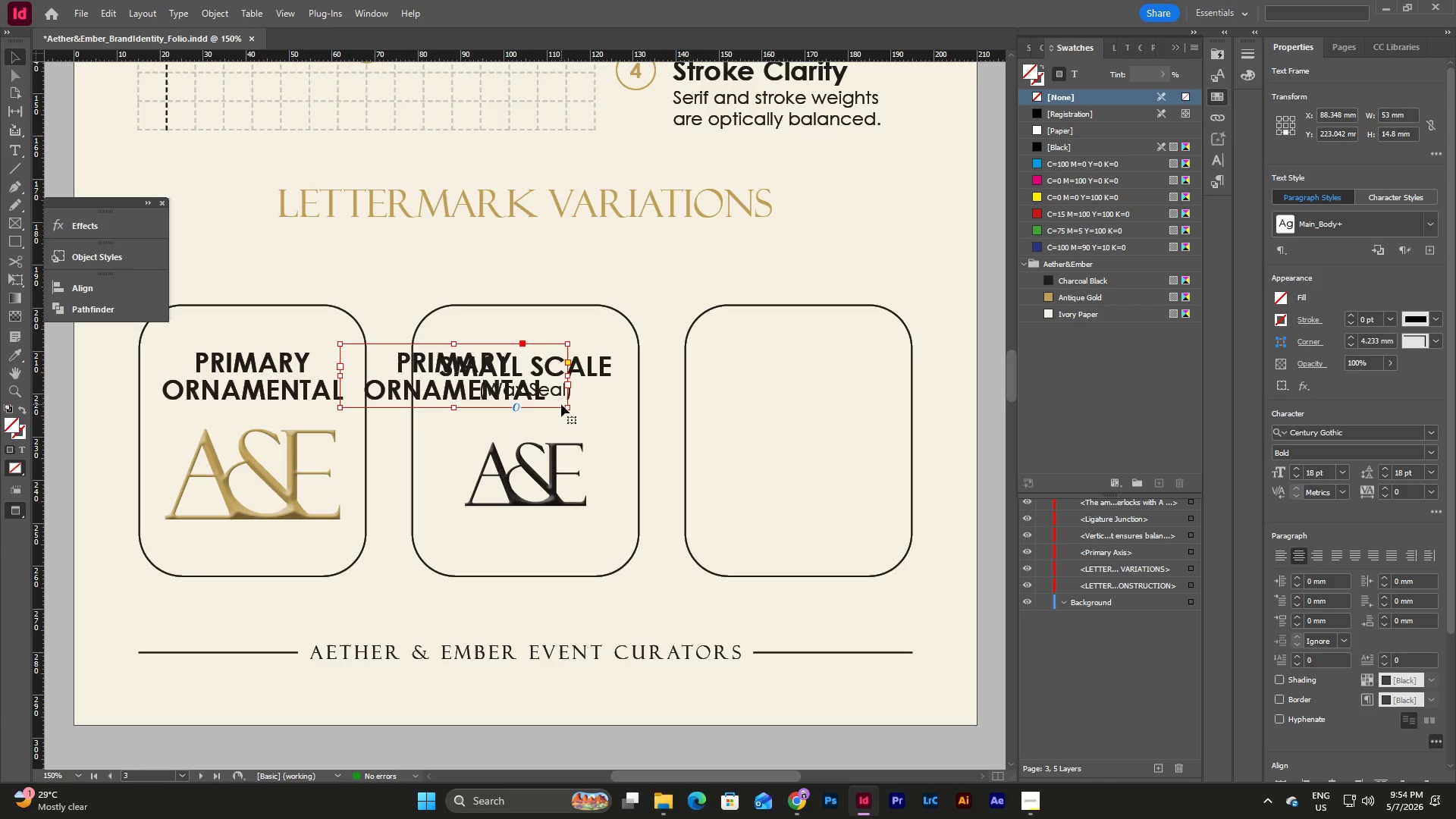 
key(Shift+ArrowRight)
 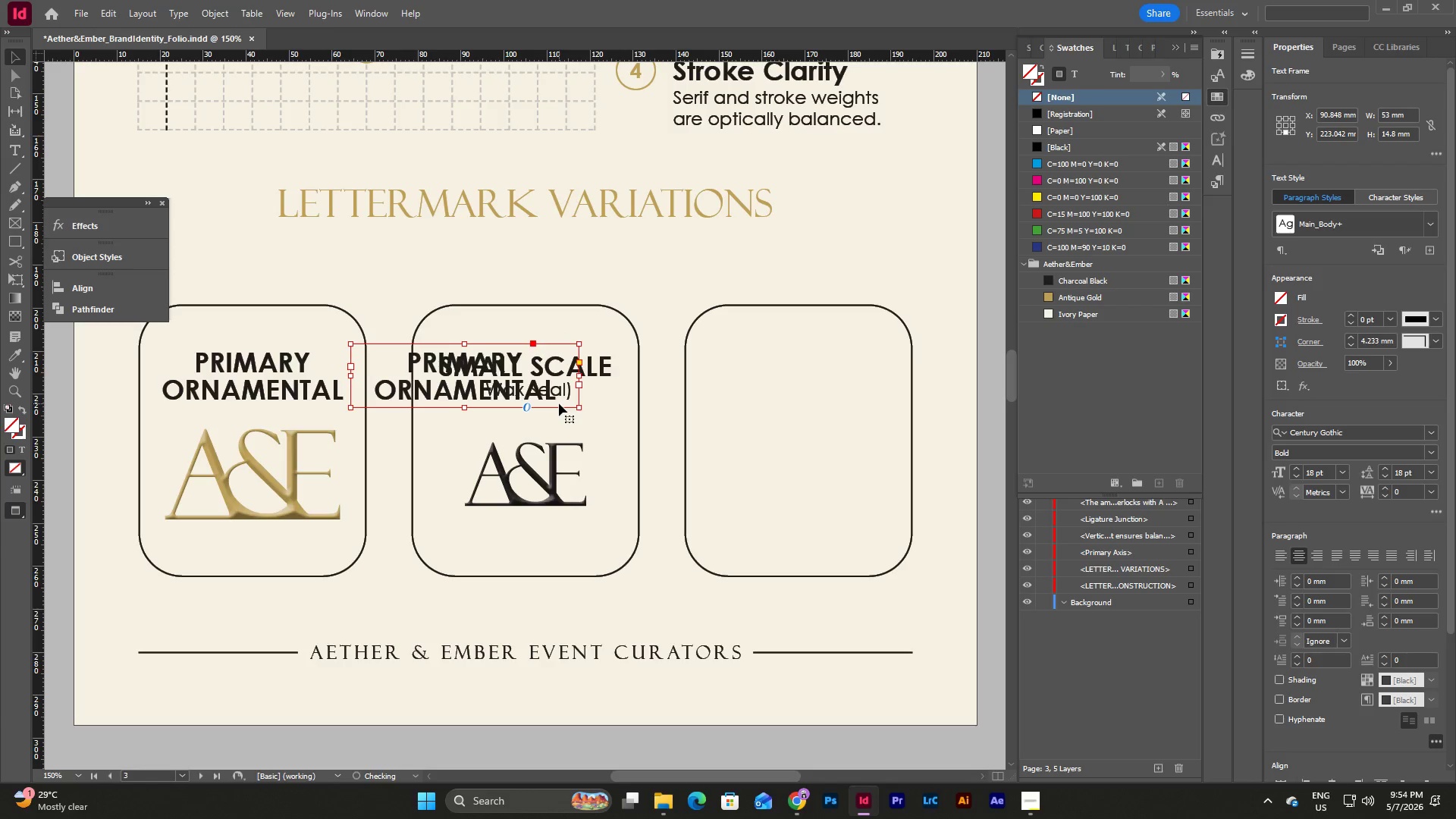 
key(Shift+ArrowRight)
 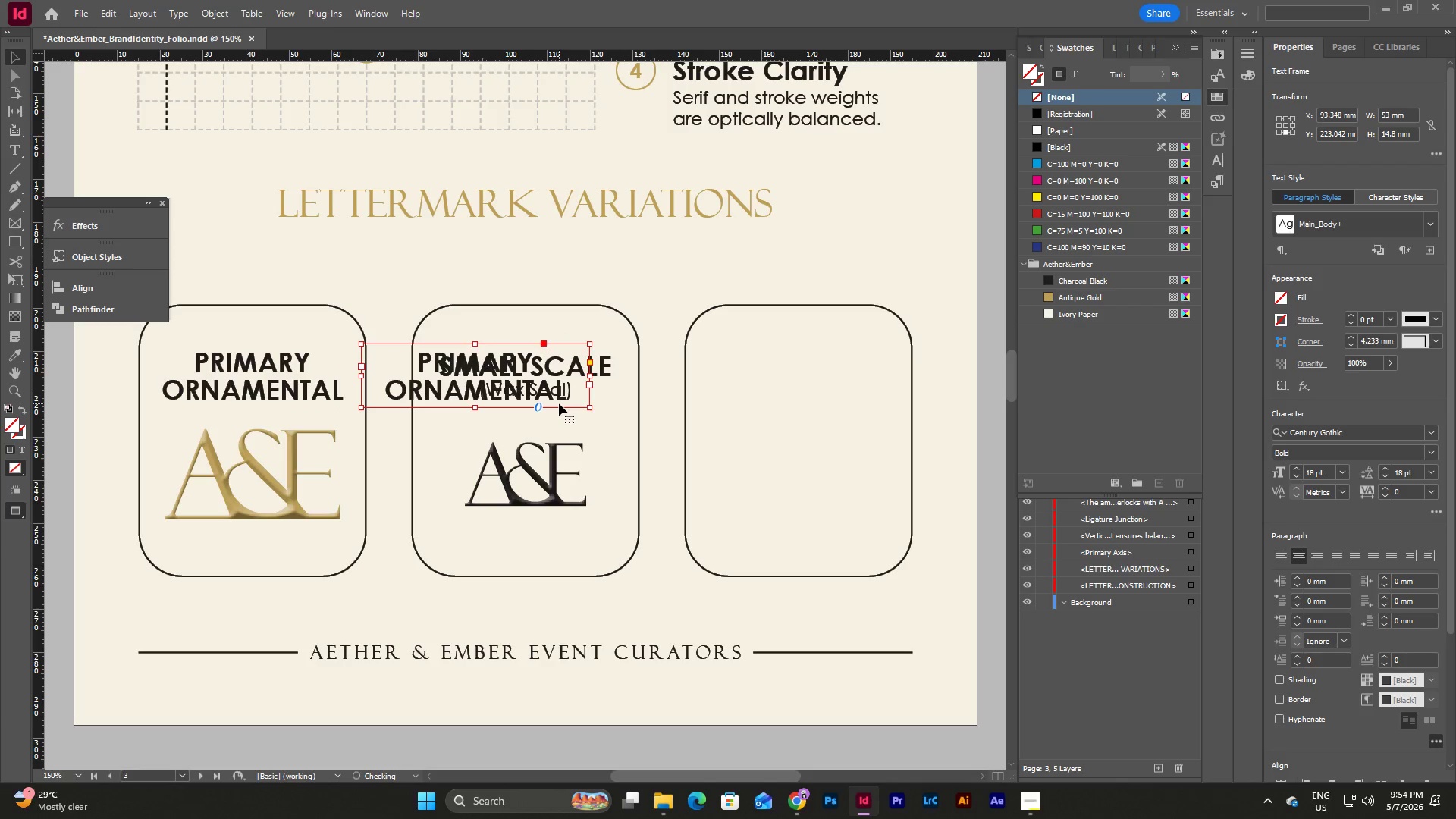 
key(Shift+ArrowRight)
 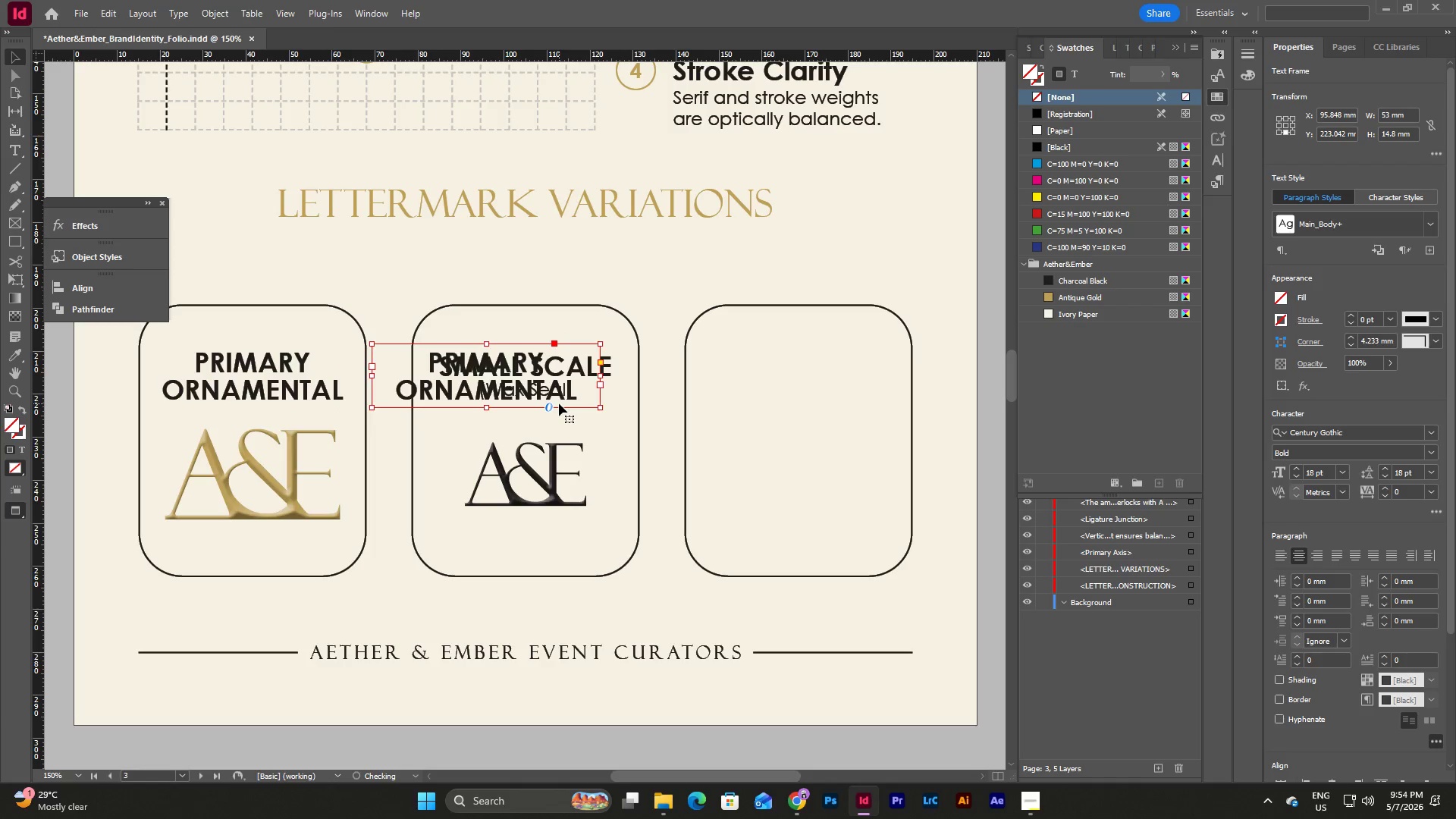 
key(Shift+ArrowRight)
 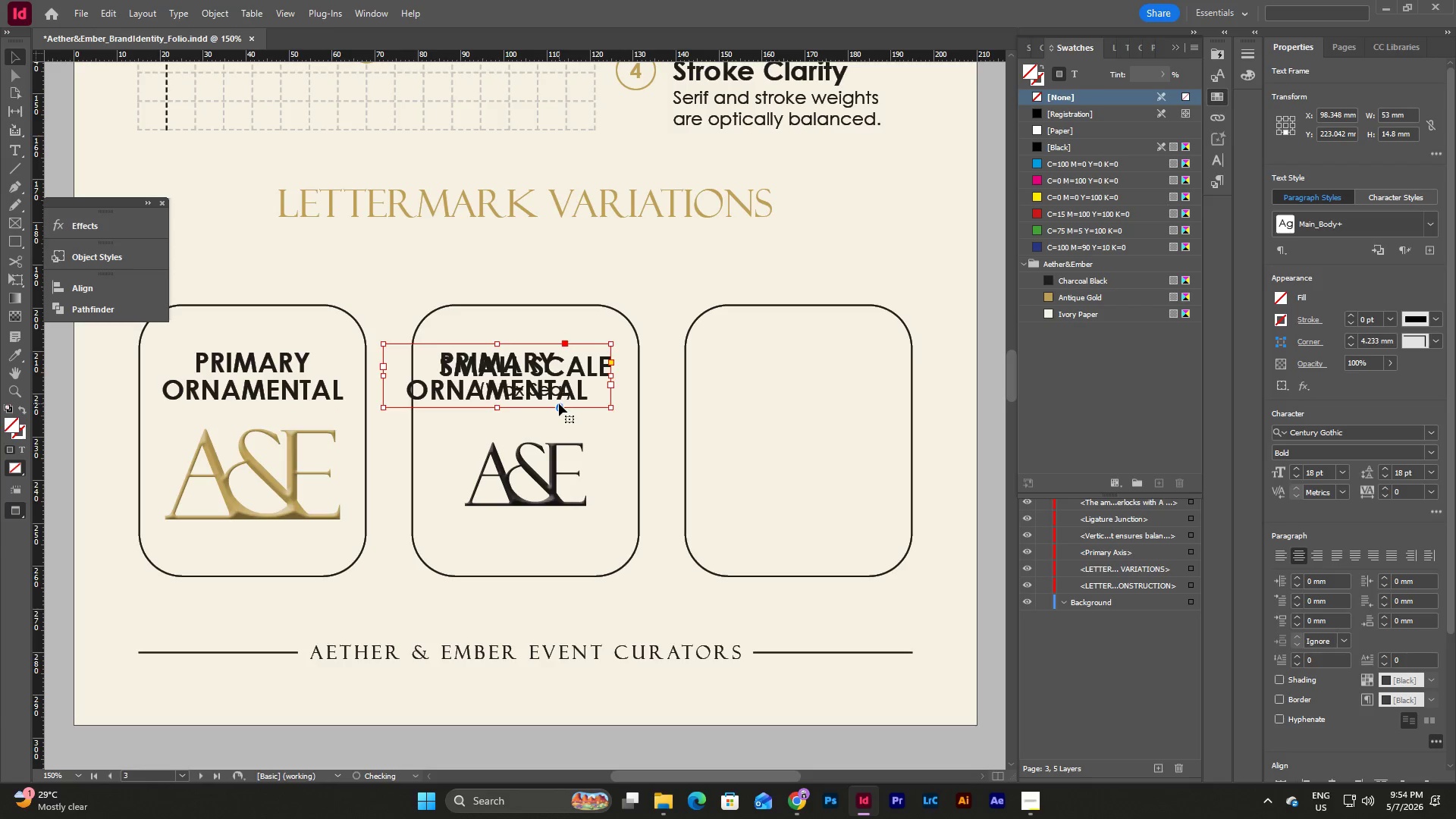 
key(Shift+ArrowRight)
 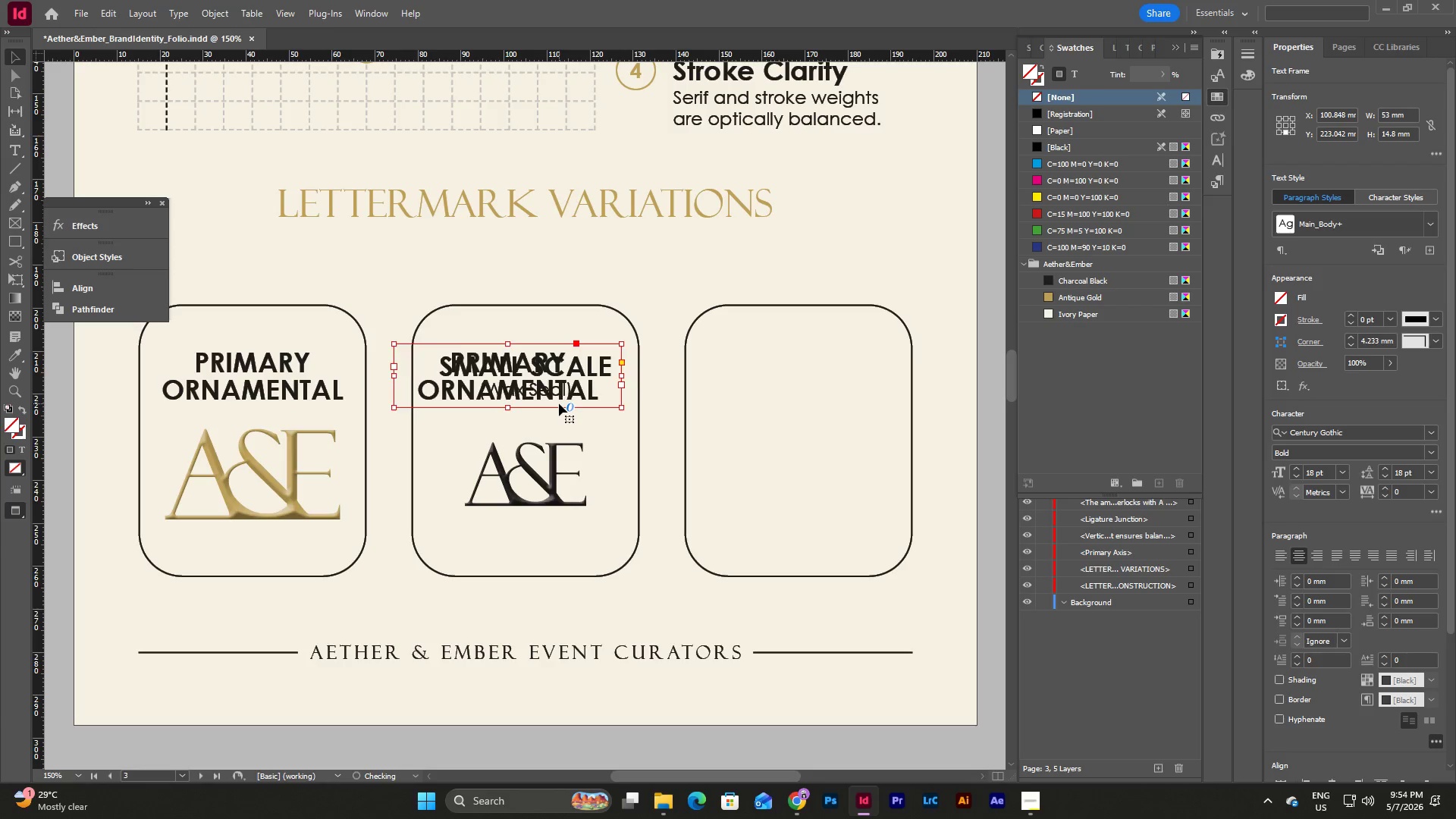 
key(Shift+ArrowRight)
 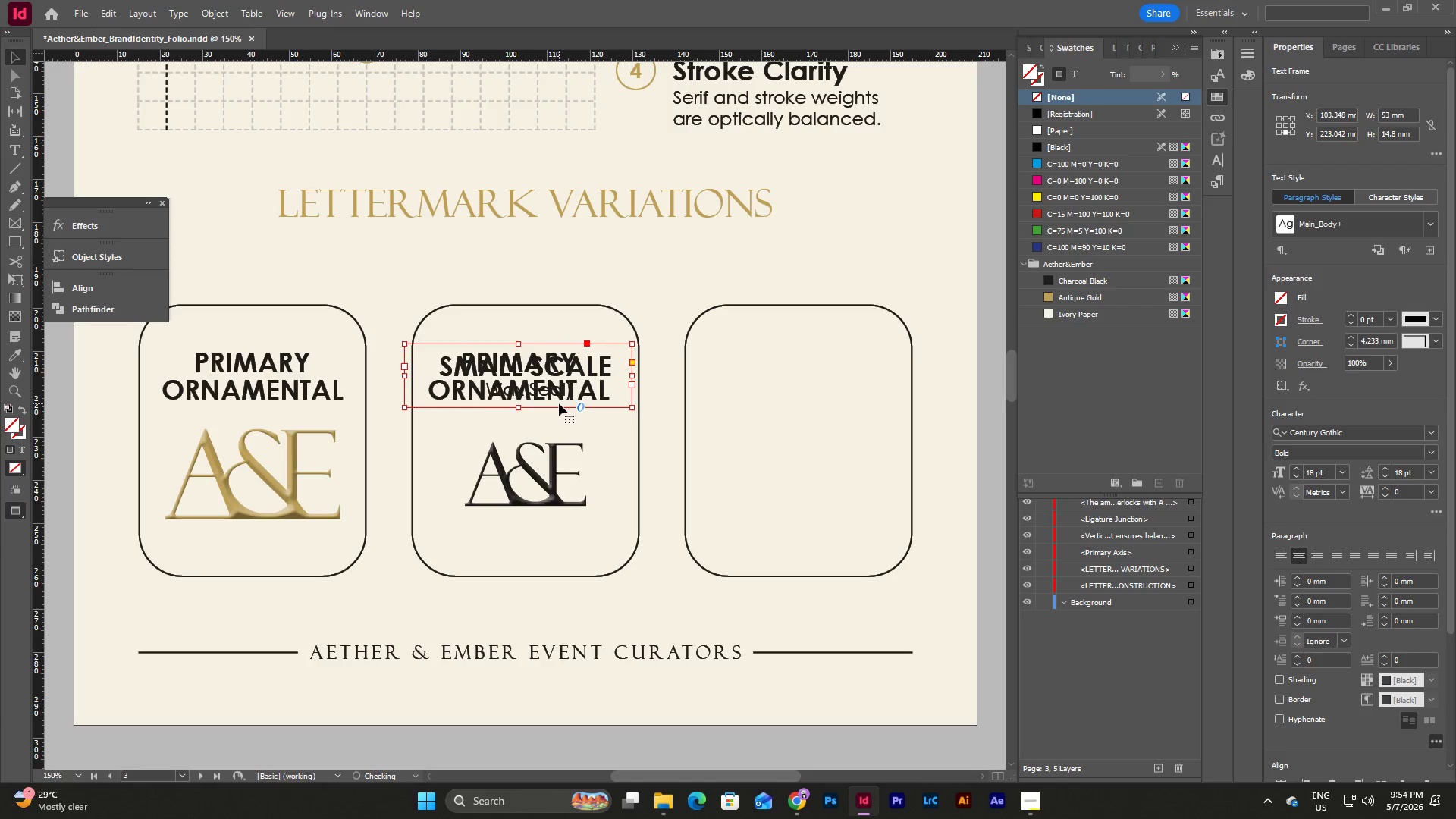 
key(Shift+ArrowRight)
 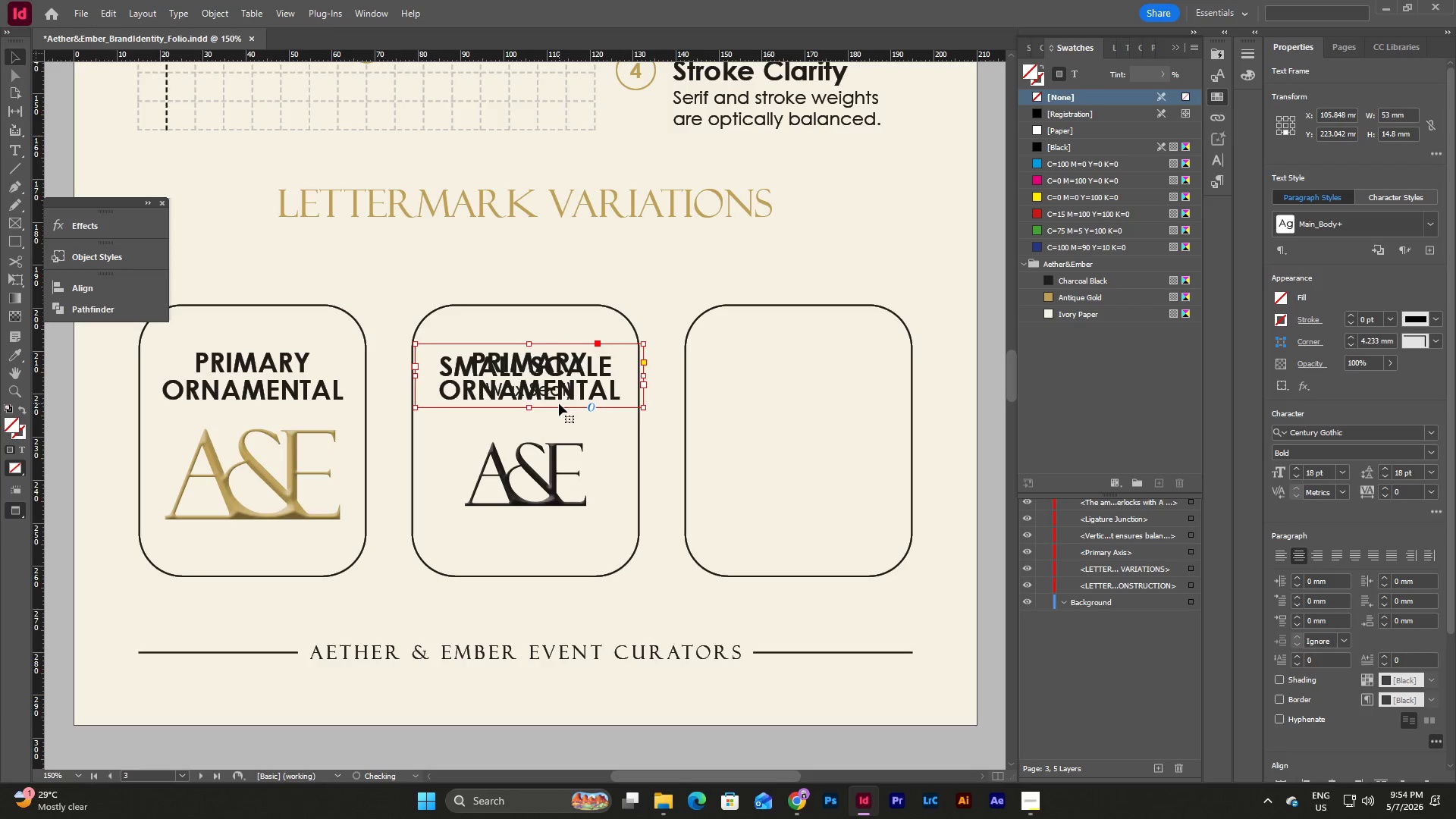 
key(Shift+ArrowRight)
 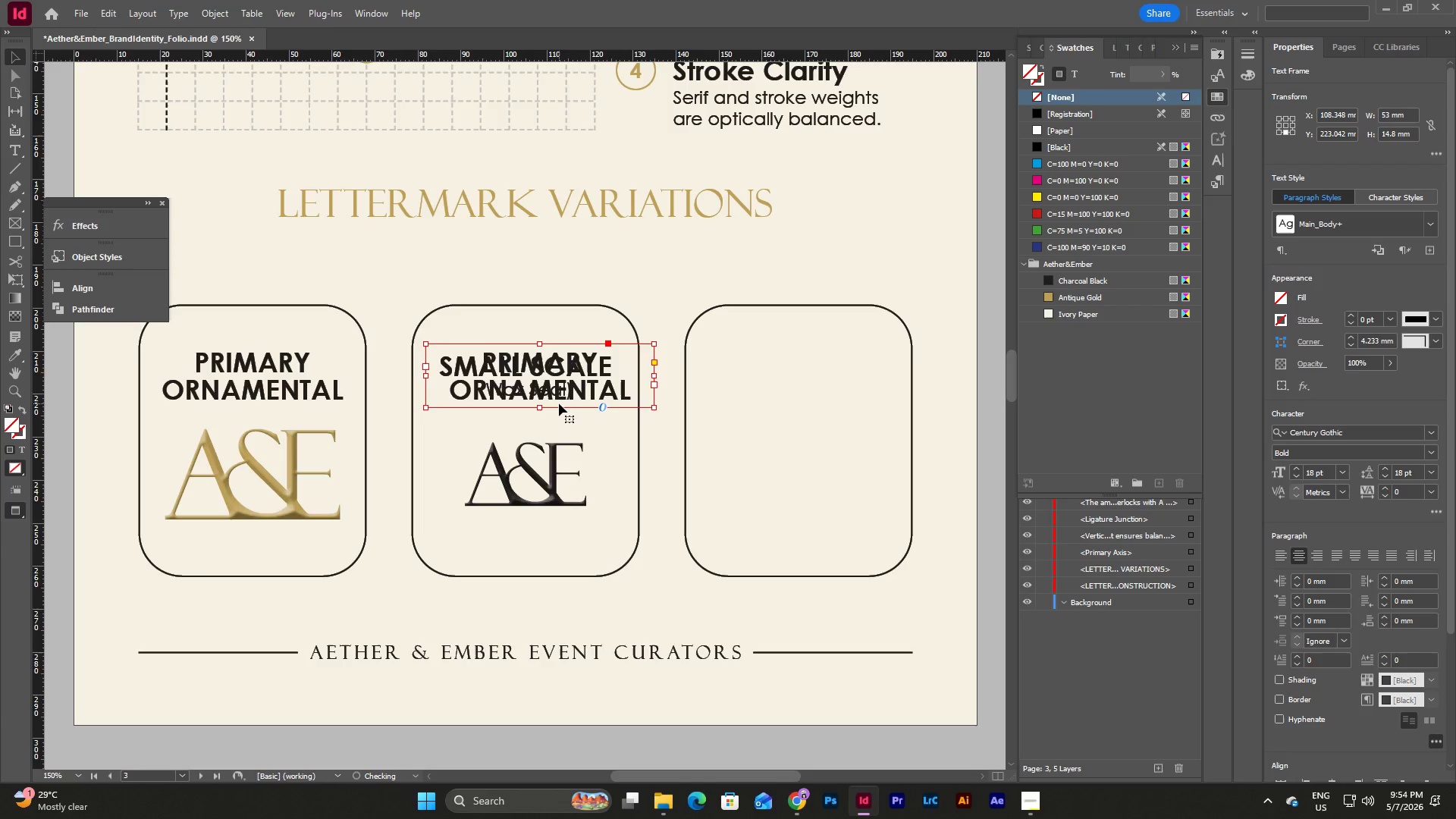 
key(Shift+ArrowRight)
 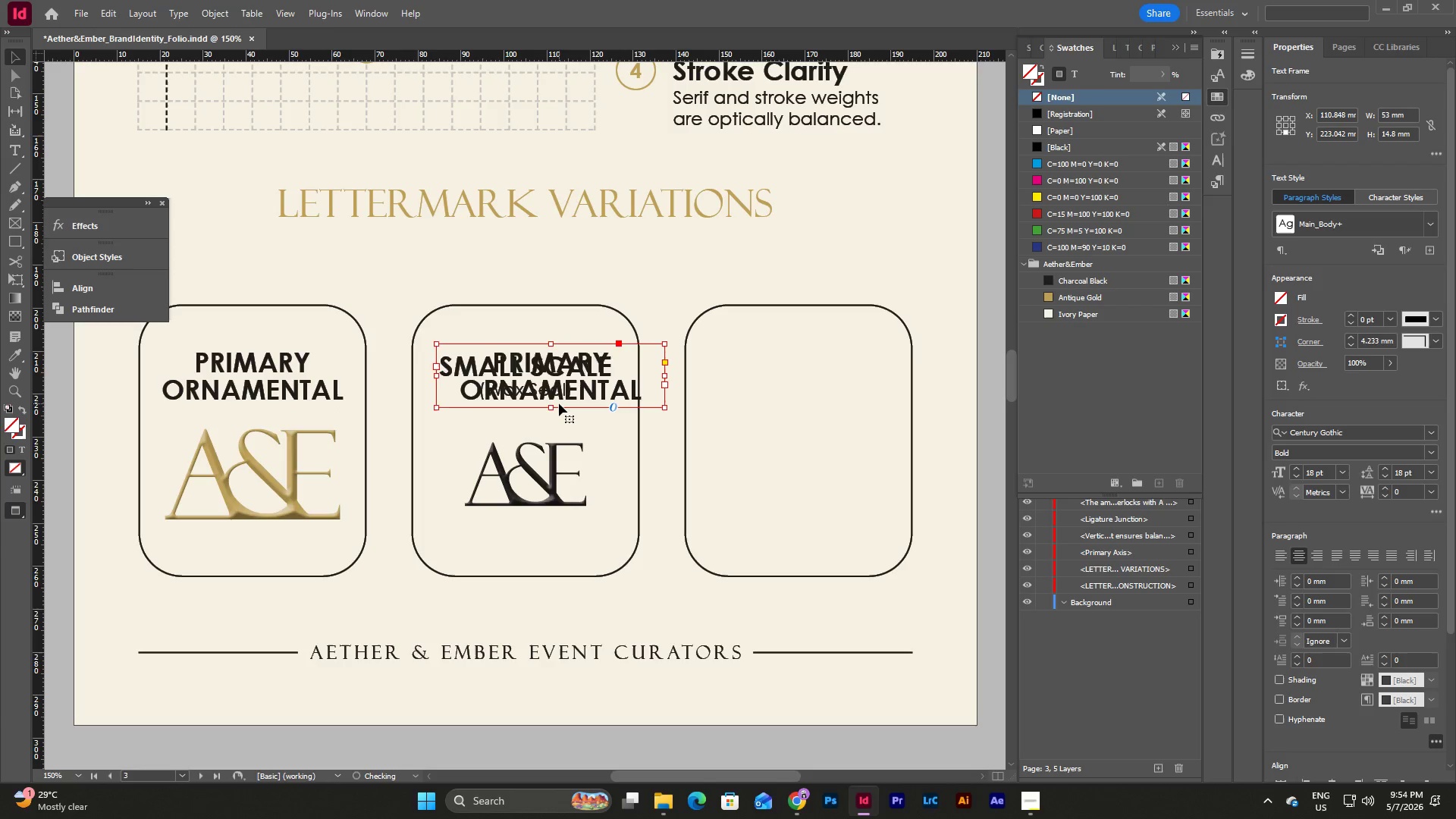 
key(Shift+ArrowRight)
 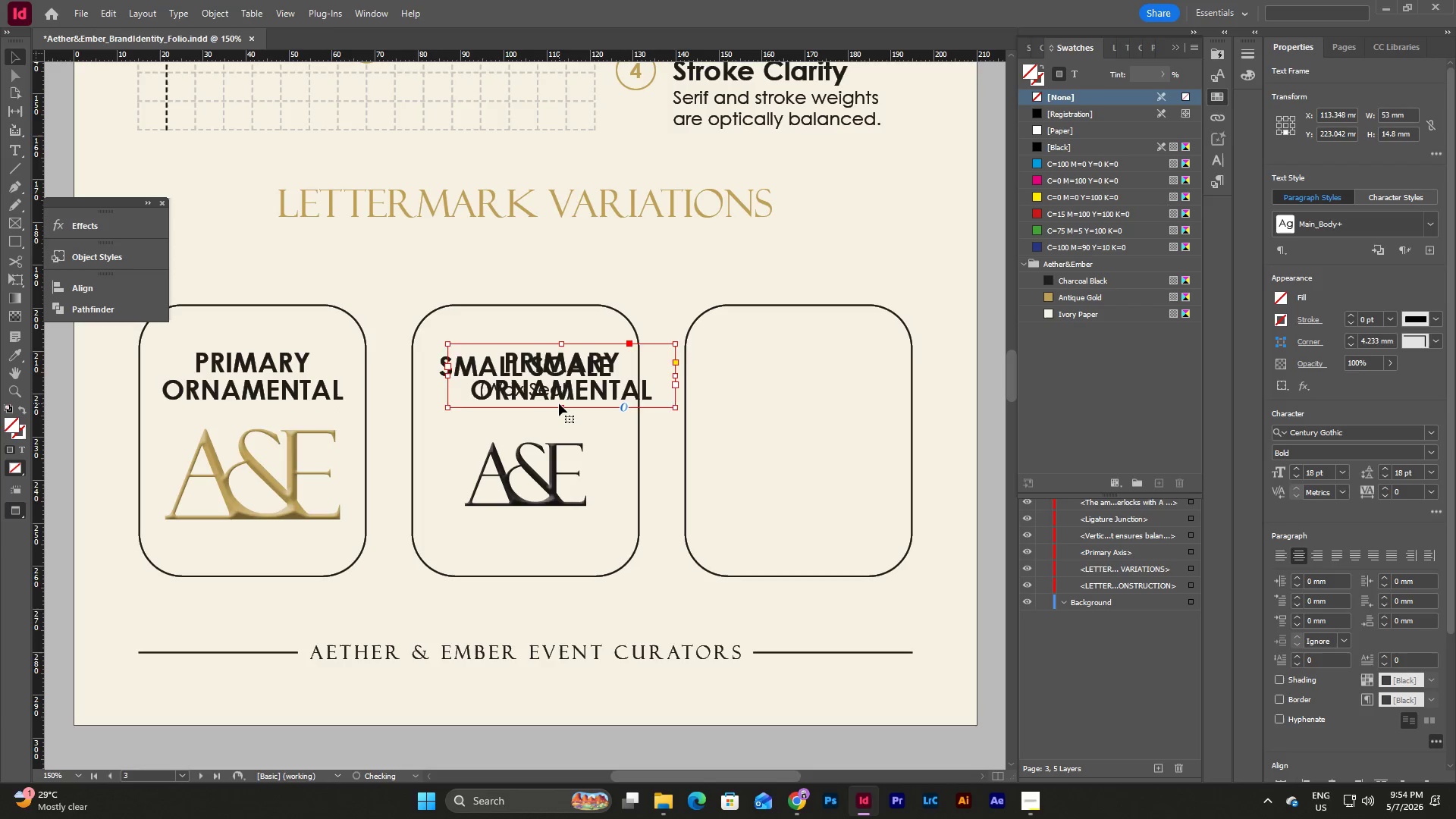 
key(Shift+ArrowRight)
 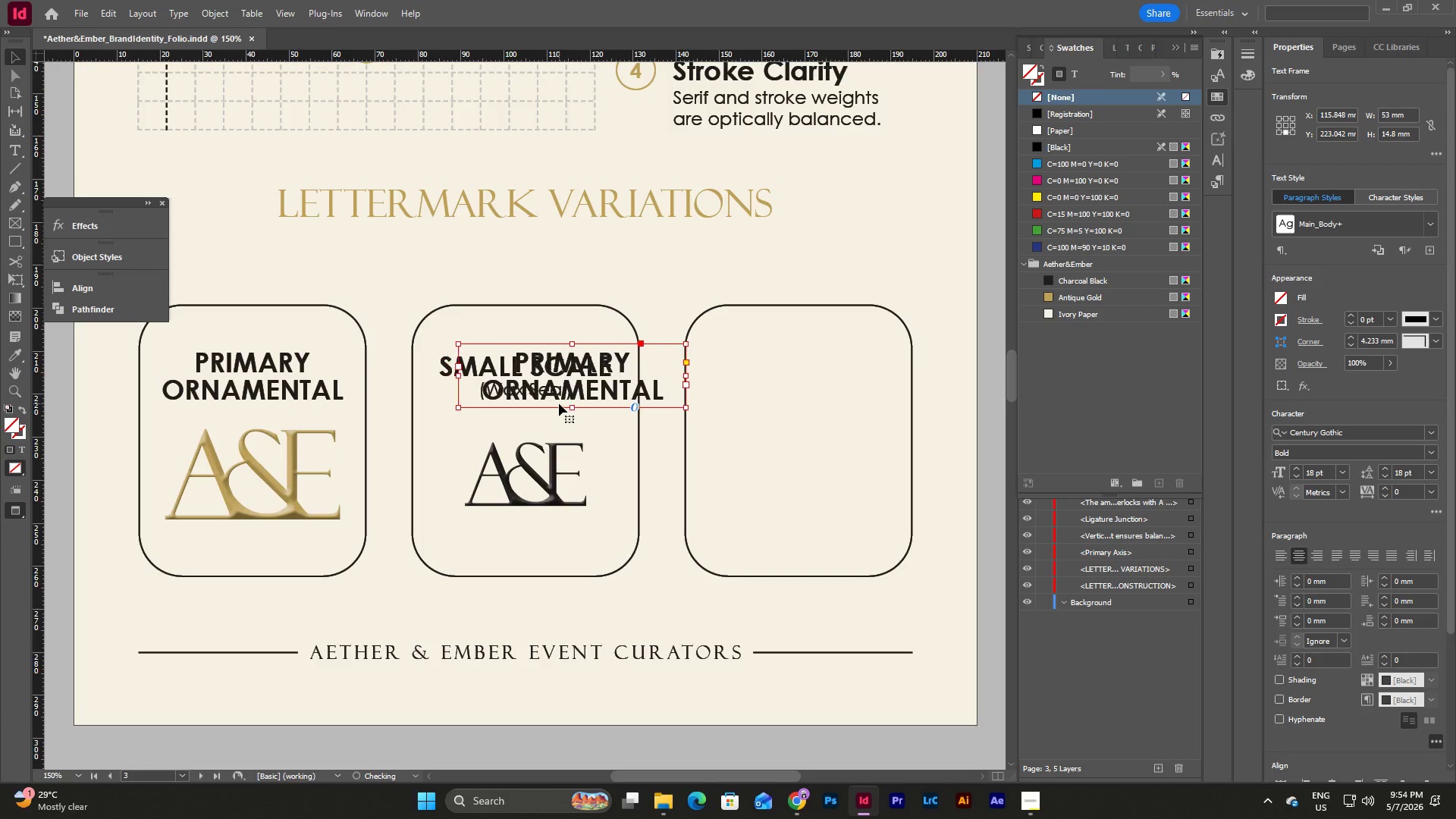 
key(Shift+ArrowRight)
 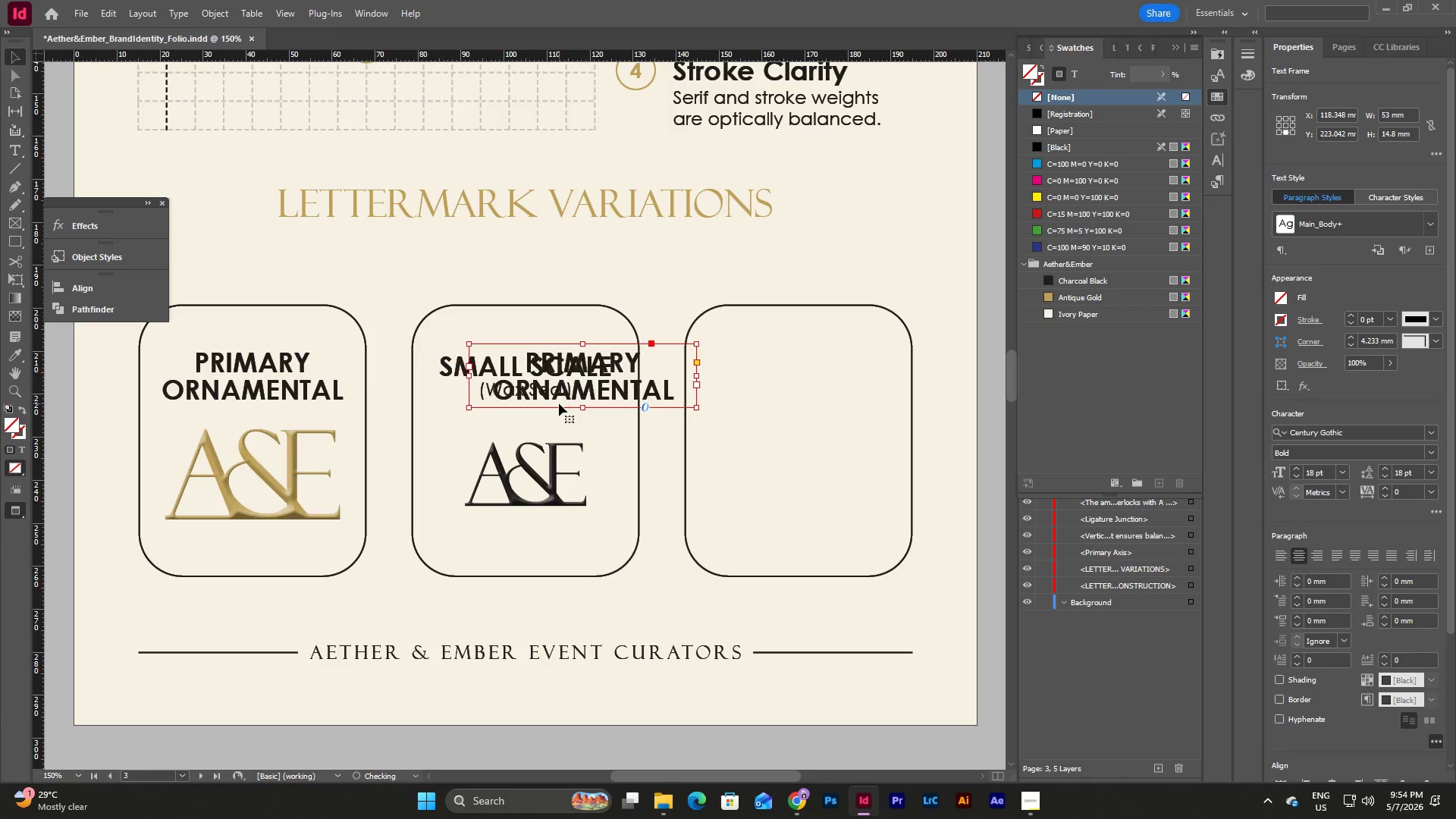 
key(Shift+ArrowRight)
 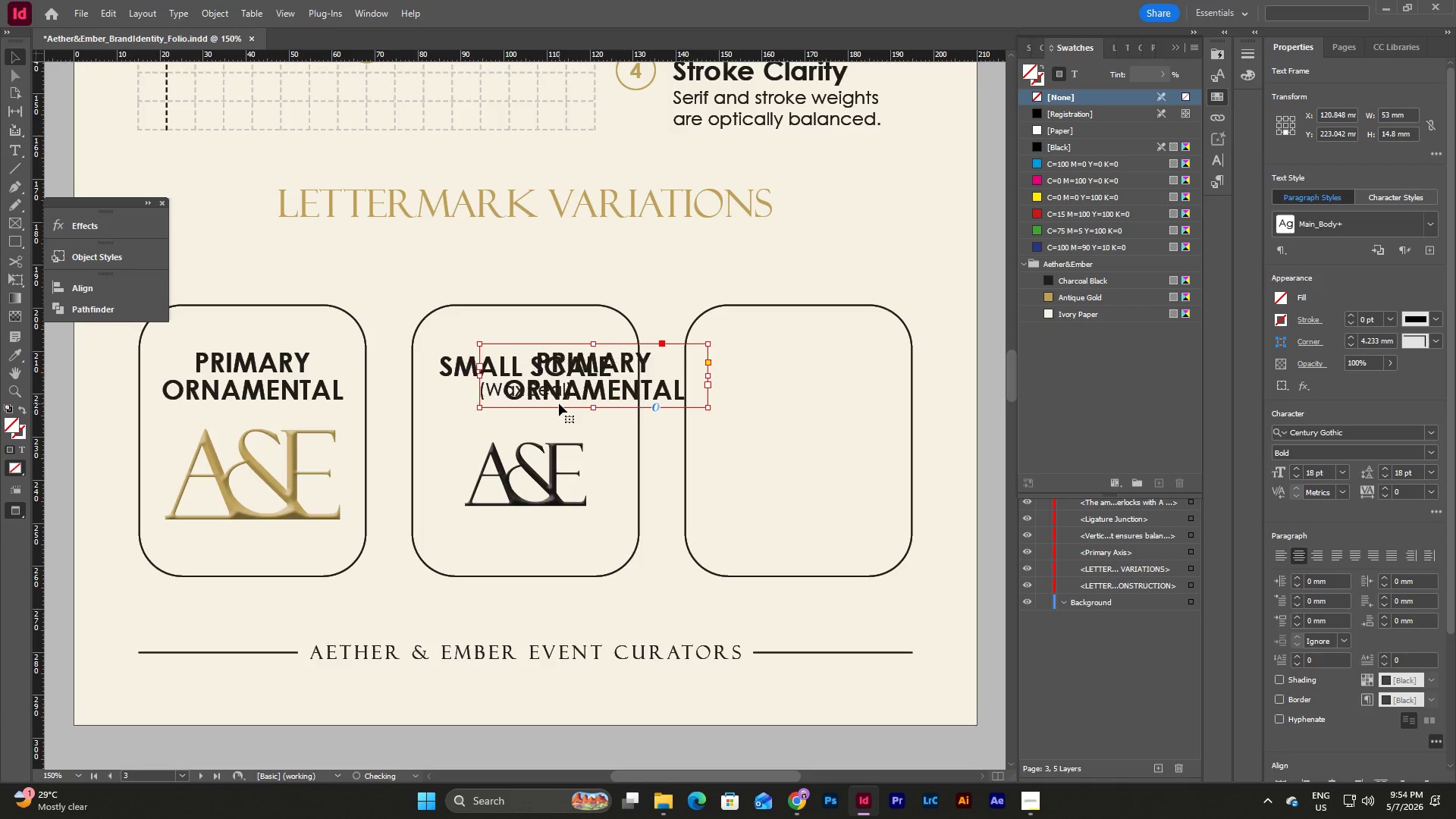 
key(Shift+ArrowRight)
 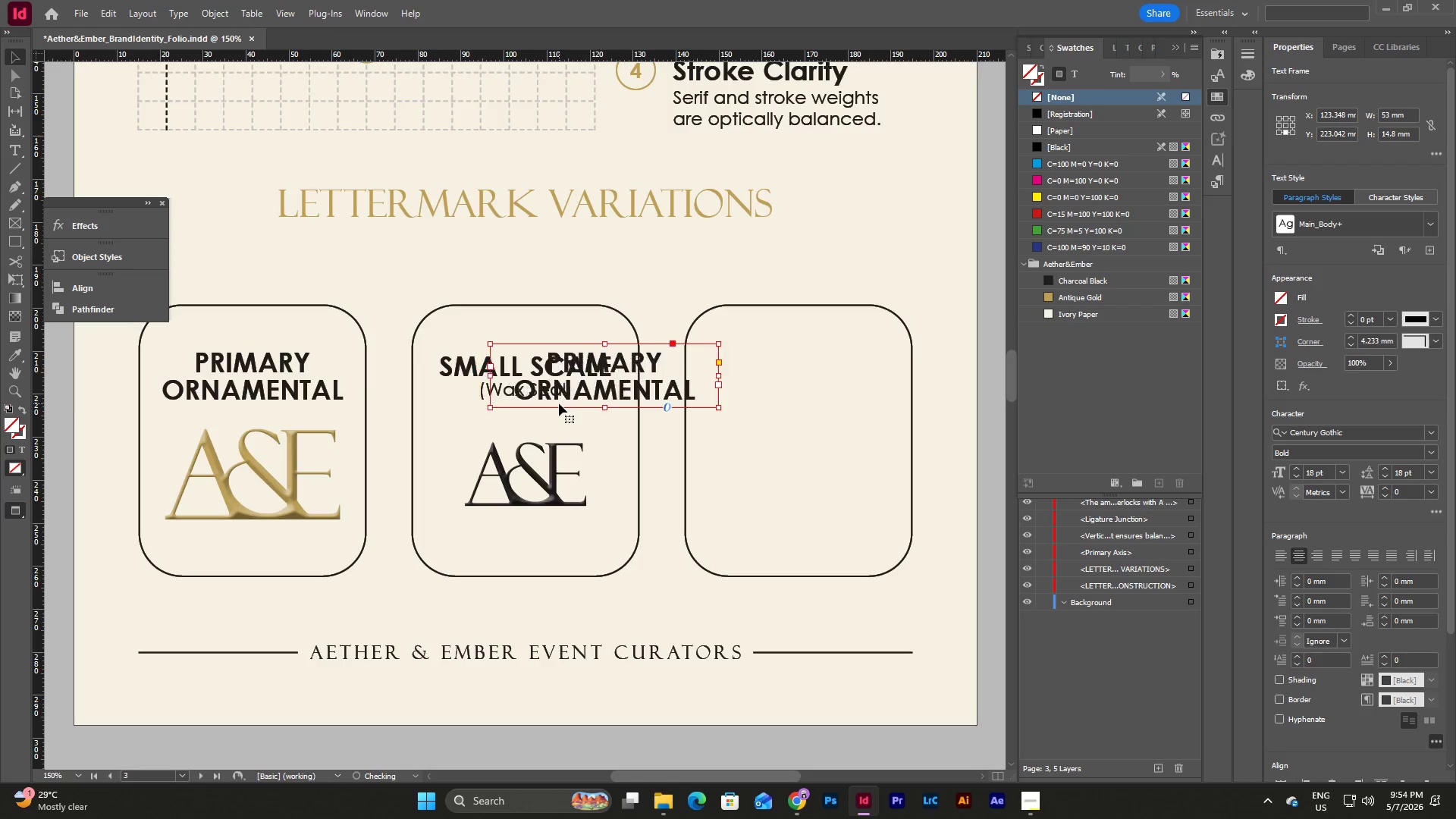 
key(Shift+ArrowRight)
 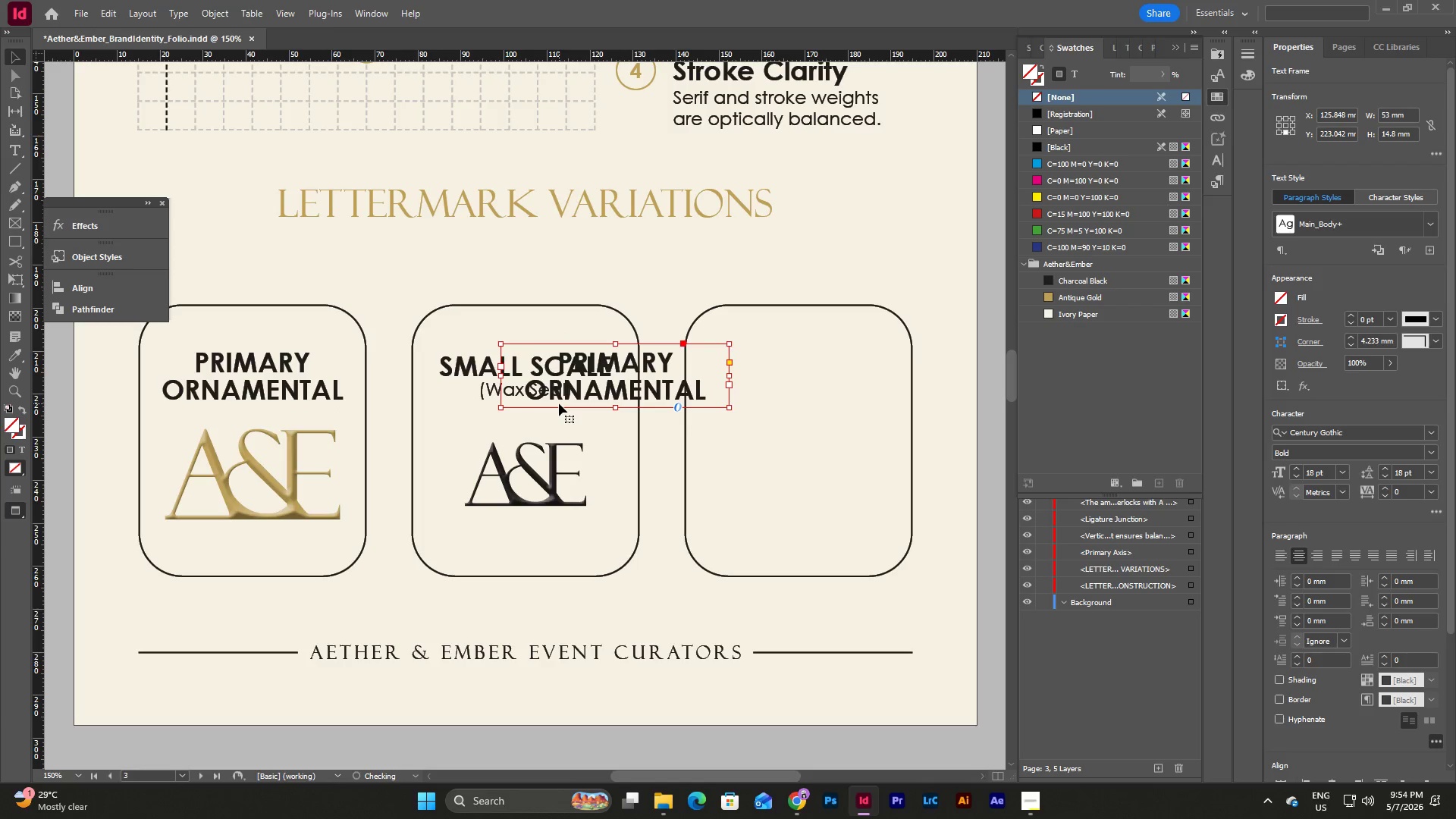 
key(Shift+ArrowRight)
 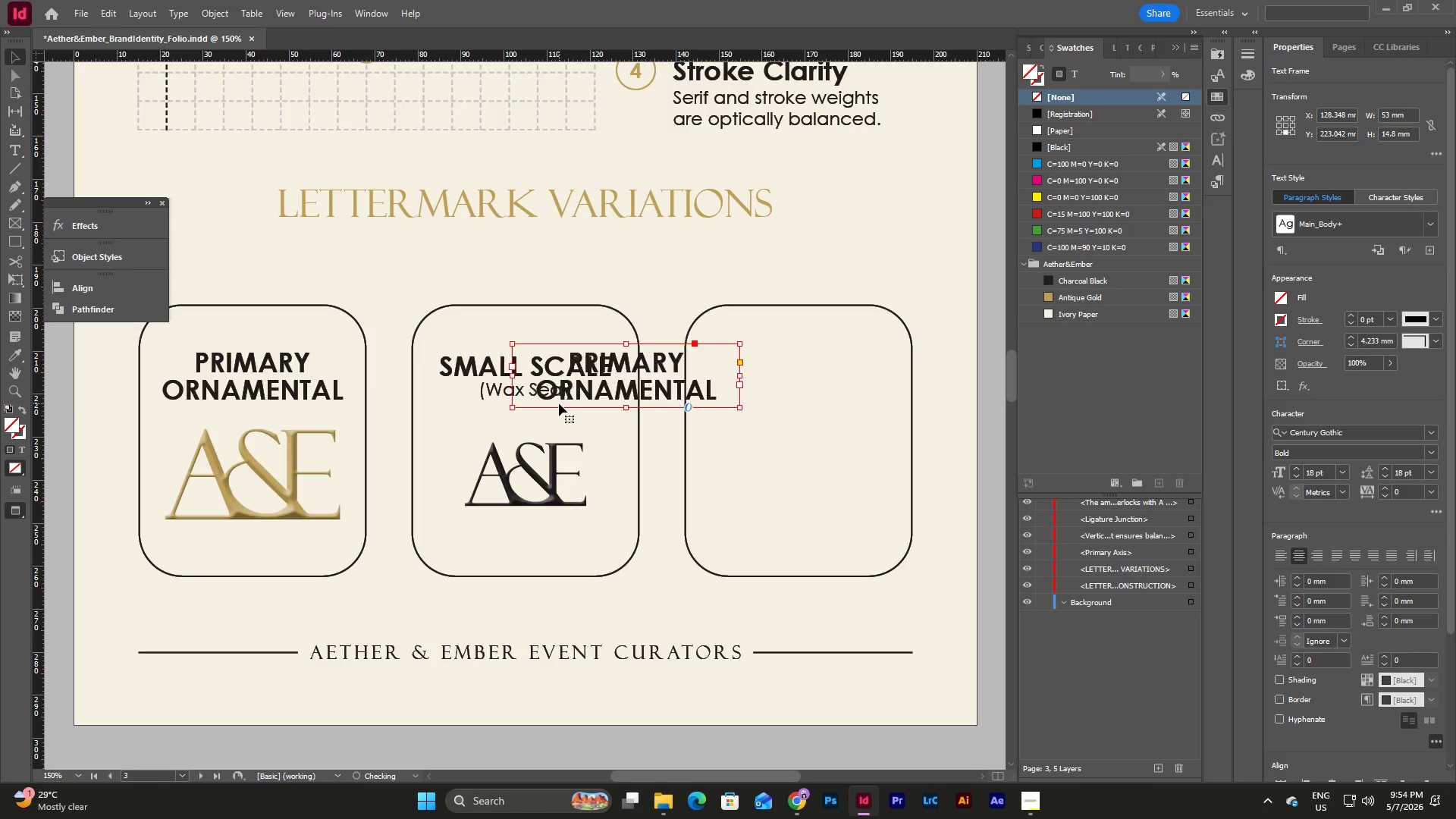 
key(Shift+ArrowRight)
 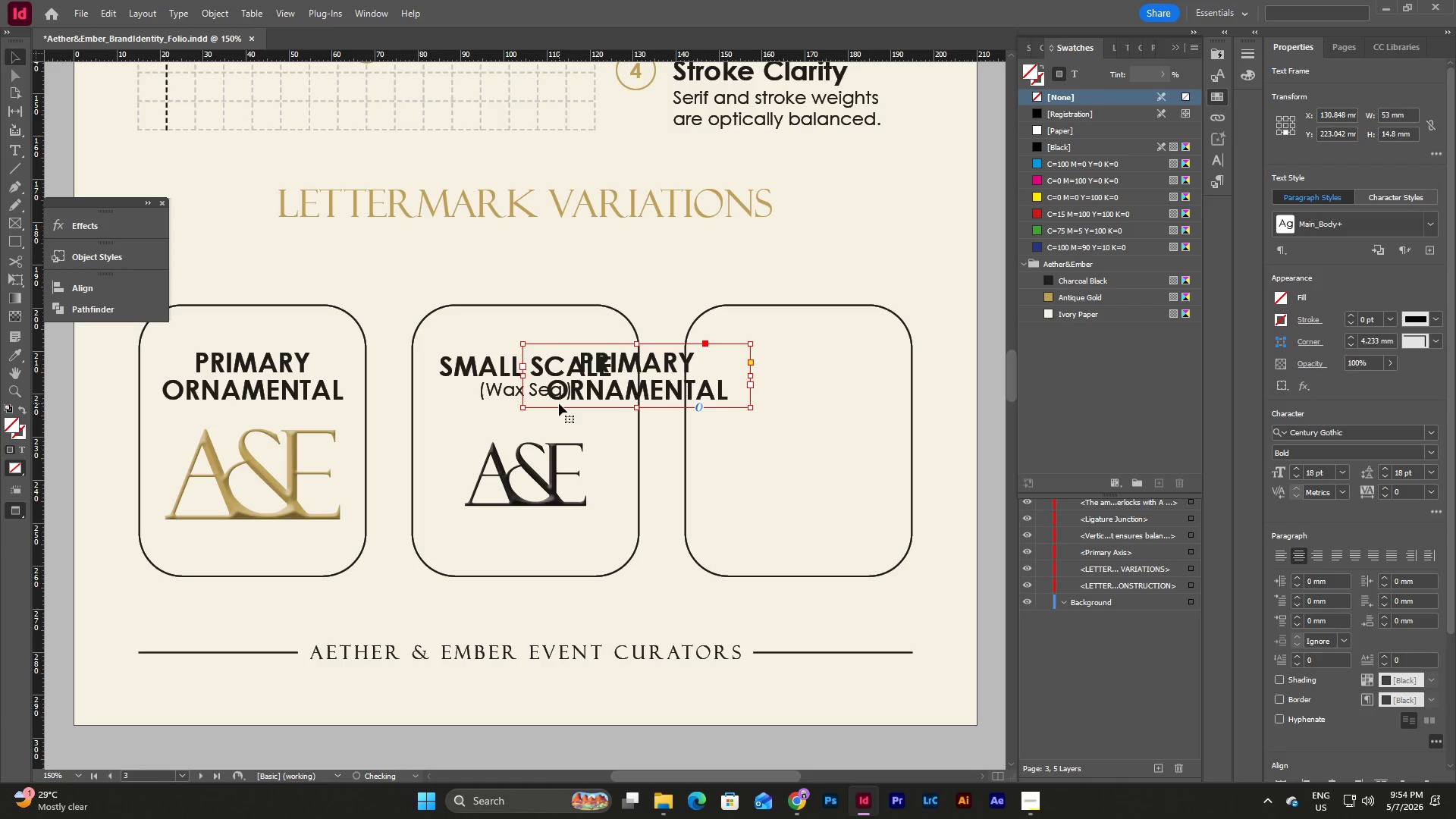 
key(Shift+ArrowRight)
 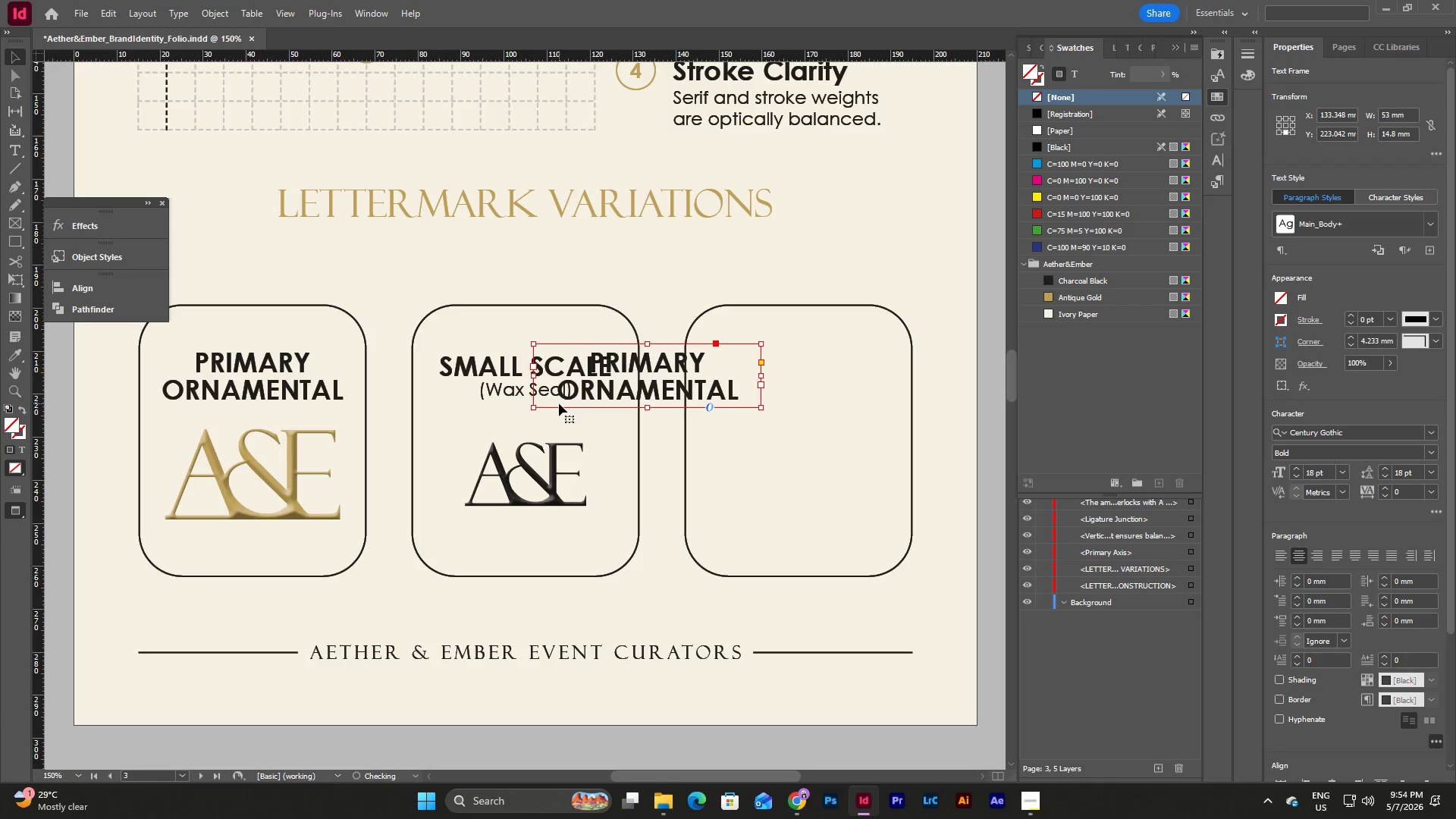 
key(Shift+ArrowRight)
 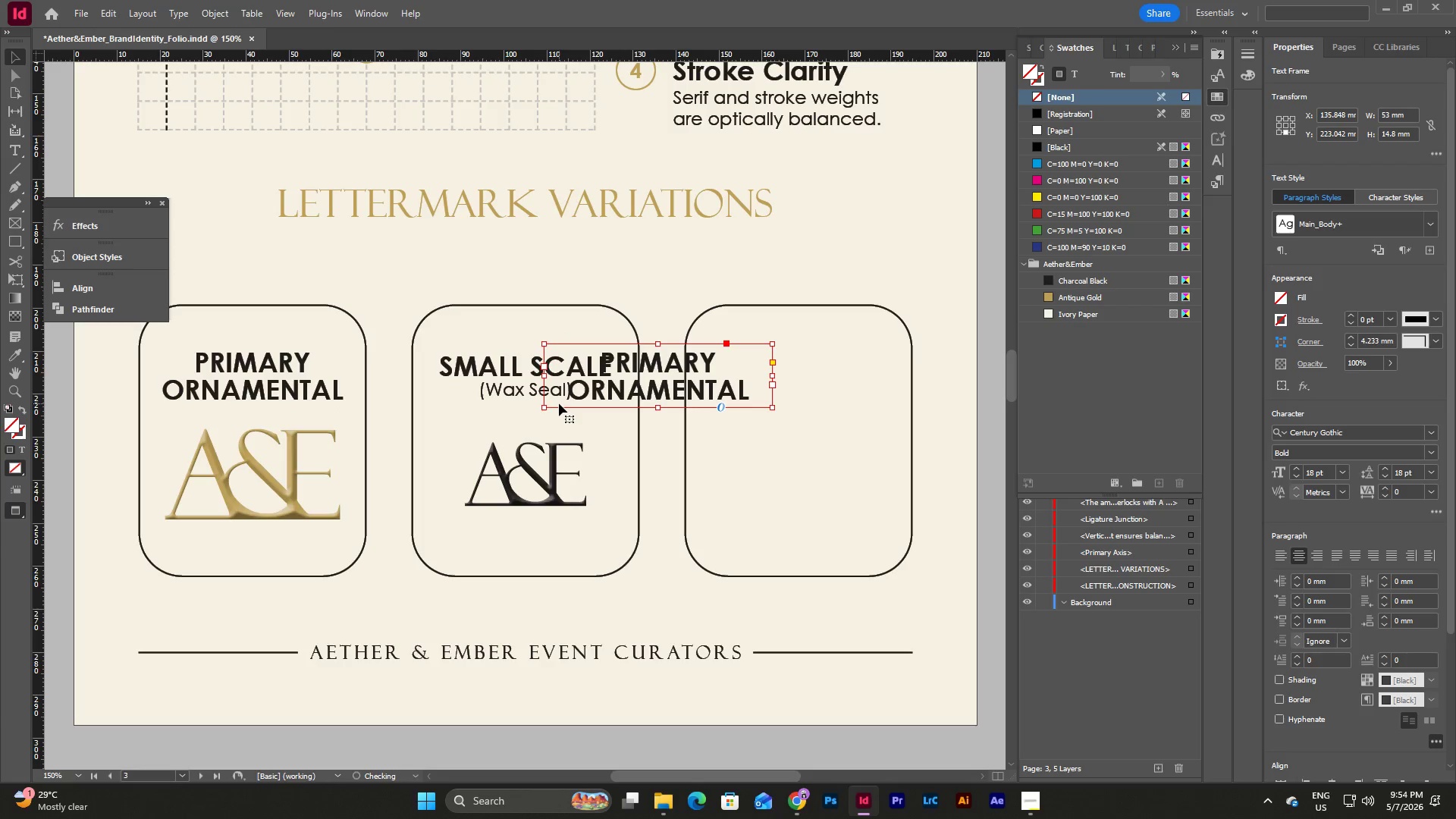 
key(Shift+ArrowRight)
 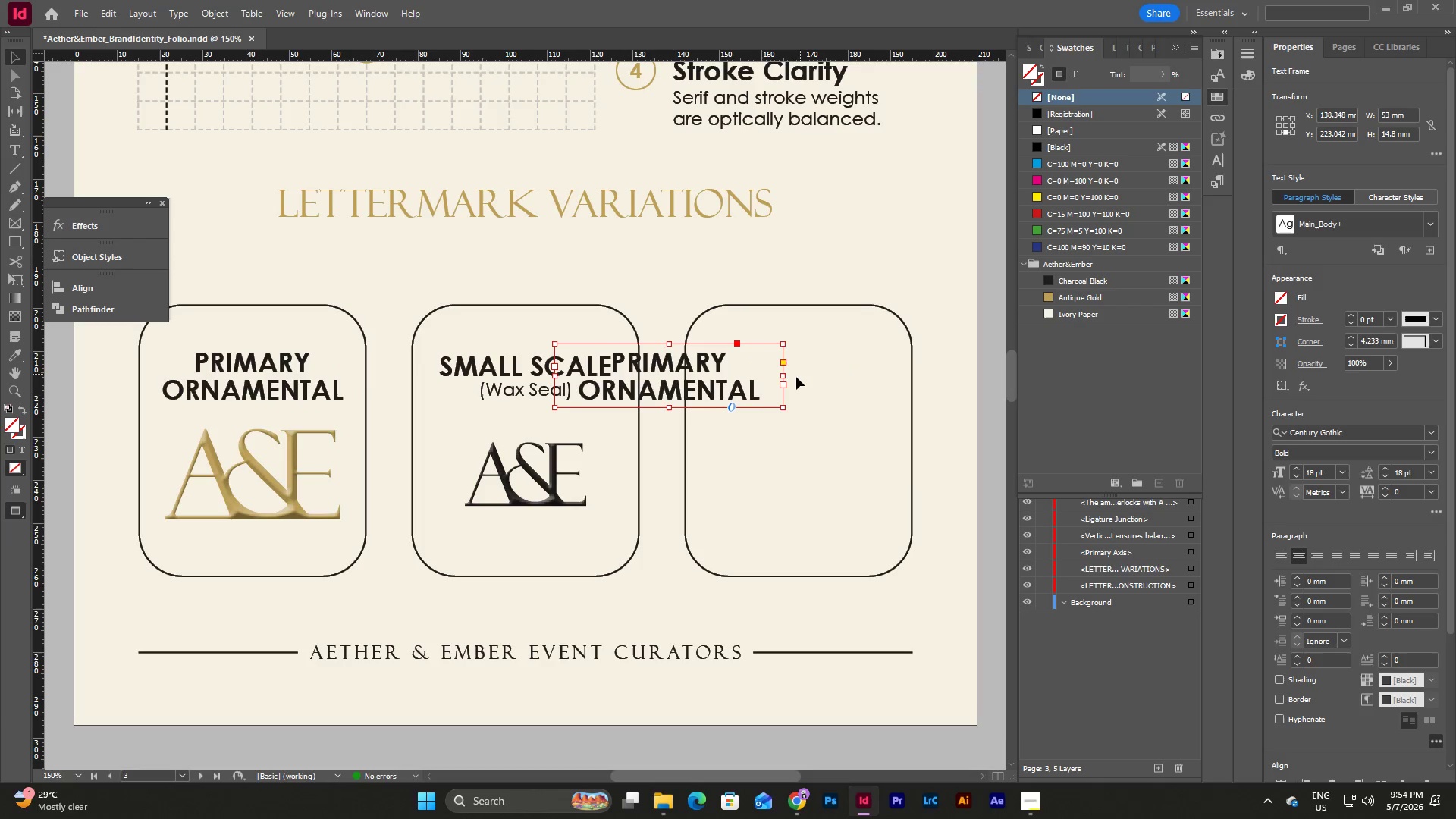 
left_click([780, 375])
 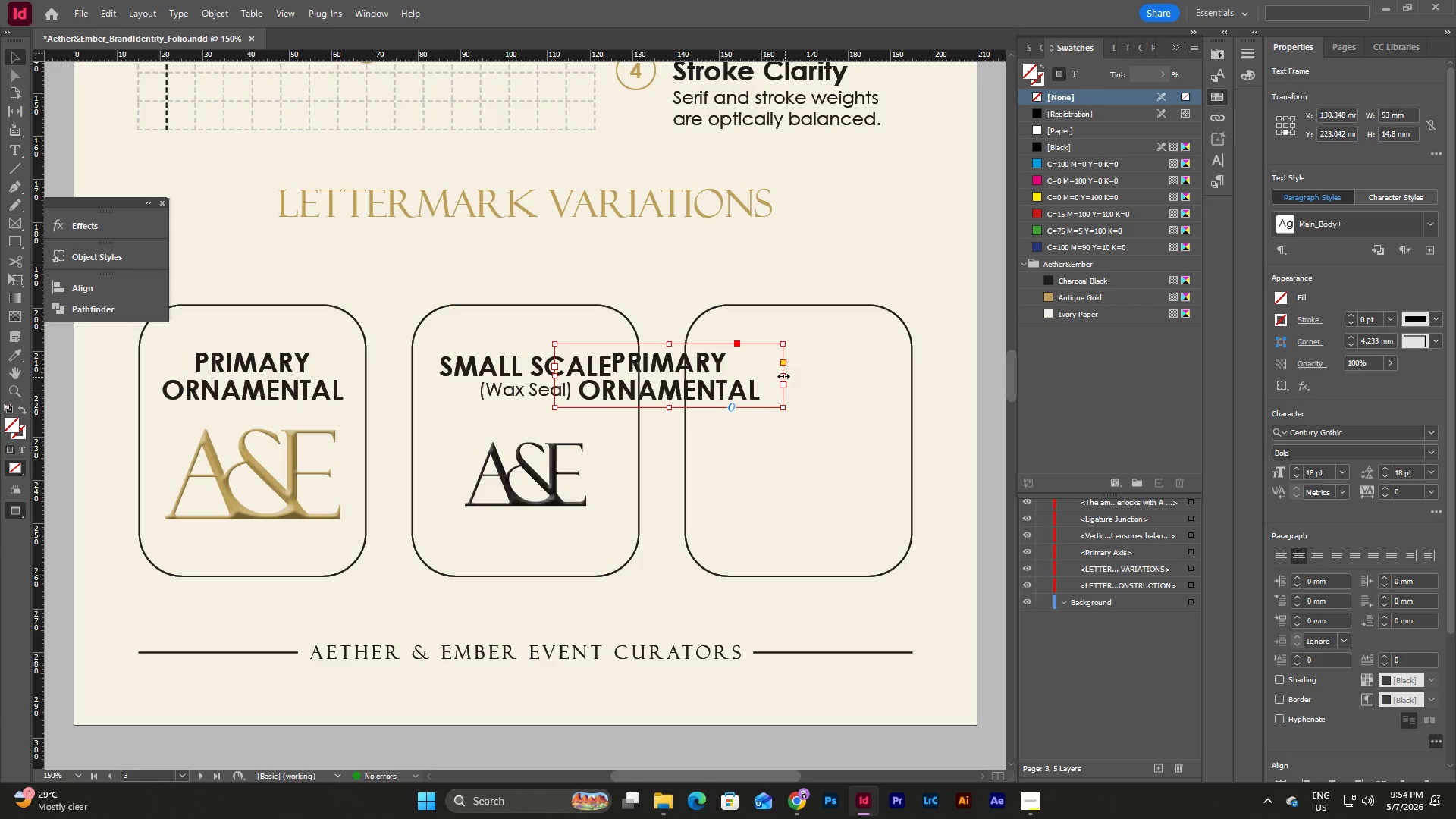 
left_click_drag(start_coordinate=[783, 375], to_coordinate=[912, 400])
 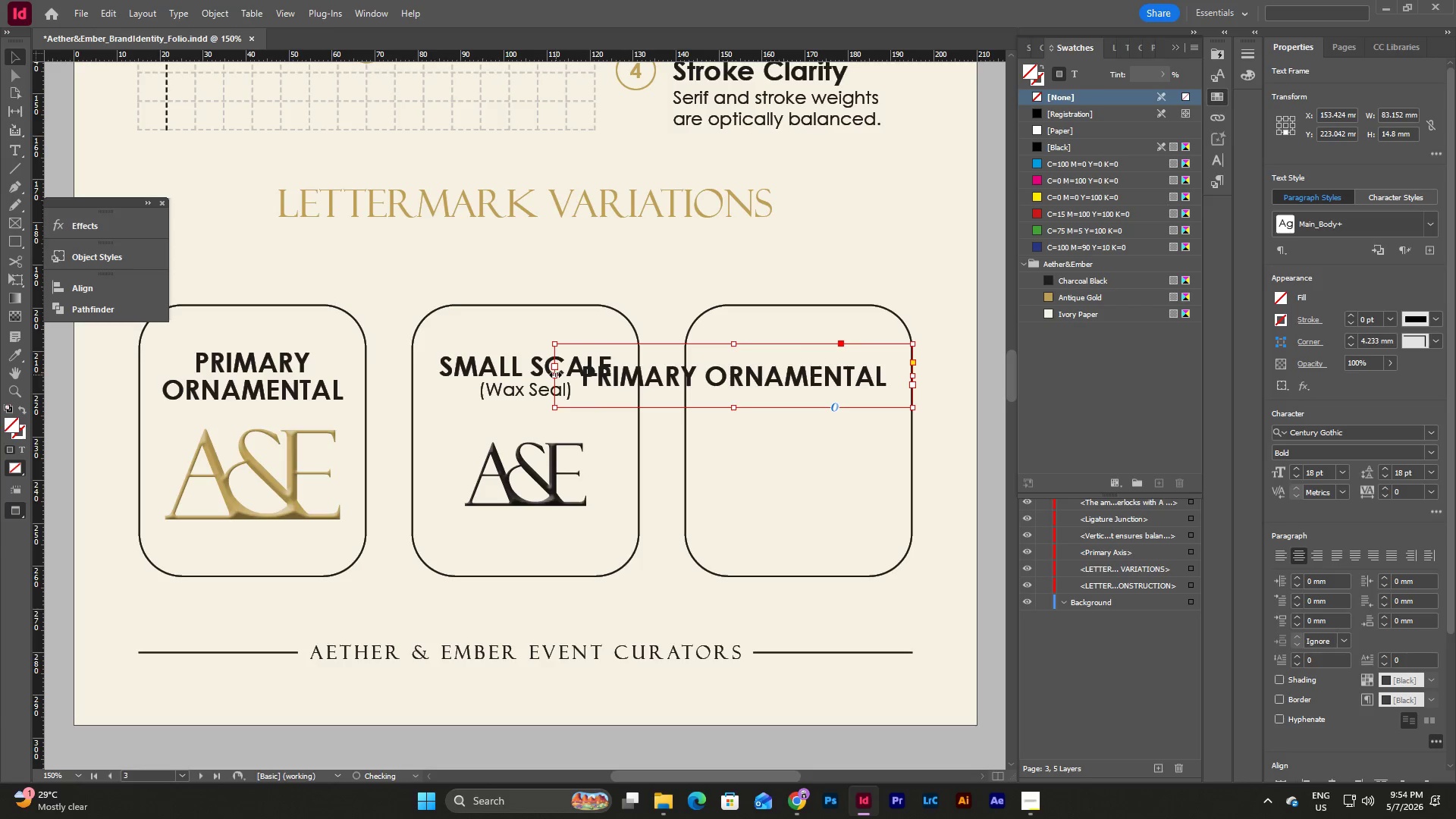 
left_click_drag(start_coordinate=[554, 374], to_coordinate=[686, 399])
 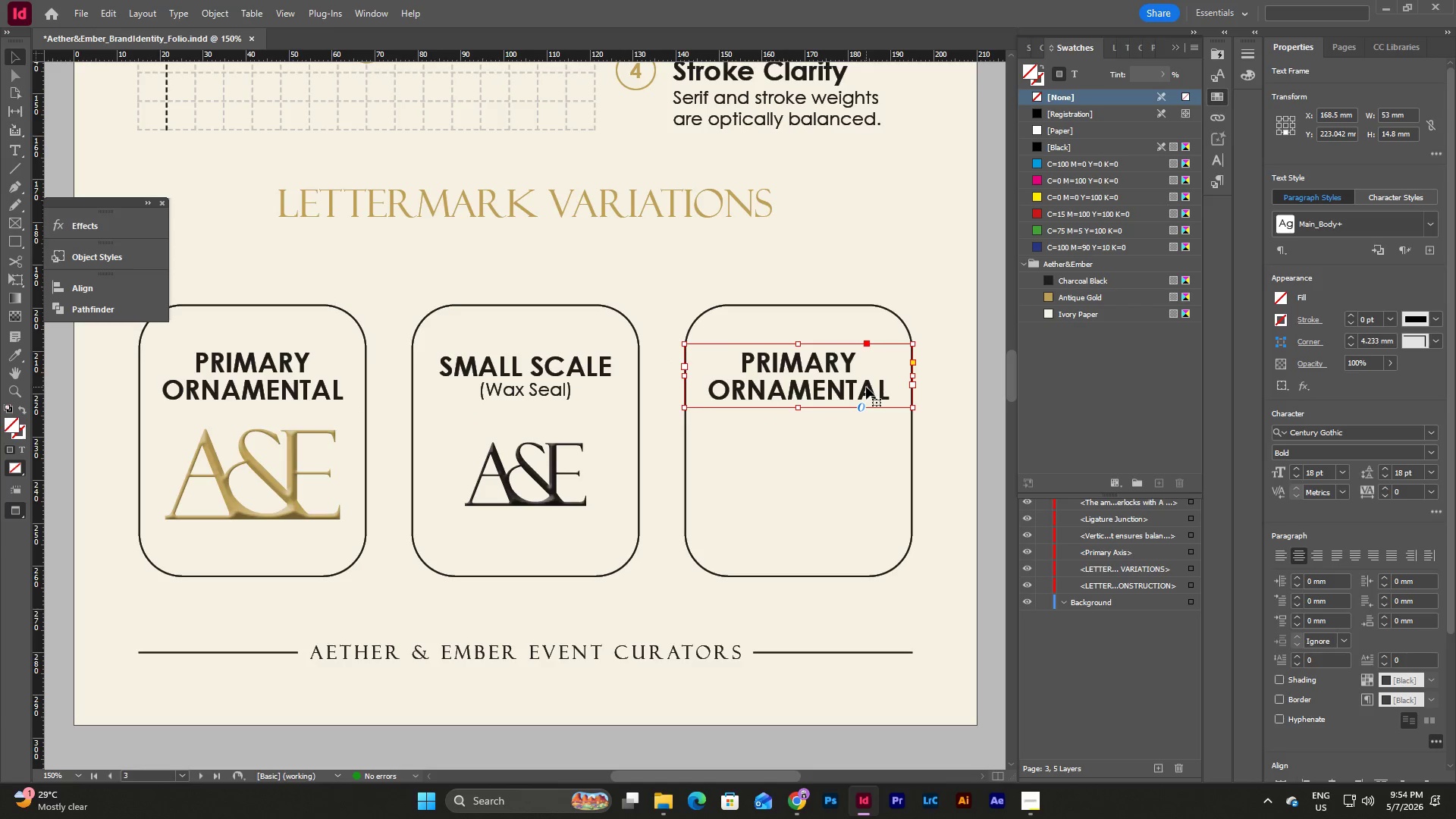 
double_click([866, 387])
 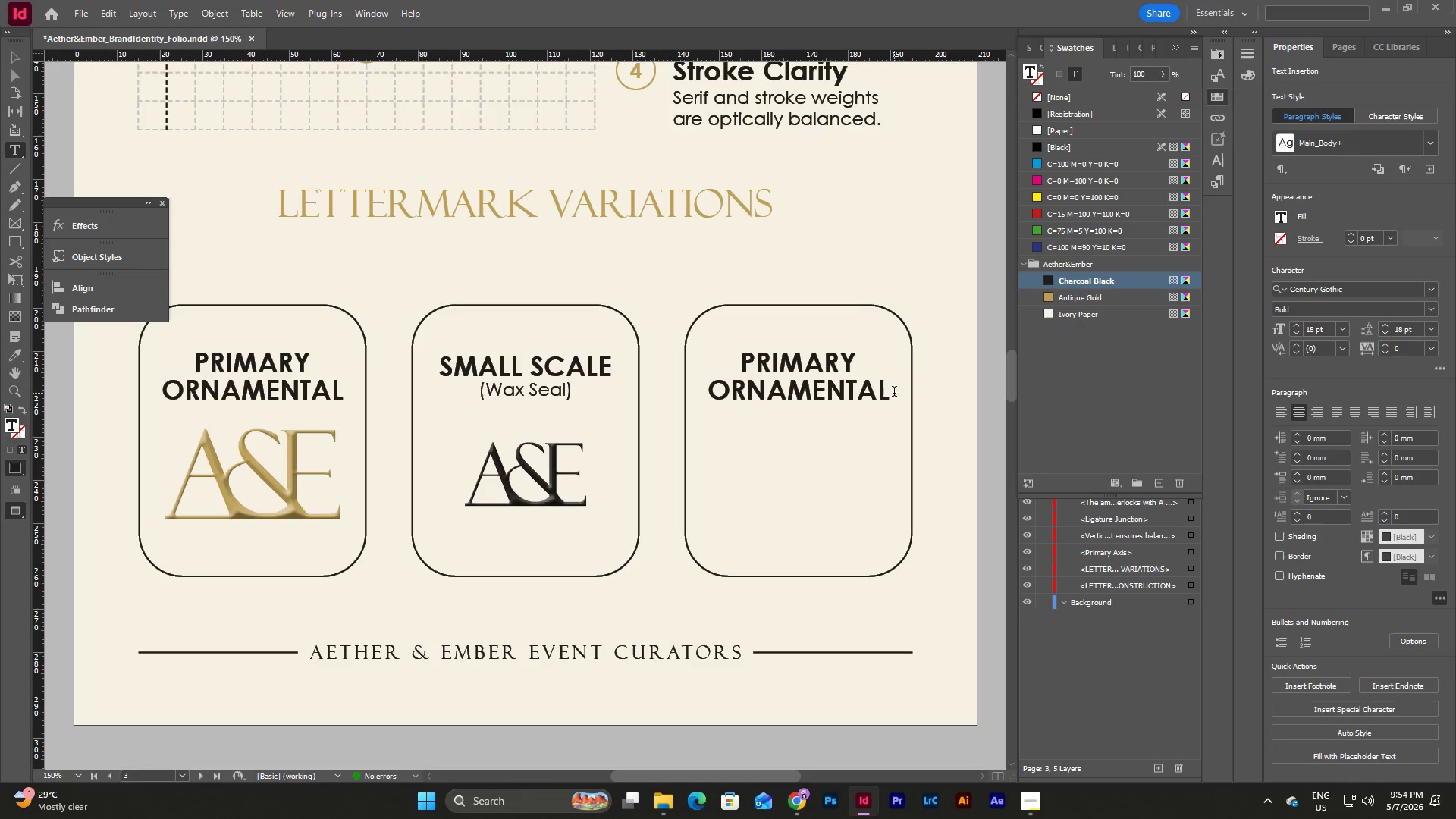 
left_click_drag(start_coordinate=[894, 393], to_coordinate=[709, 359])
 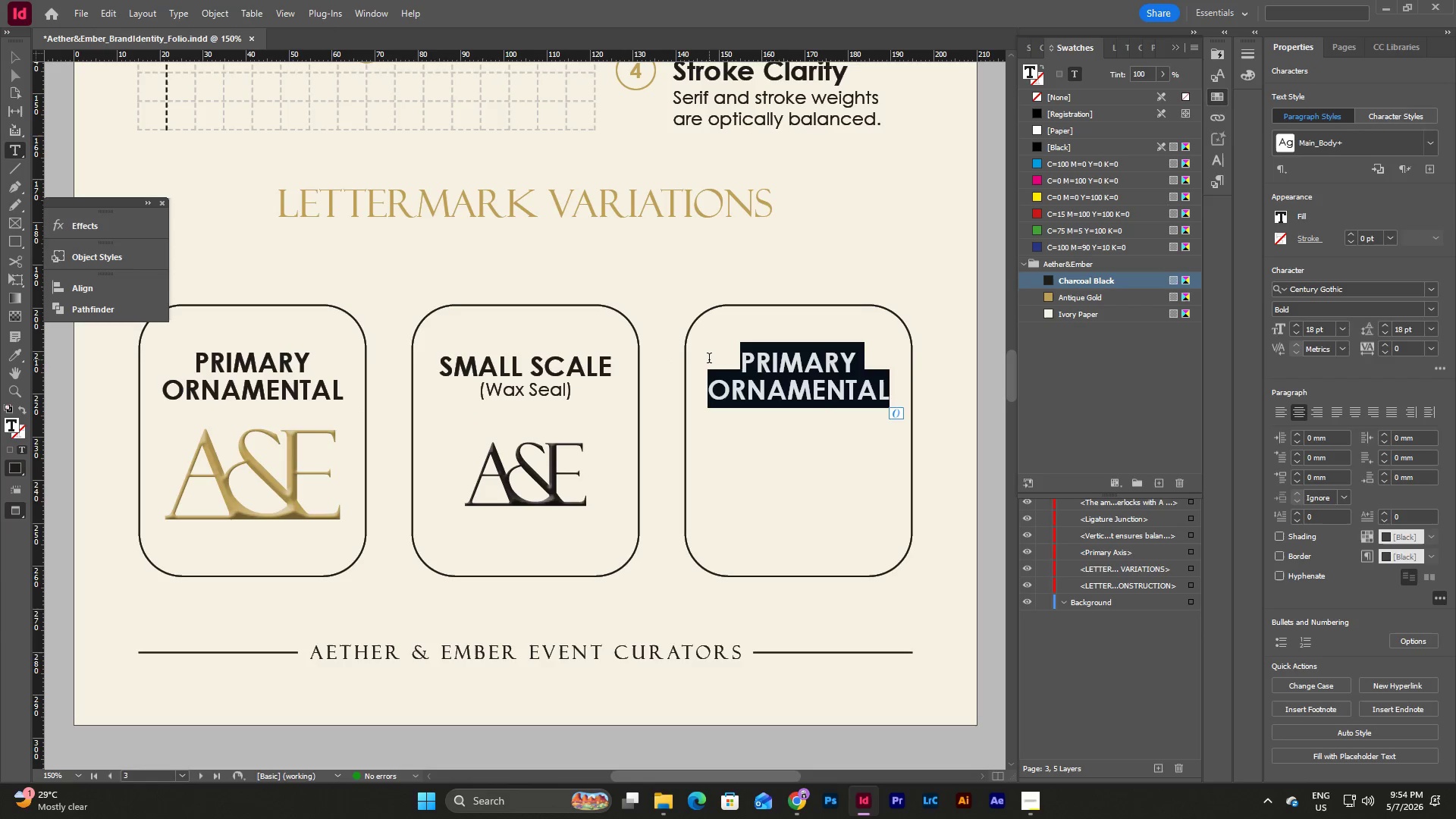 
type(VERTICAL LOOKUP)
key(Escape)
 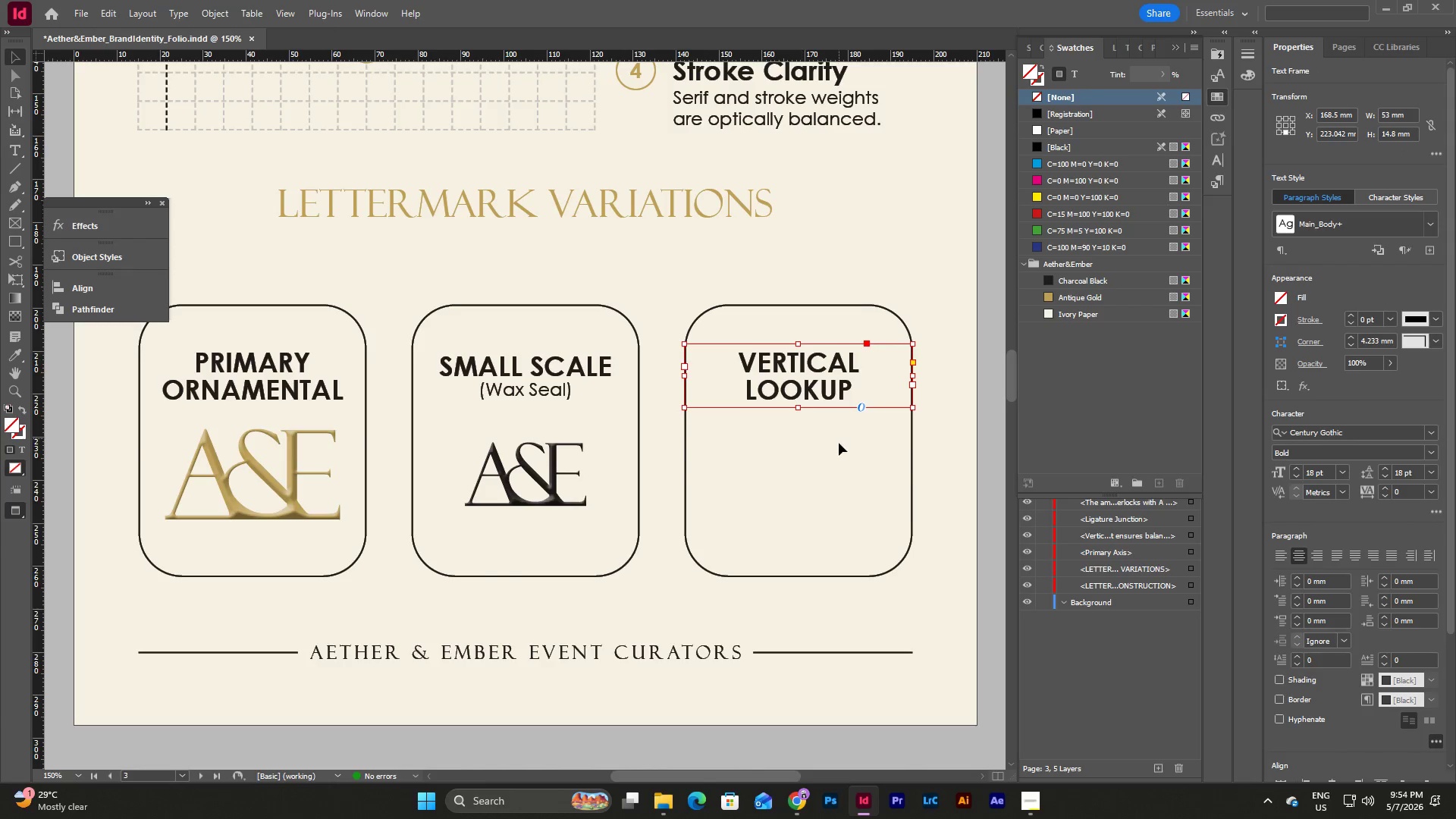 
scroll: coordinate [840, 440], scroll_direction: up, amount: 61.0
 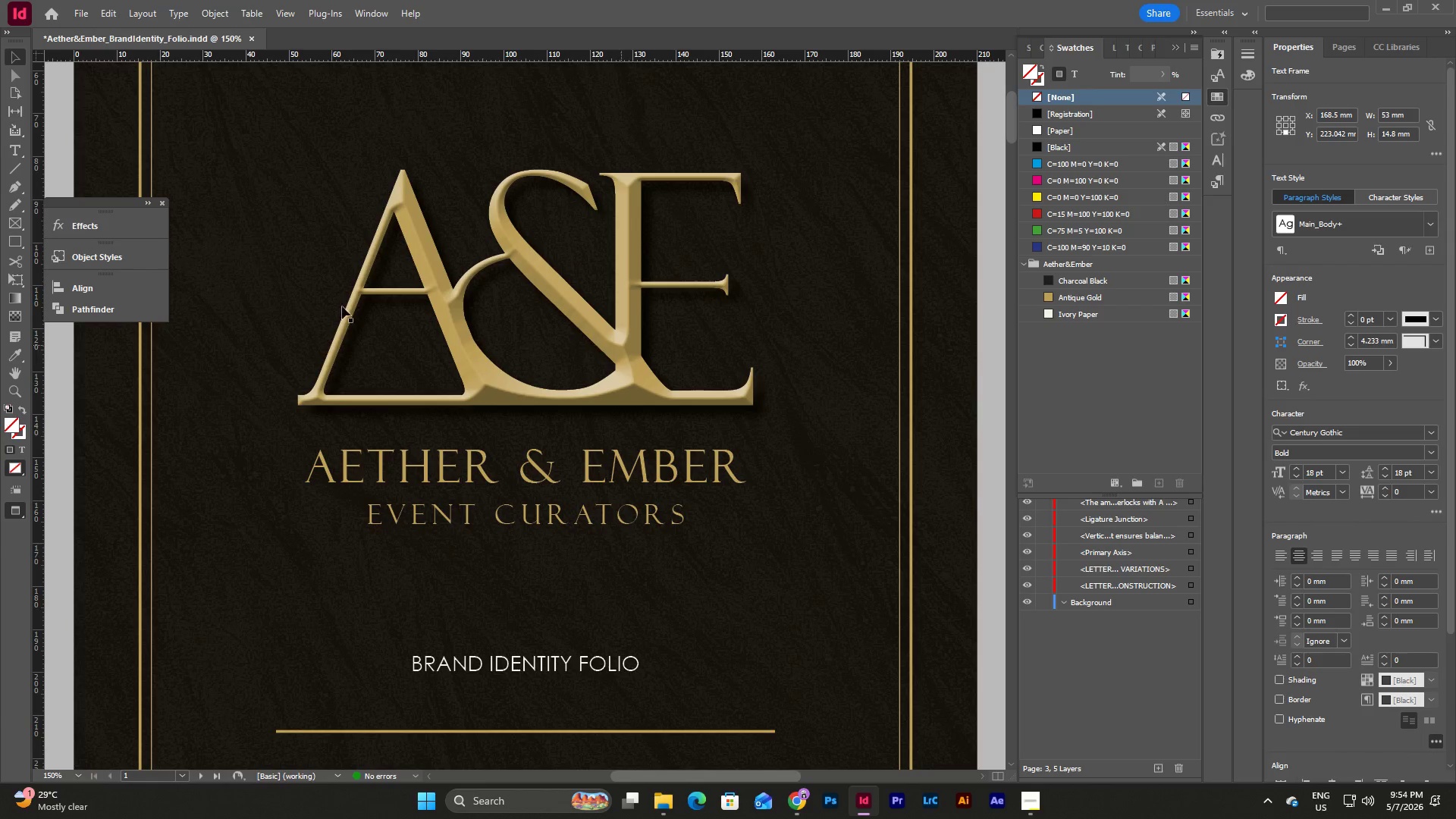 
left_click_drag(start_coordinate=[265, 287], to_coordinate=[828, 538])
 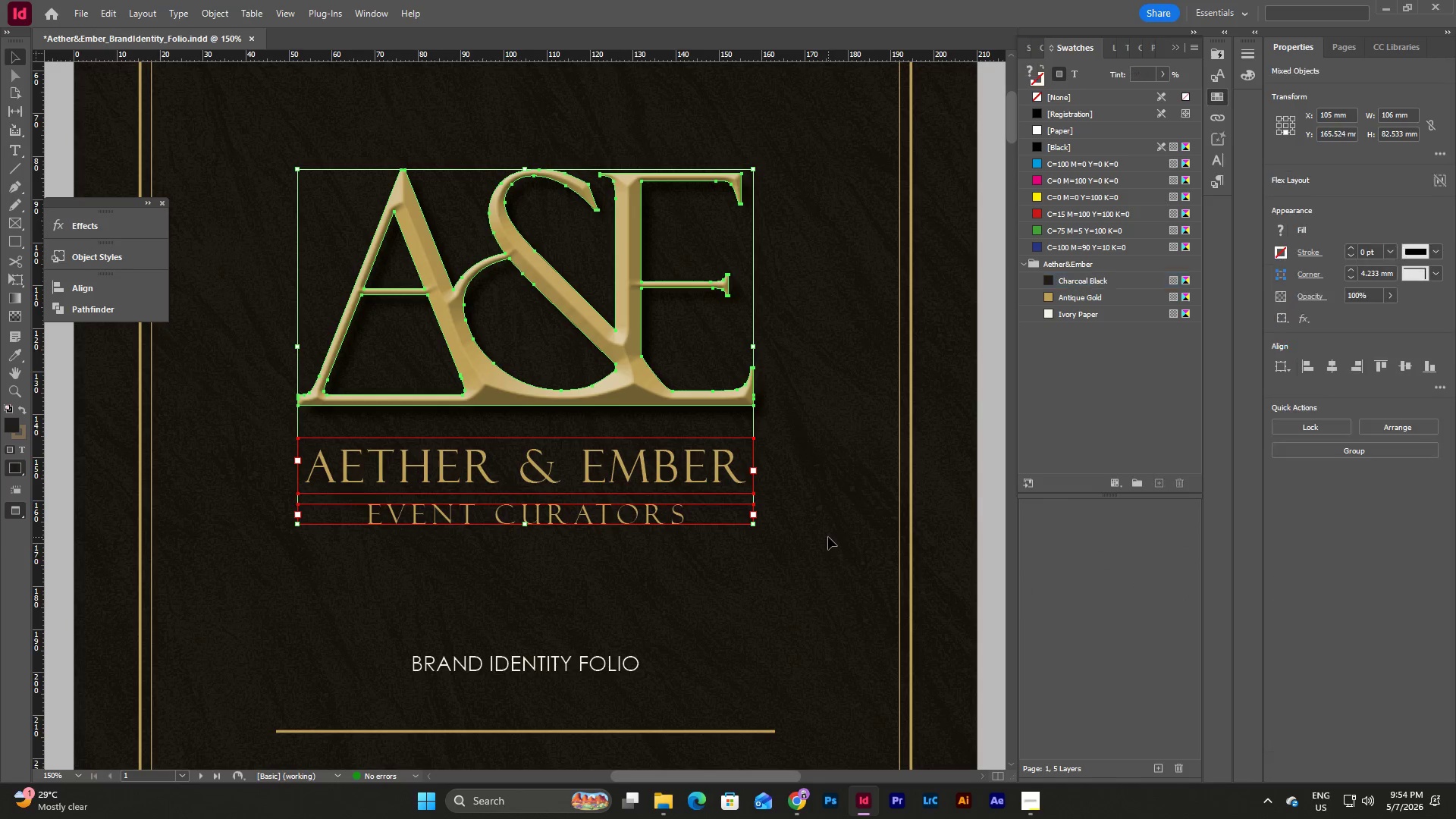 
key(Control+C)
 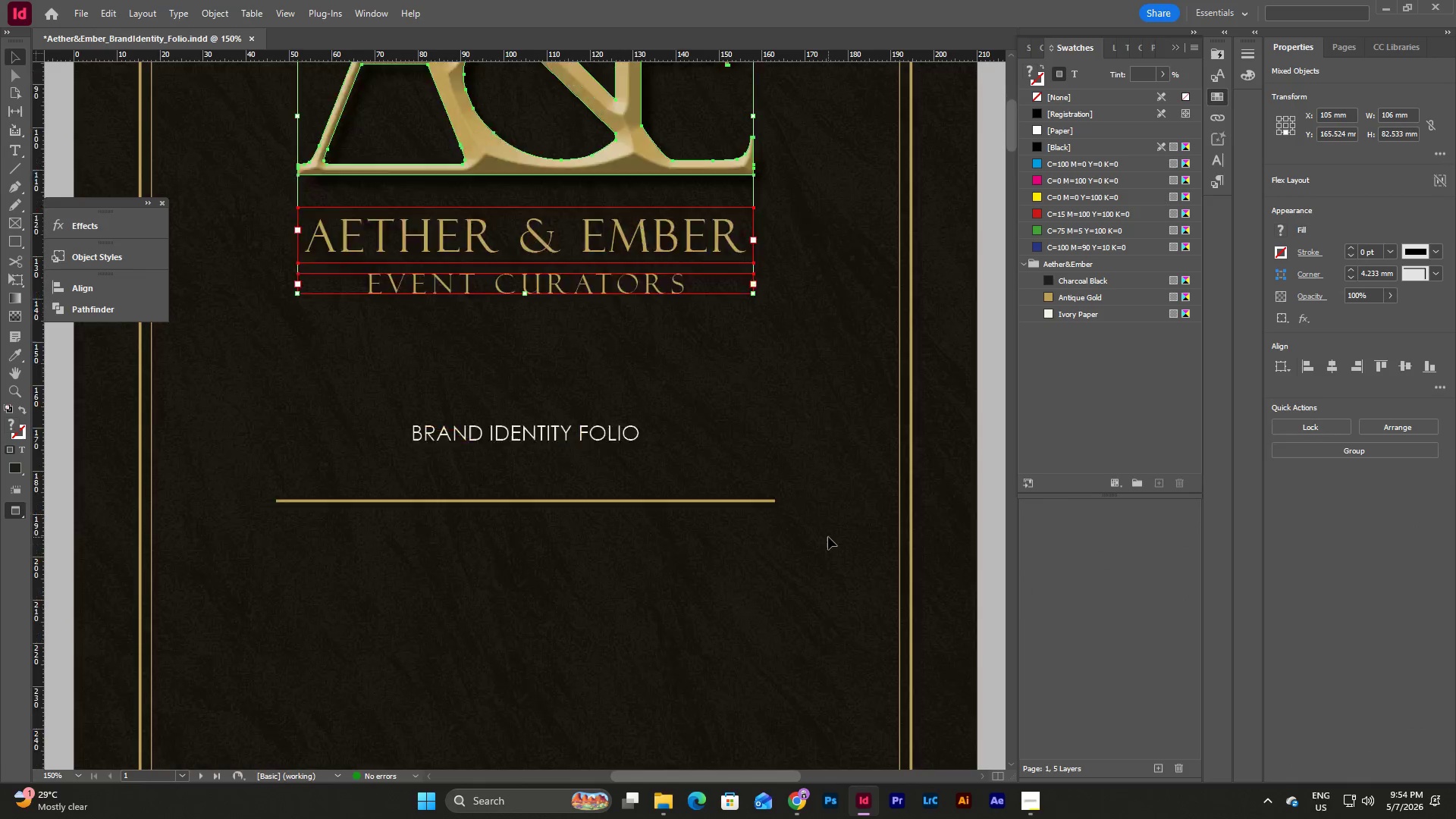 
scroll: coordinate [828, 537], scroll_direction: down, amount: 41.0
 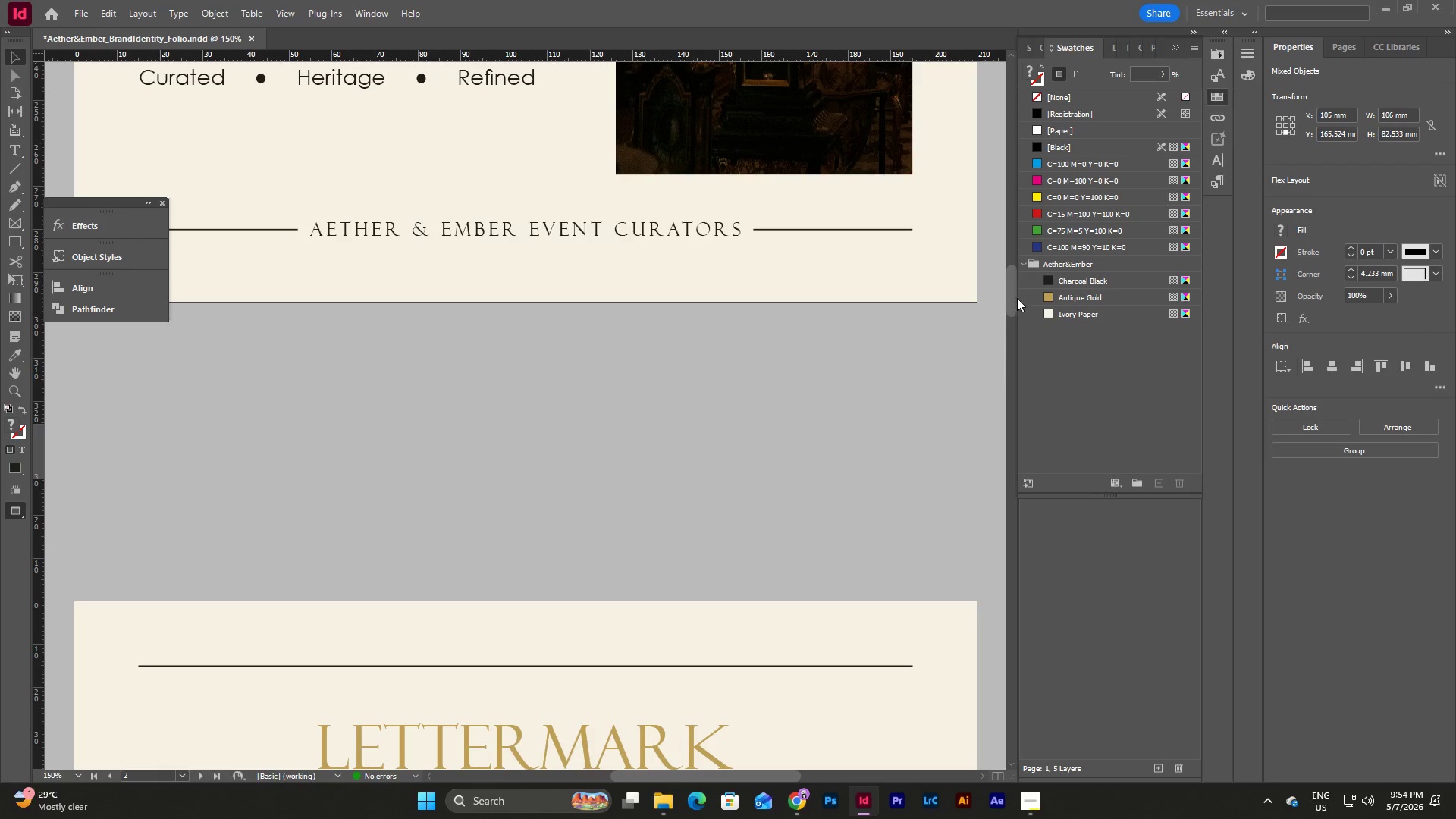 
left_click_drag(start_coordinate=[1010, 295], to_coordinate=[1010, 377])
 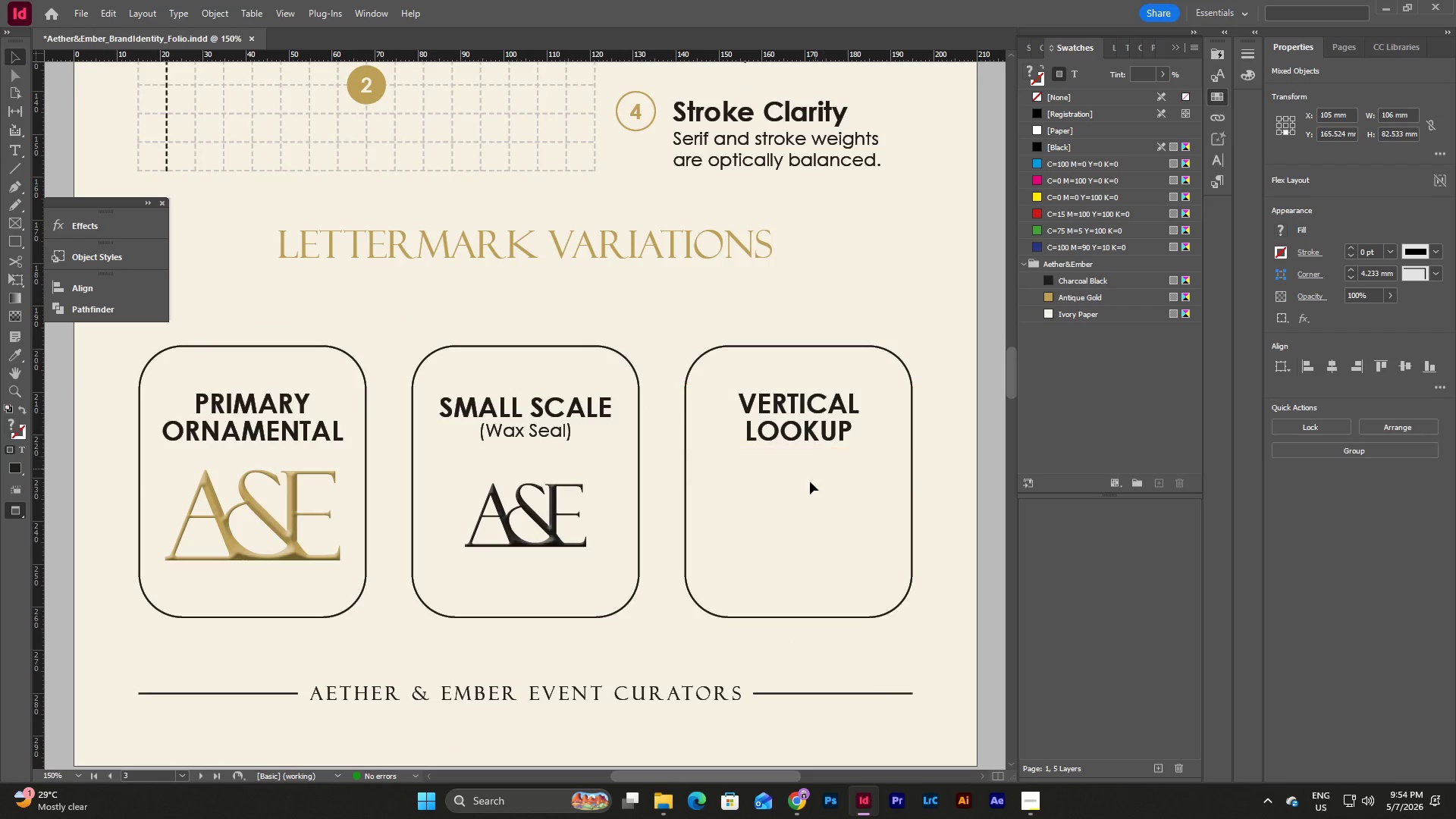 
left_click([806, 492])
 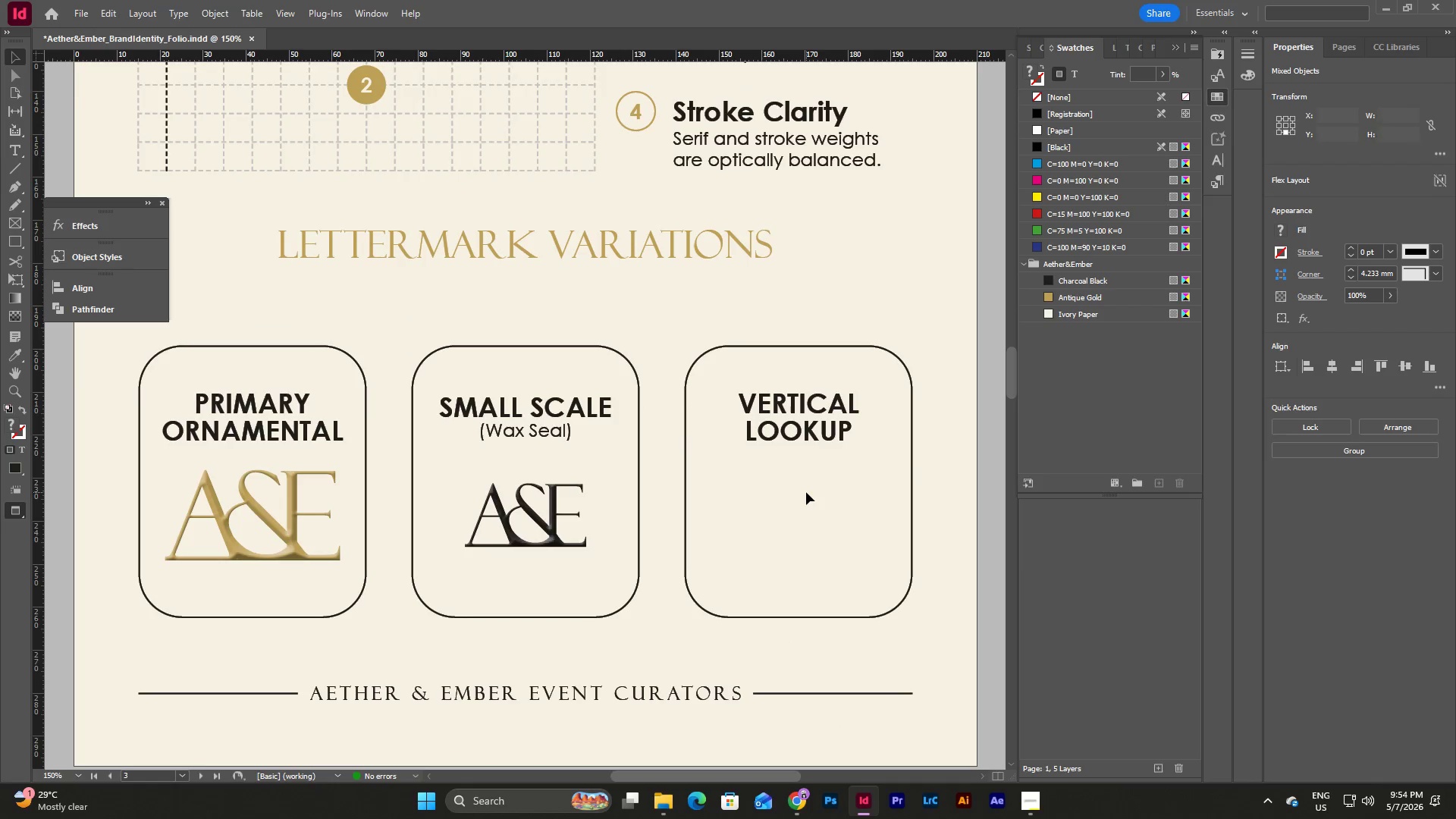 
key(Control+V)
 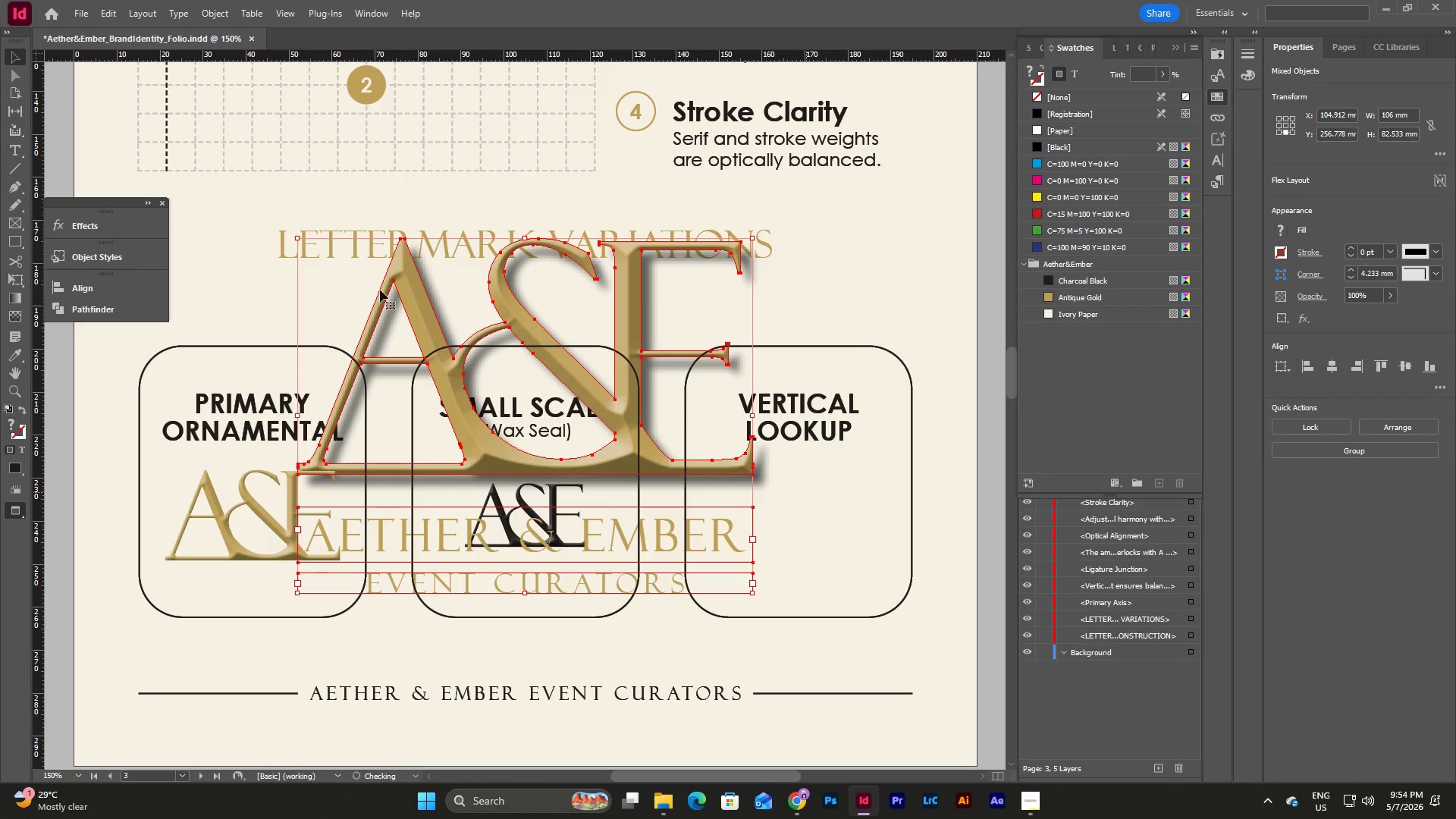 
hold_key(key=ShiftLeft, duration=2.3)
left_click_drag(start_coordinate=[295, 239], to_coordinate=[595, 515])
 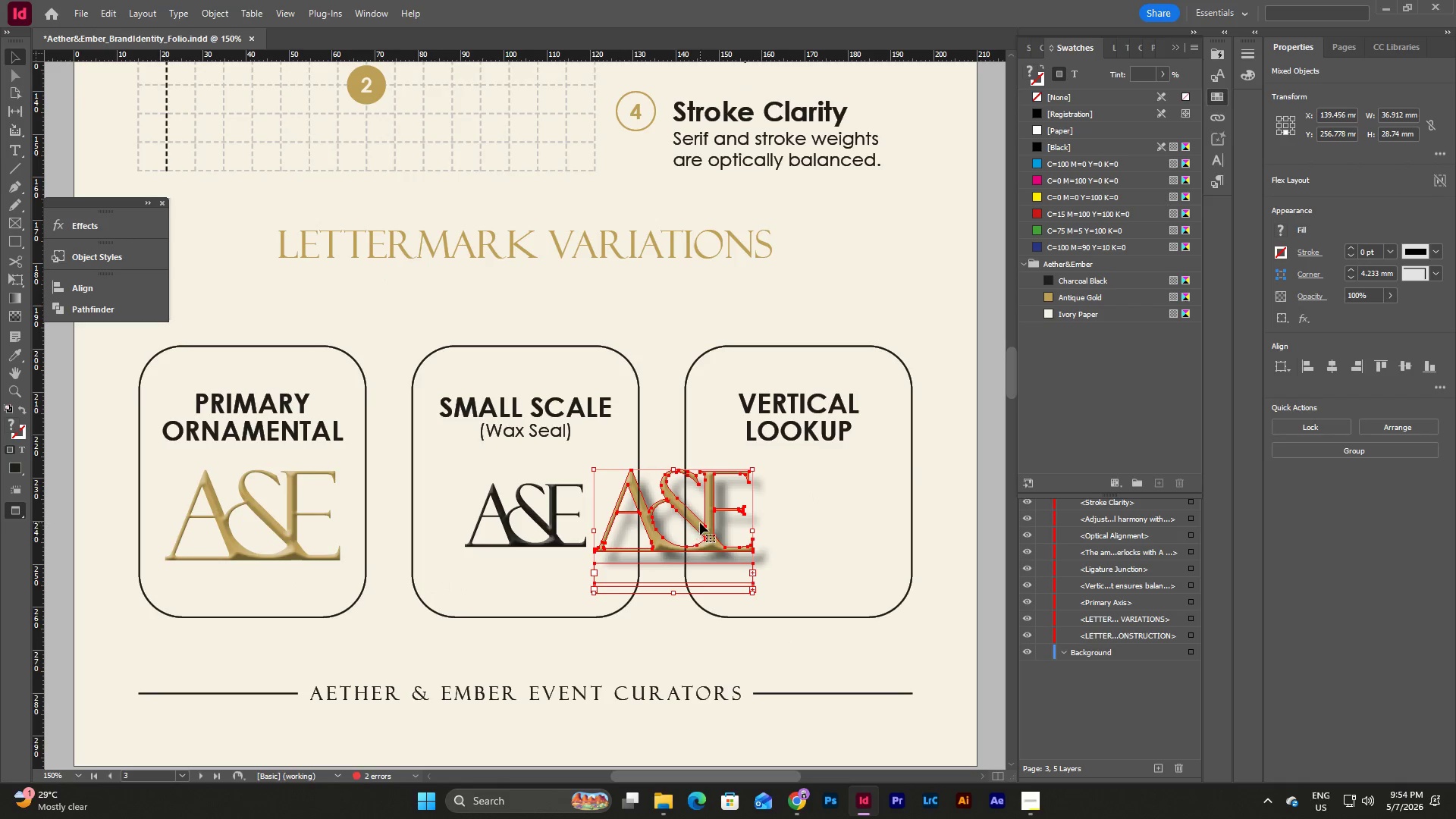 
left_click_drag(start_coordinate=[700, 522], to_coordinate=[824, 511])
 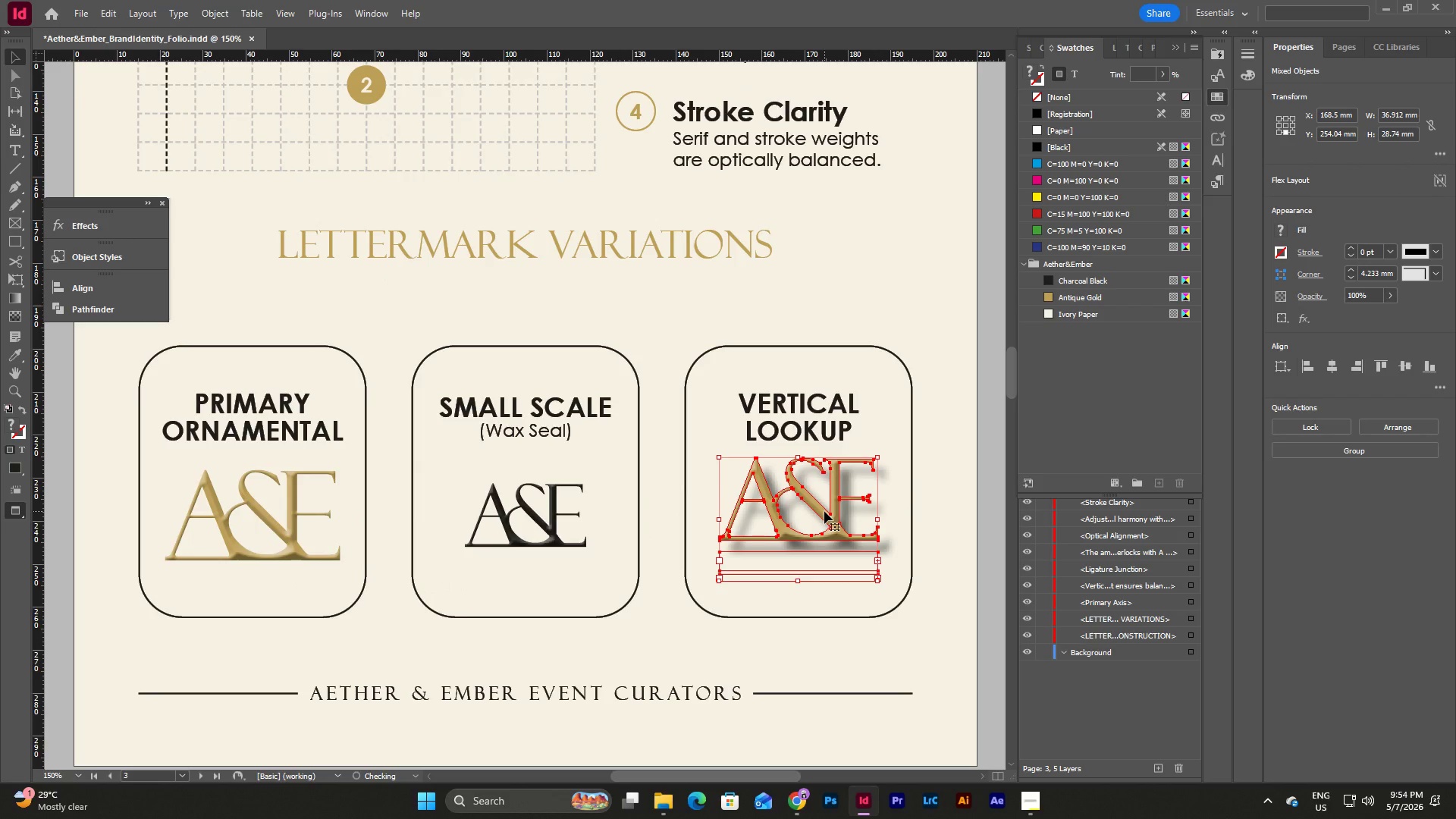 
key(Control+Z)
 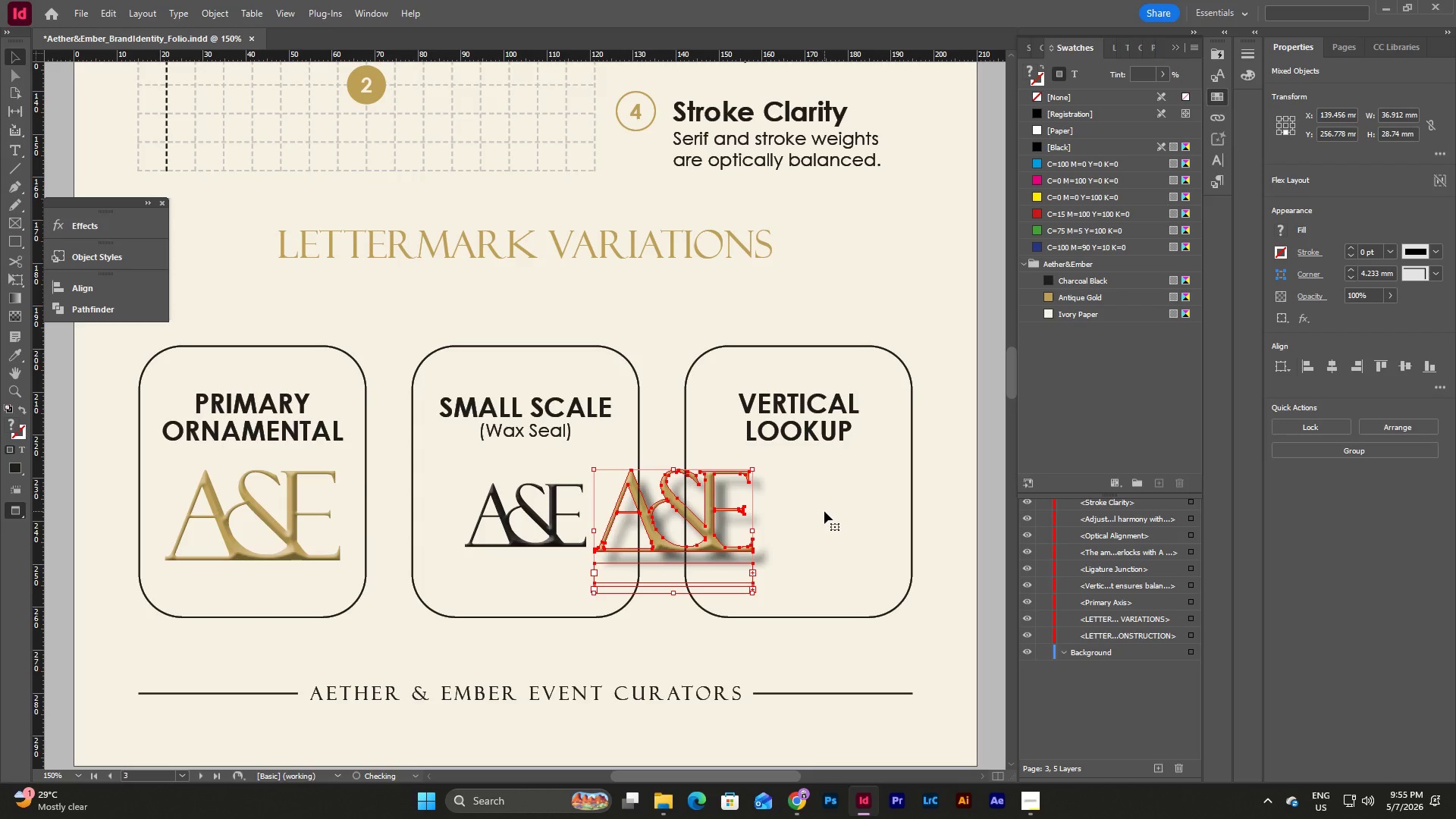 
key(Control+Z)
 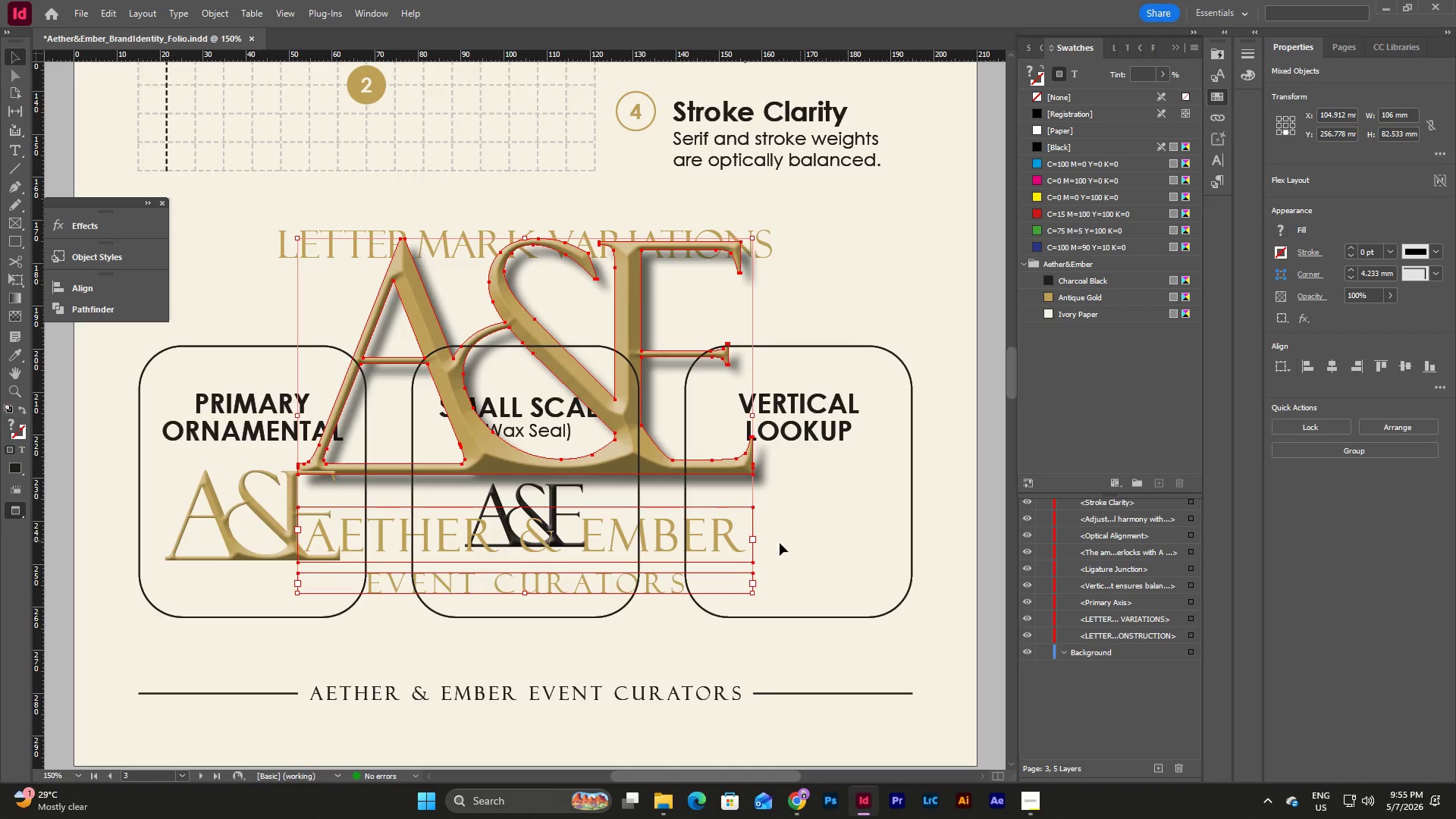 
left_click([717, 544])
 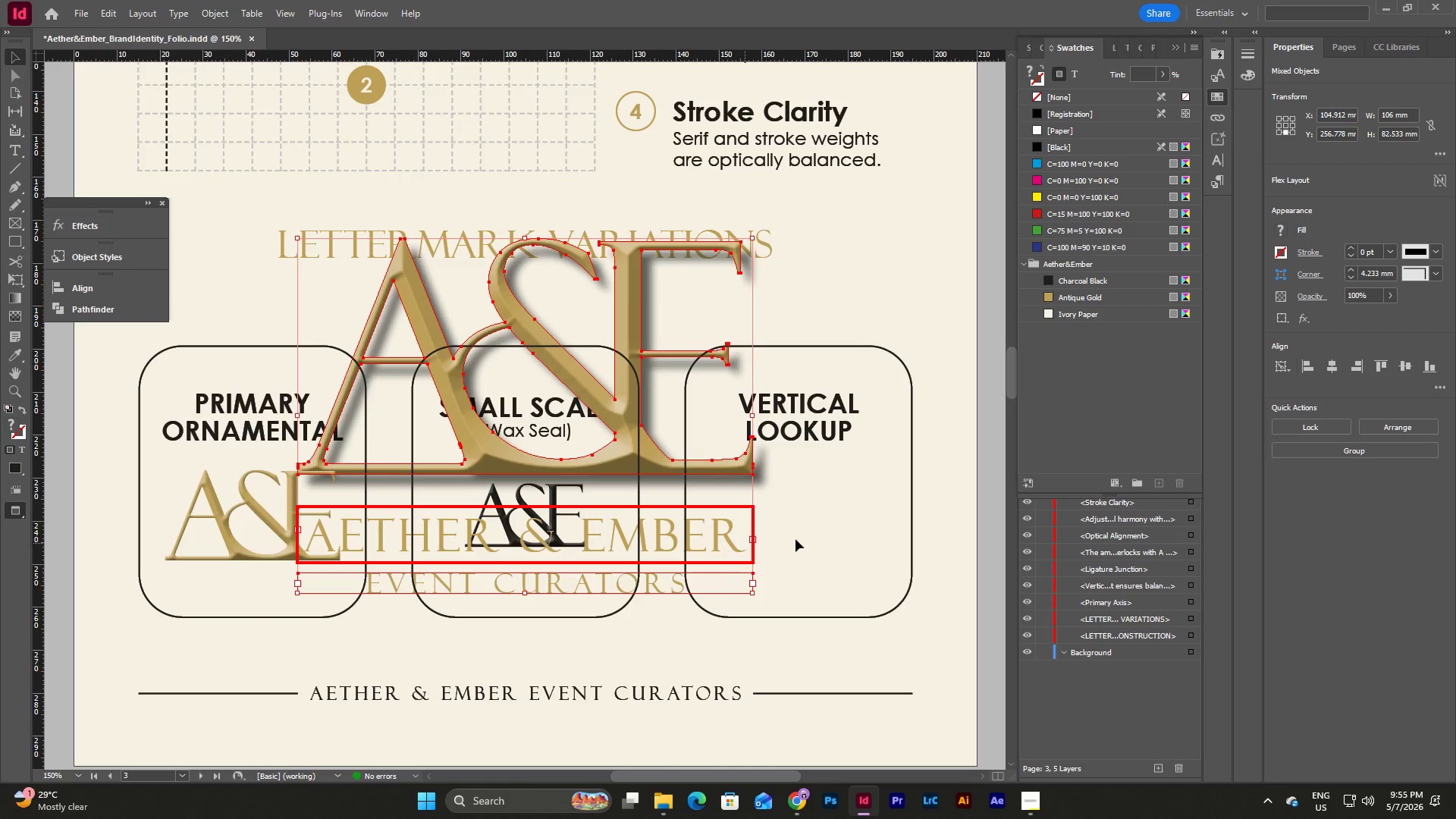 
left_click([796, 538])
 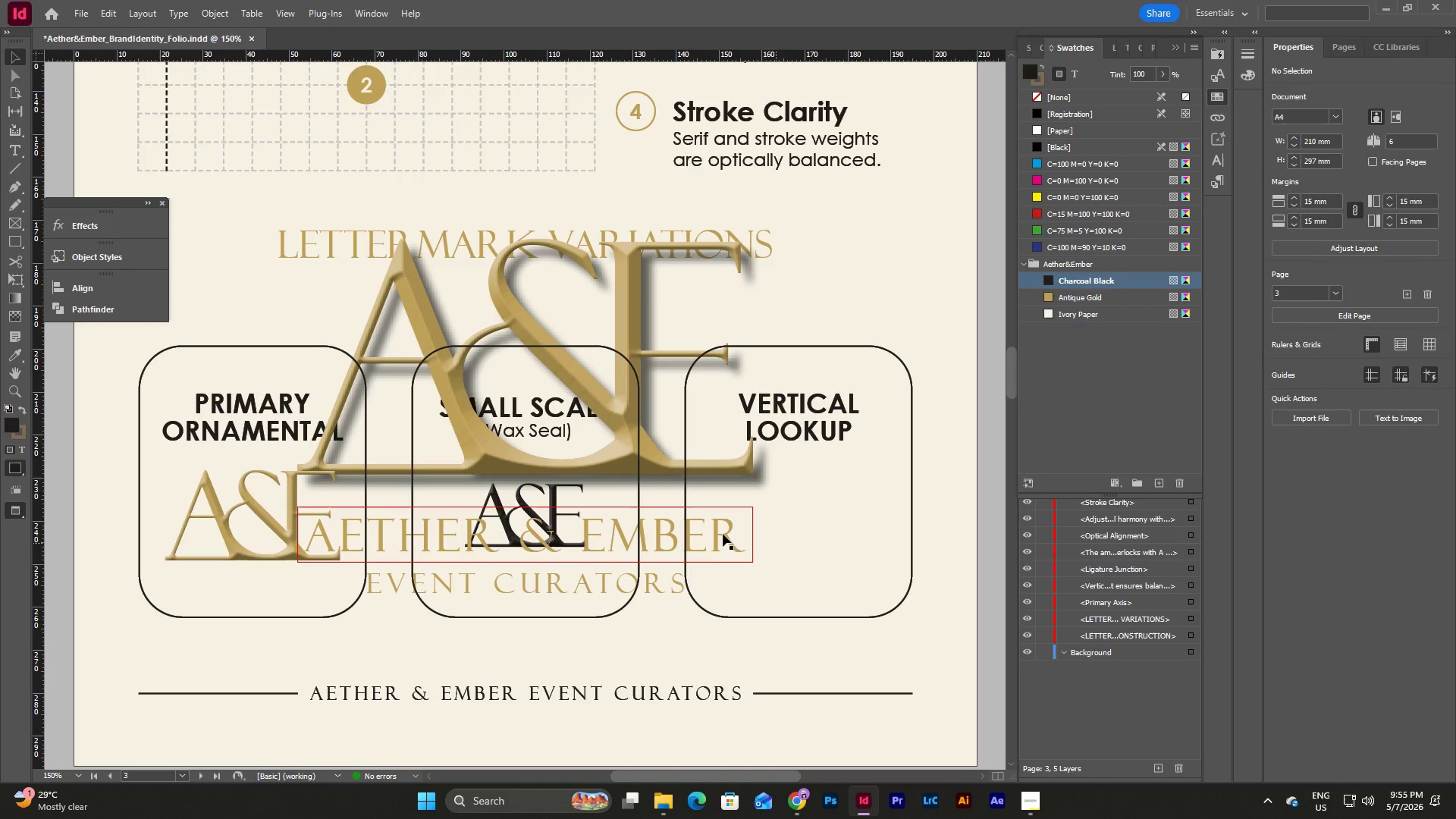 
left_click([721, 534])
 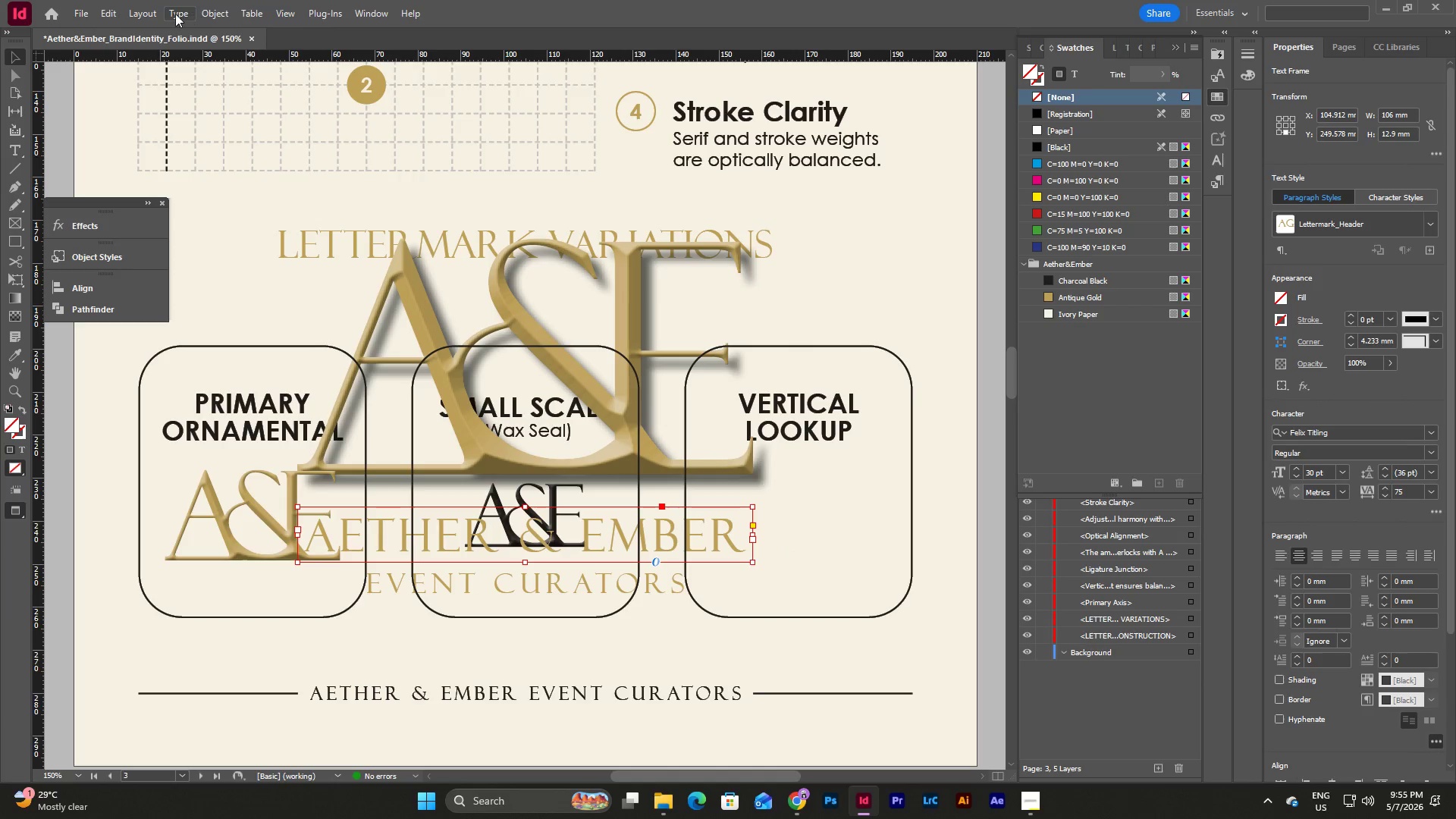 
left_click([150, 10])
 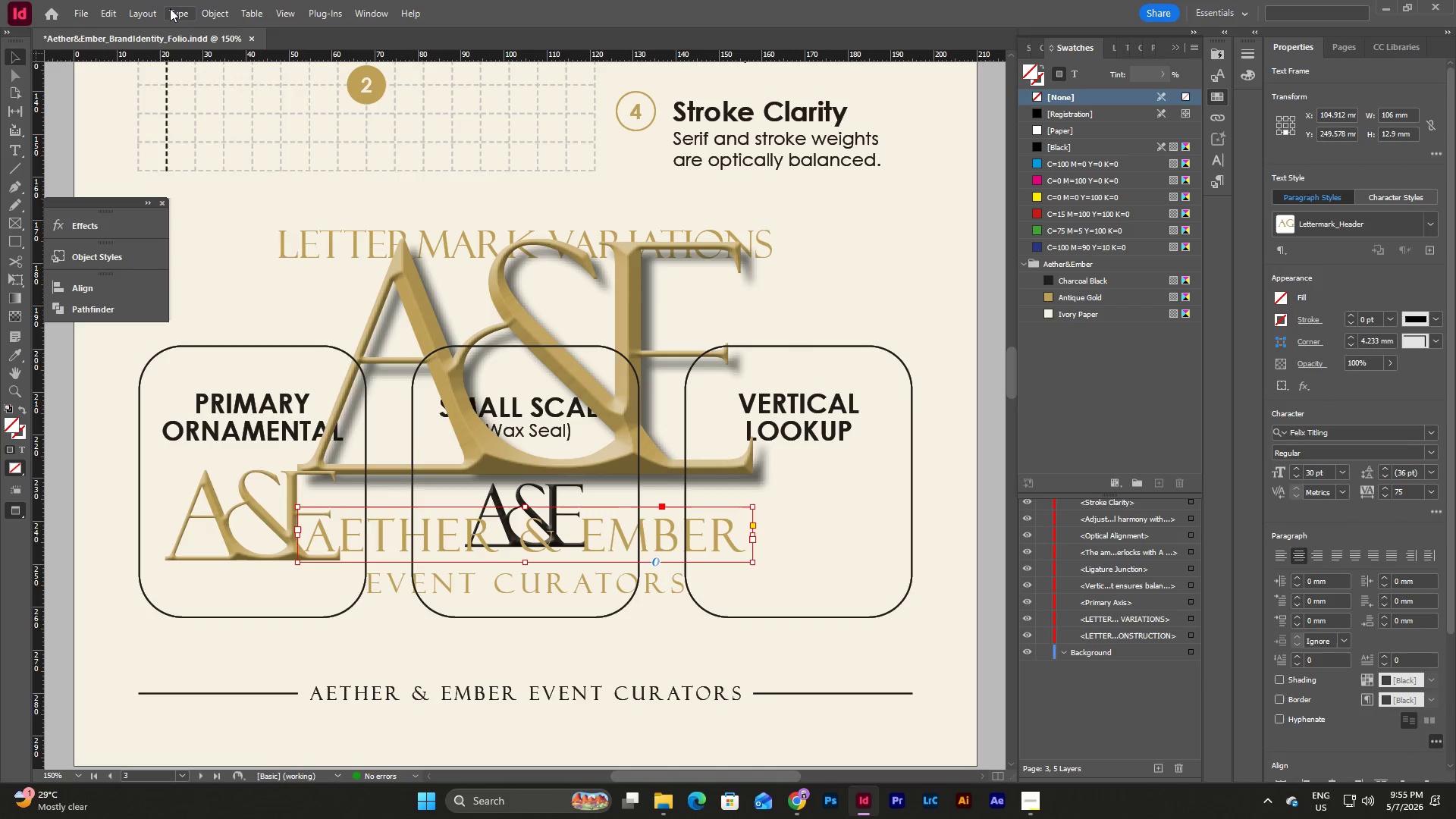 
left_click([170, 8])
 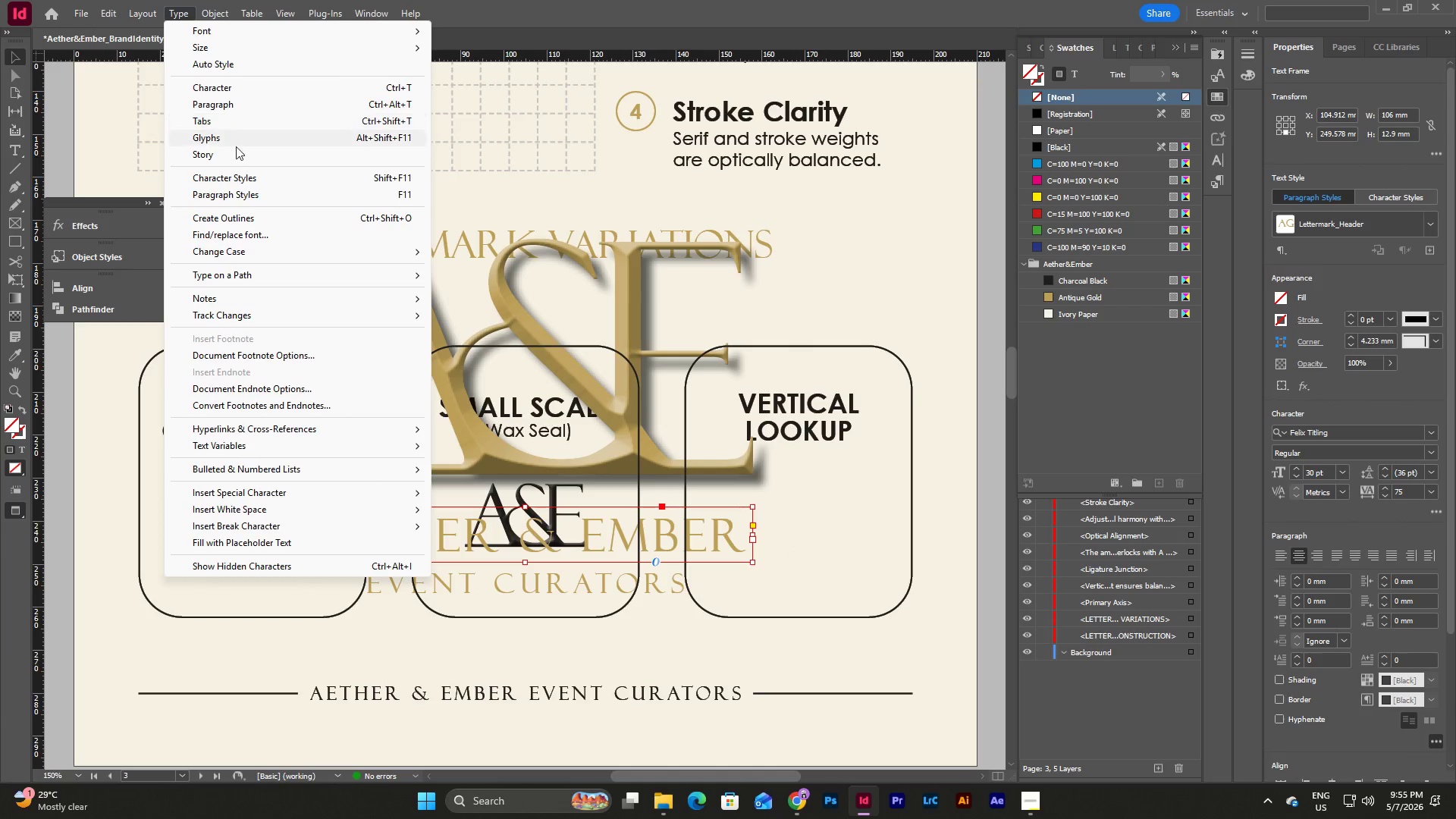 
left_click([236, 217])
 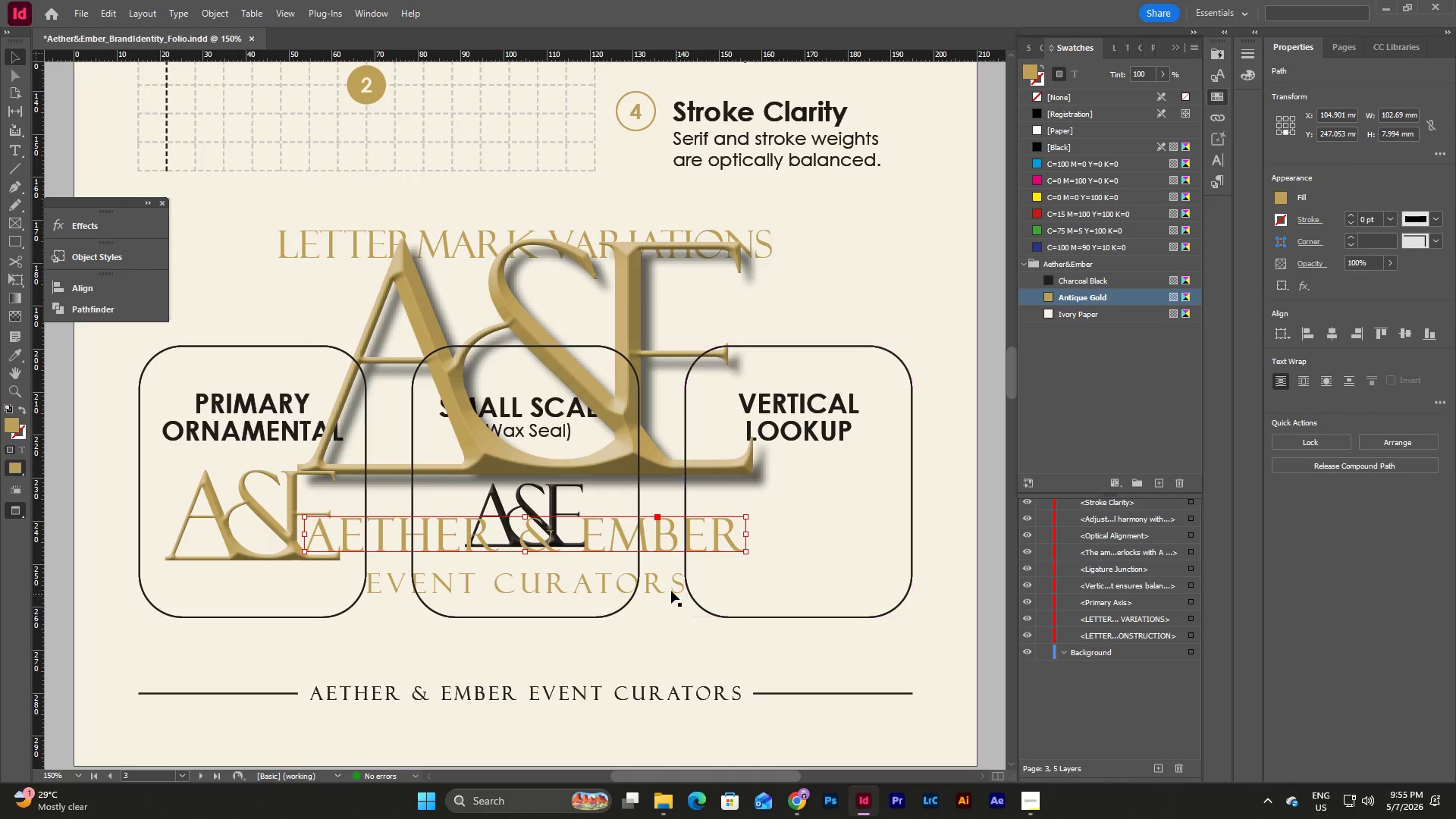 
left_click([657, 588])
 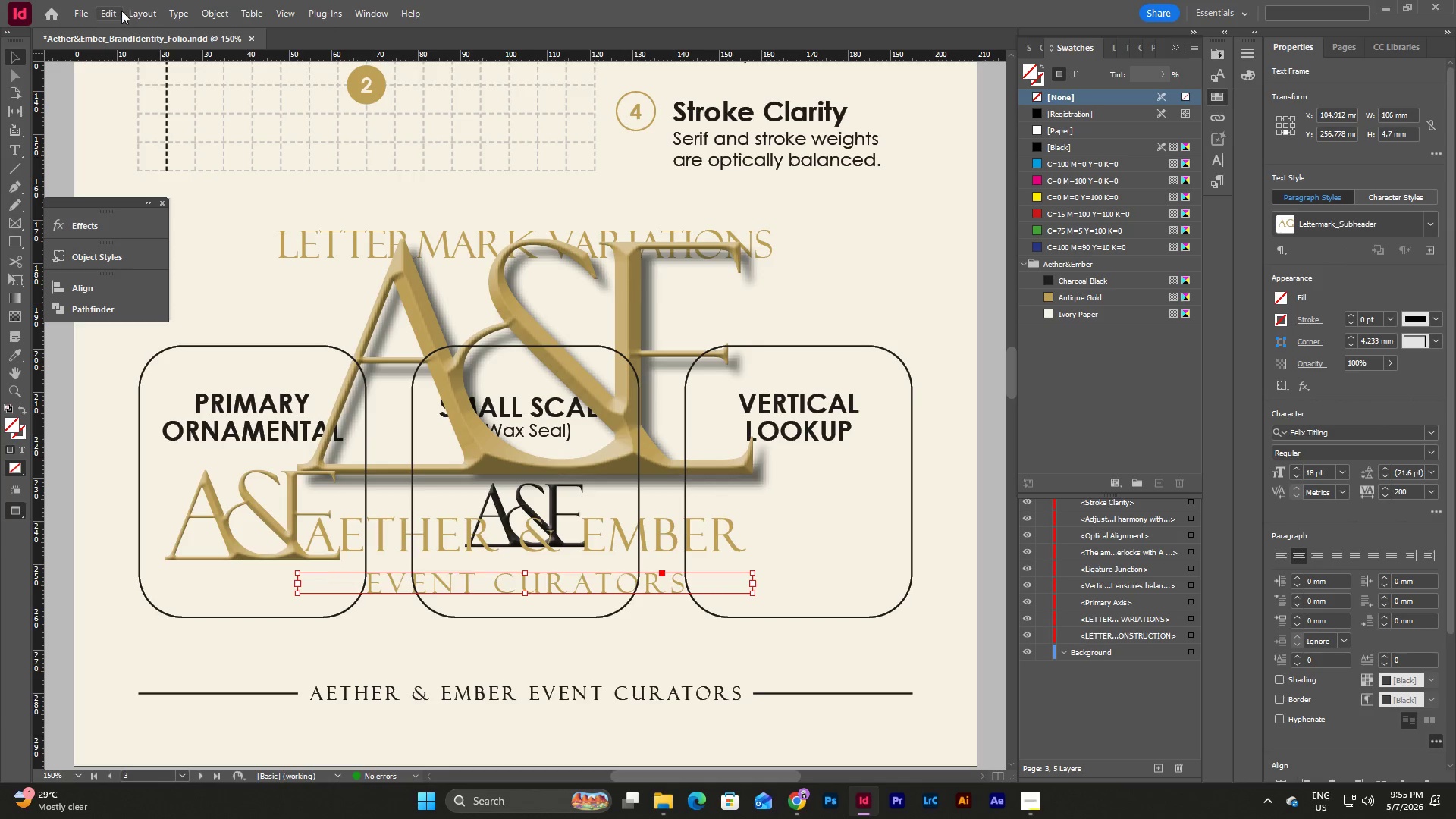 
left_click([118, 10])
 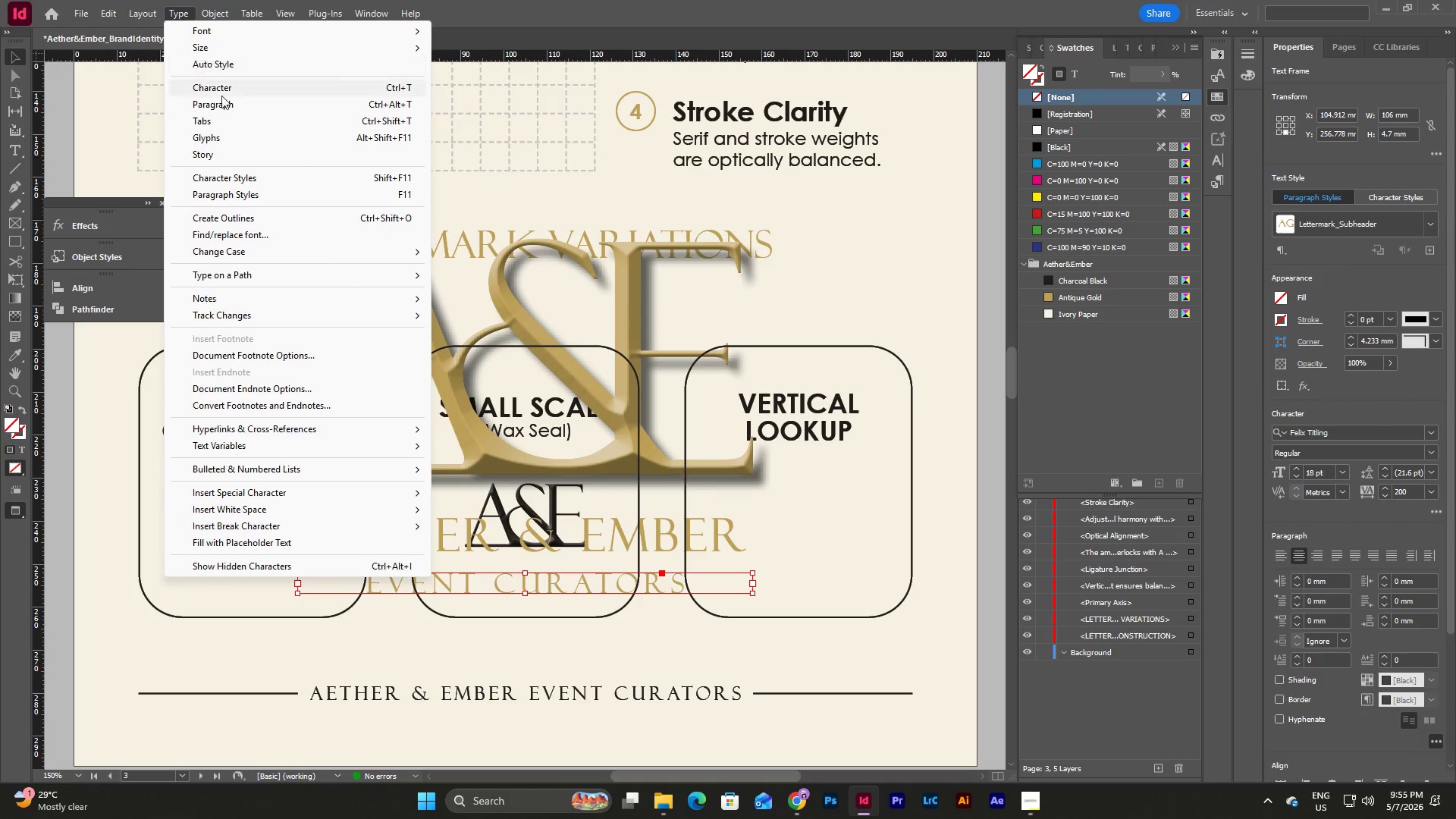 
left_click([248, 218])
 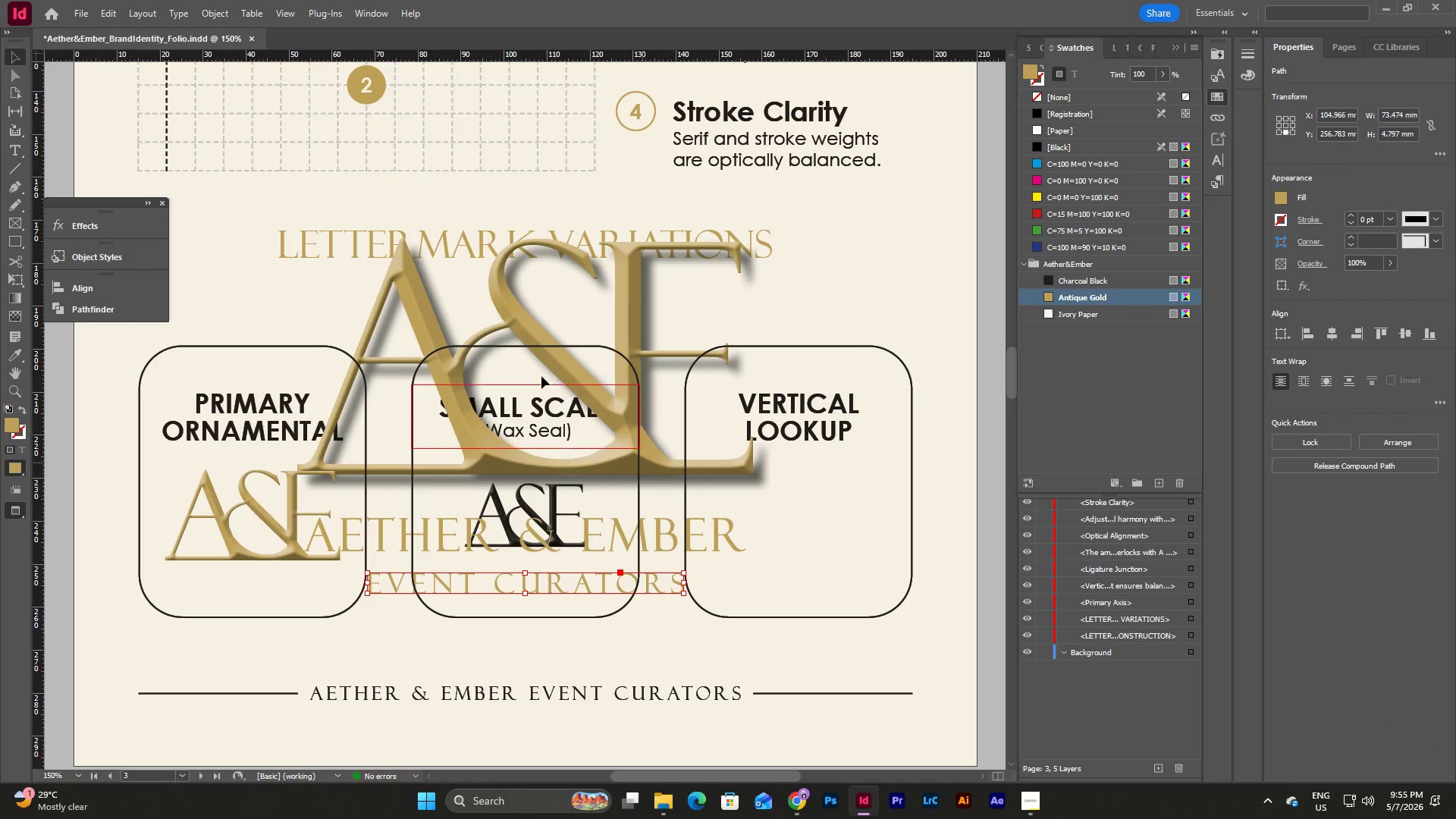 
hold_key(key=ShiftLeft, duration=1.75)
left_click([529, 315])
 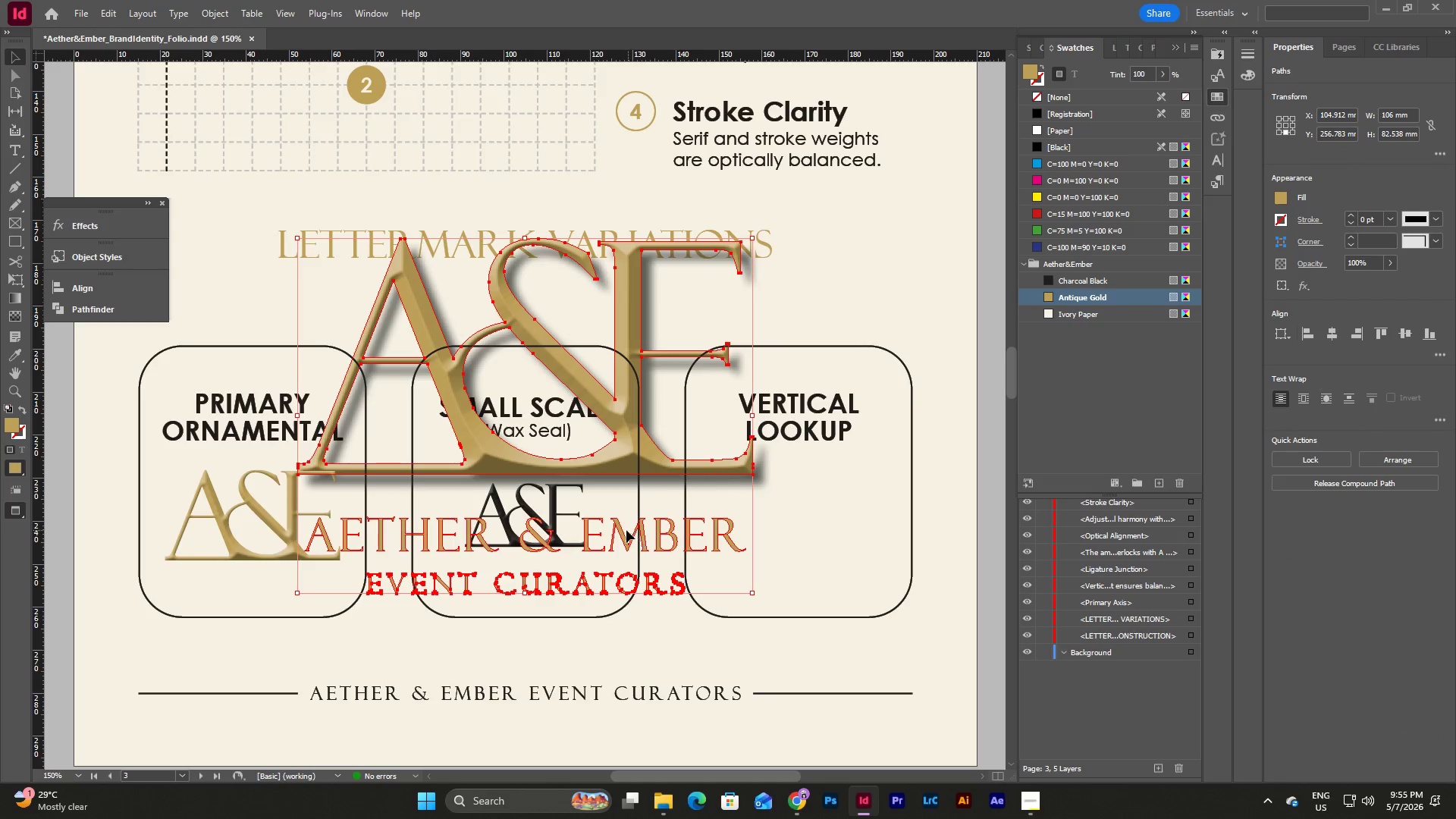 
left_click([626, 530])
 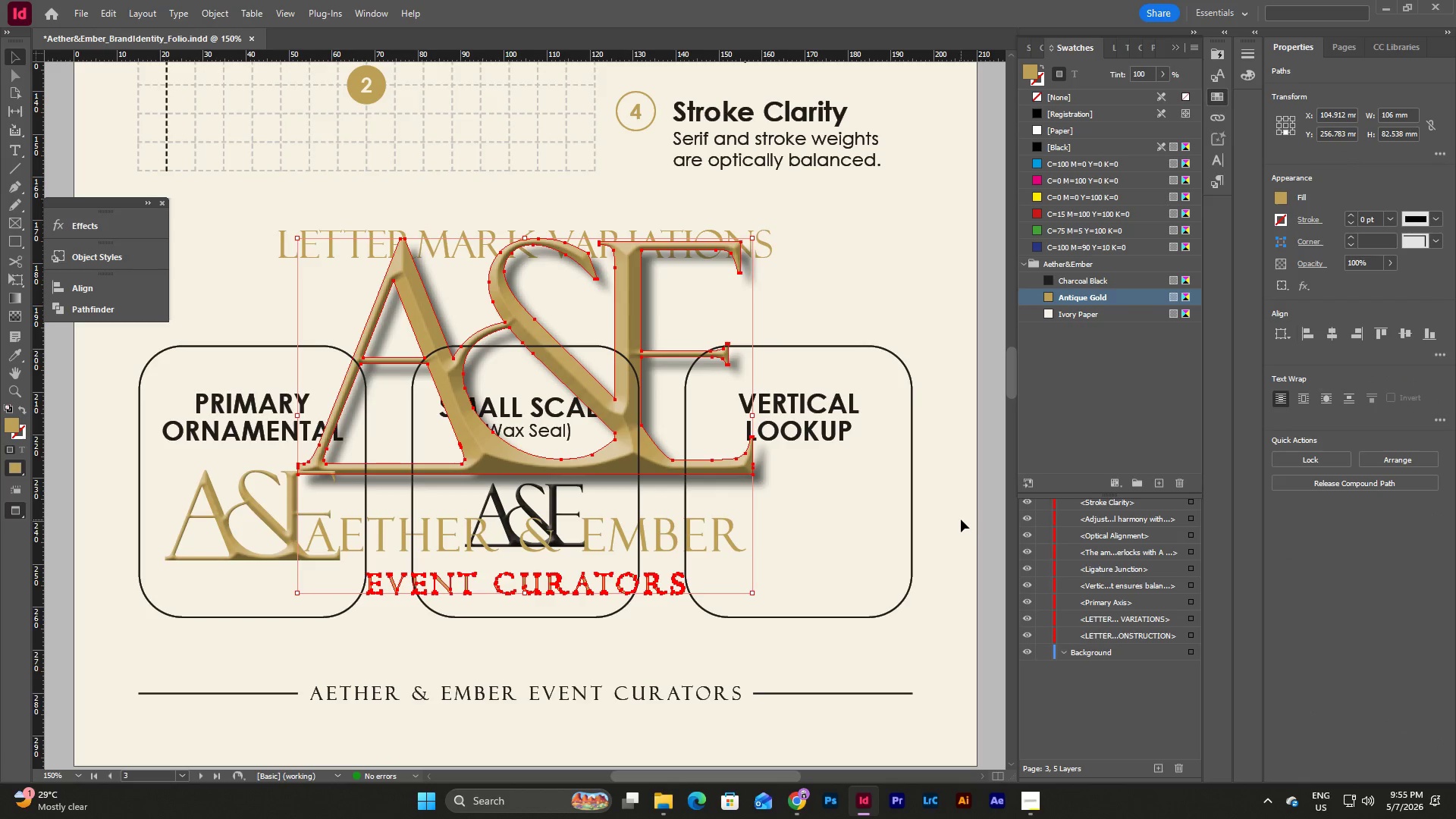 
key(Escape)
 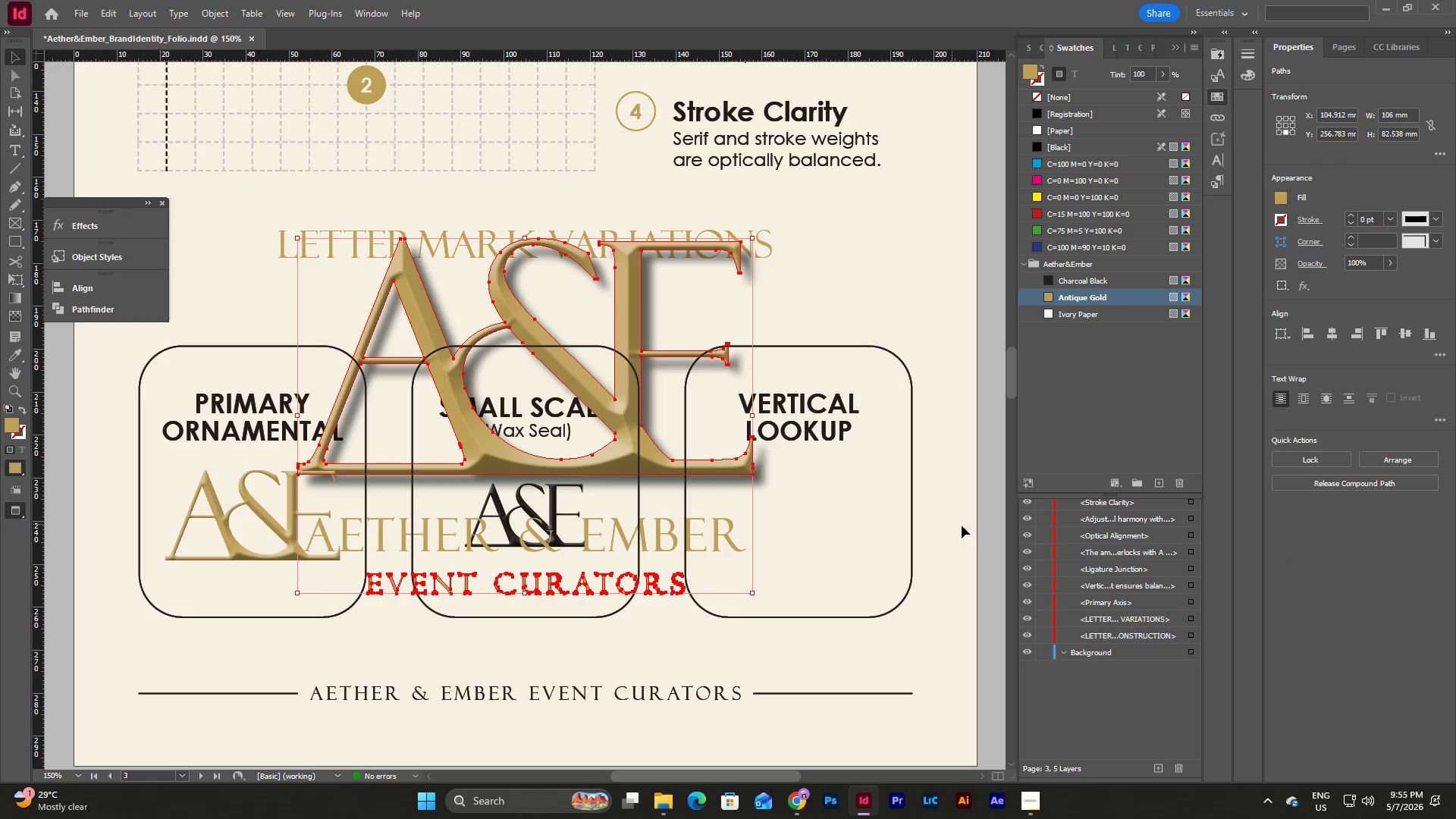 
left_click([975, 526])
 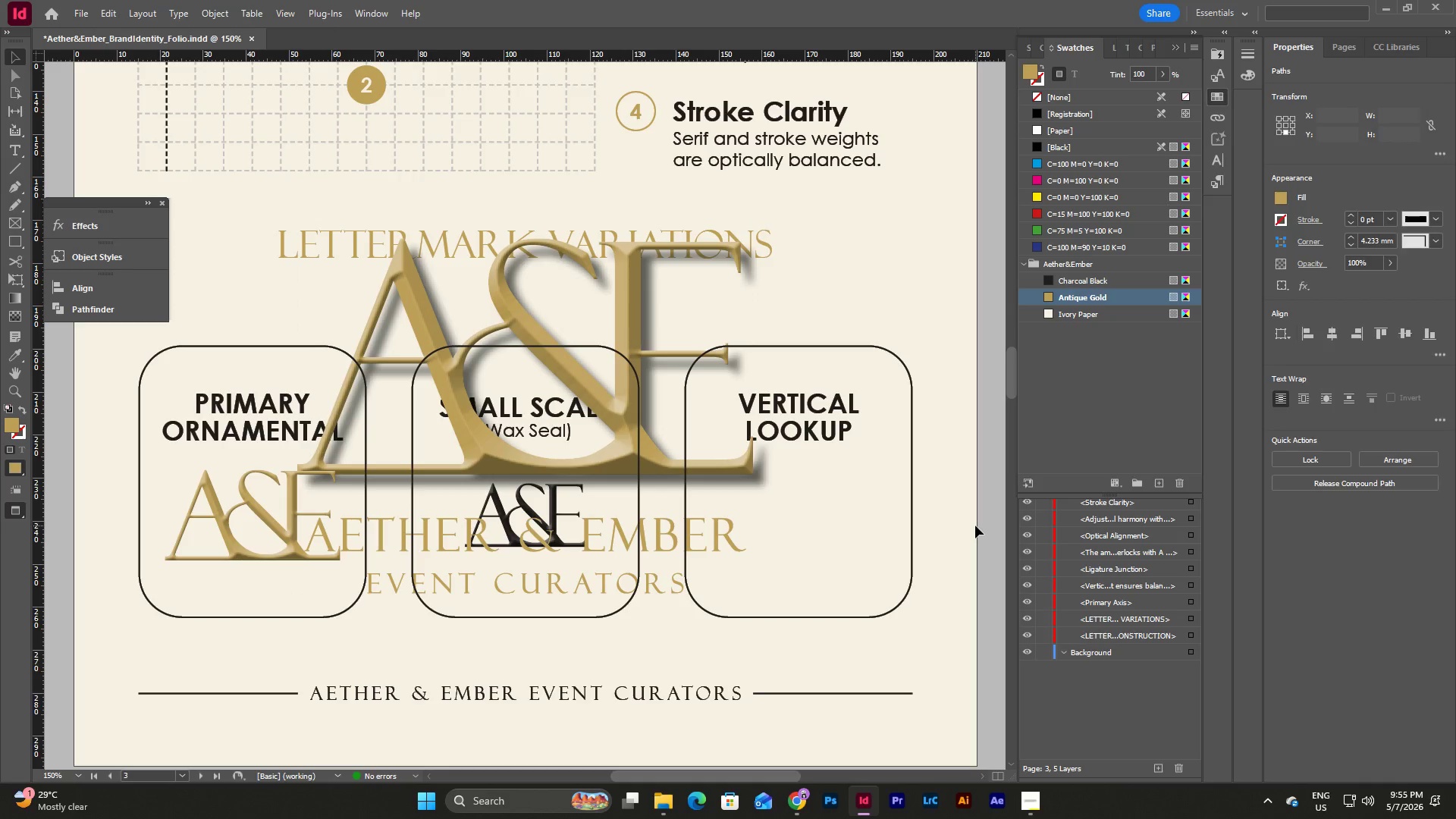 
key(Escape)
 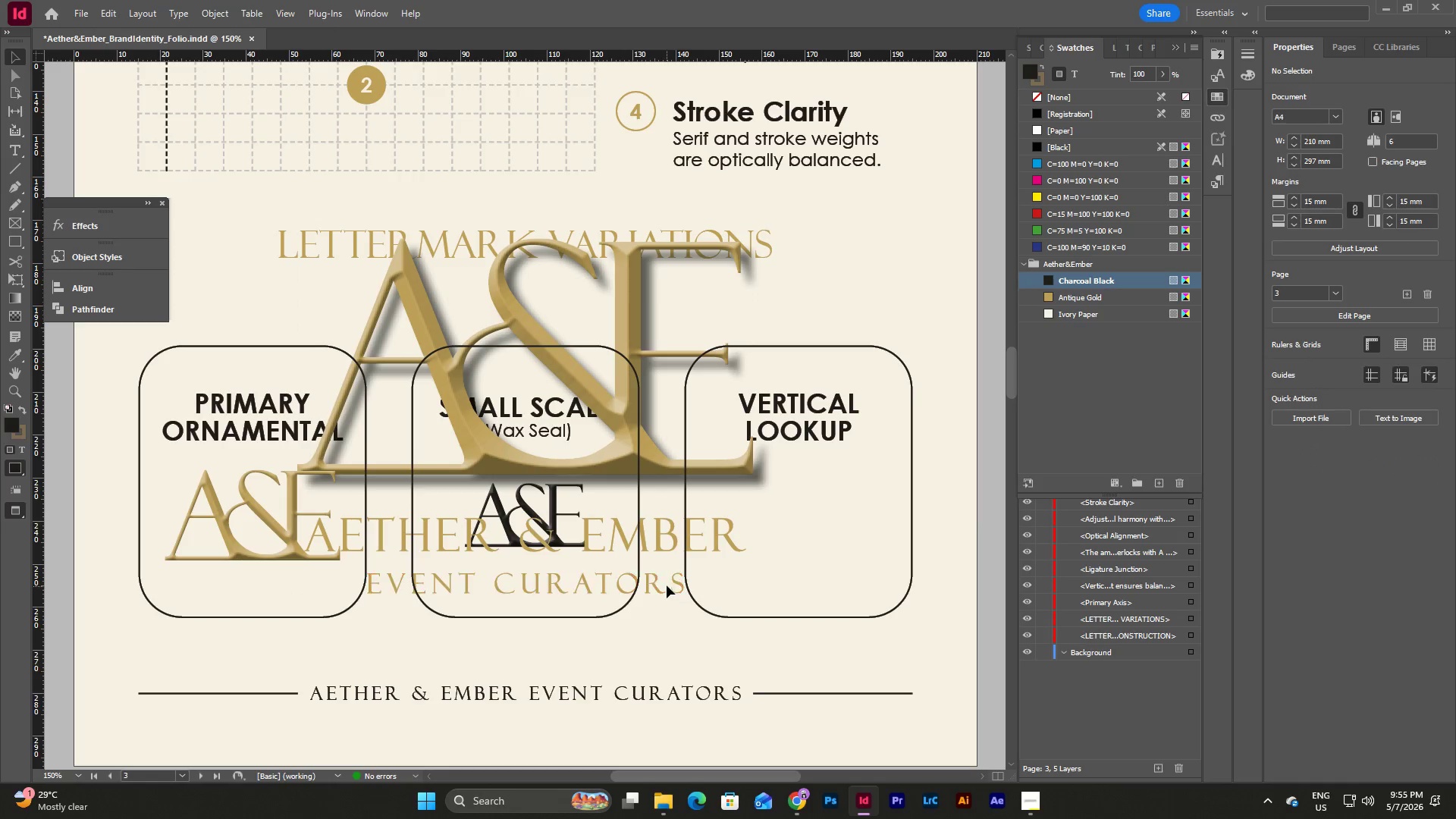 
left_click([667, 585])
 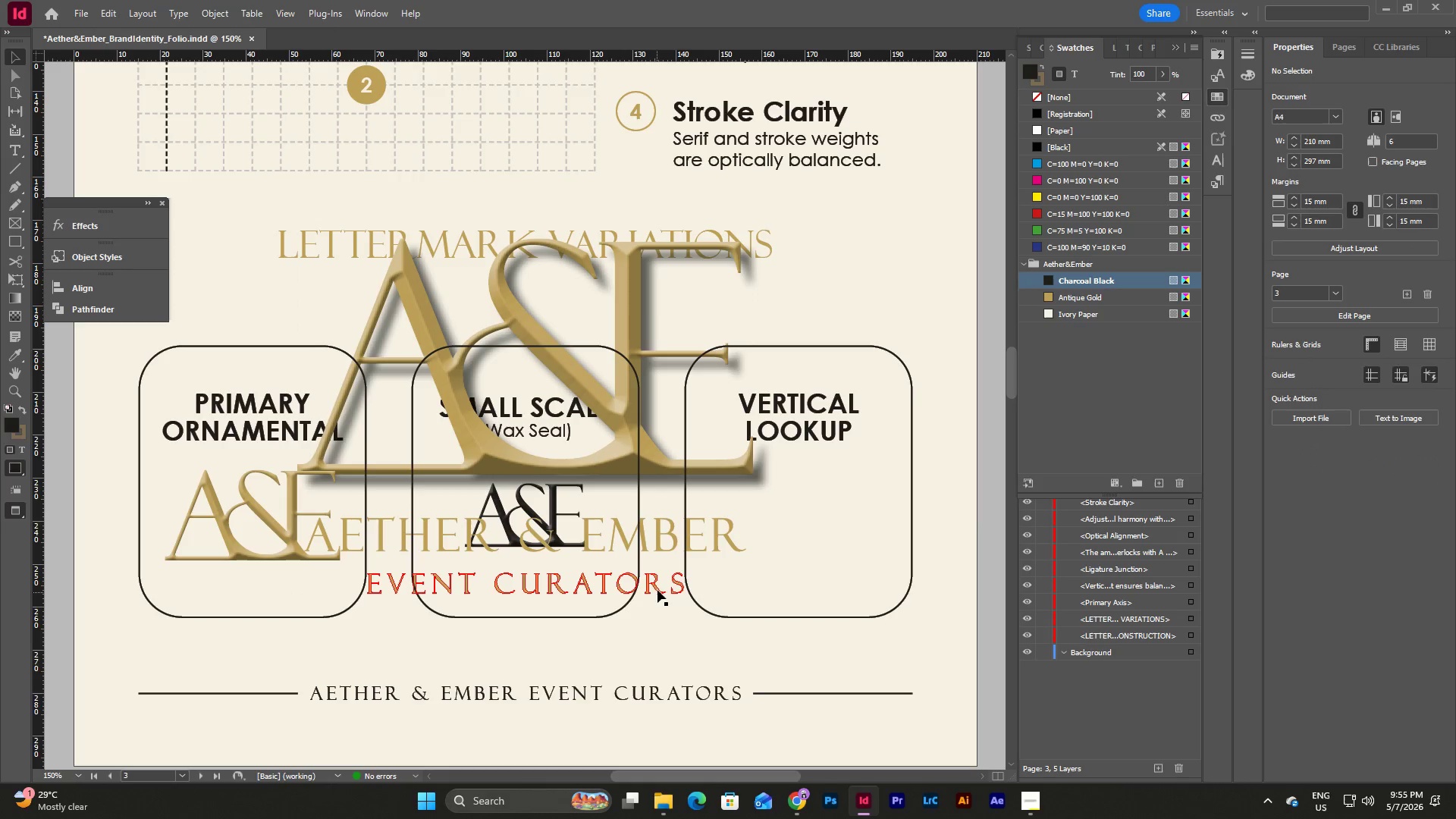 
left_click([657, 590])
 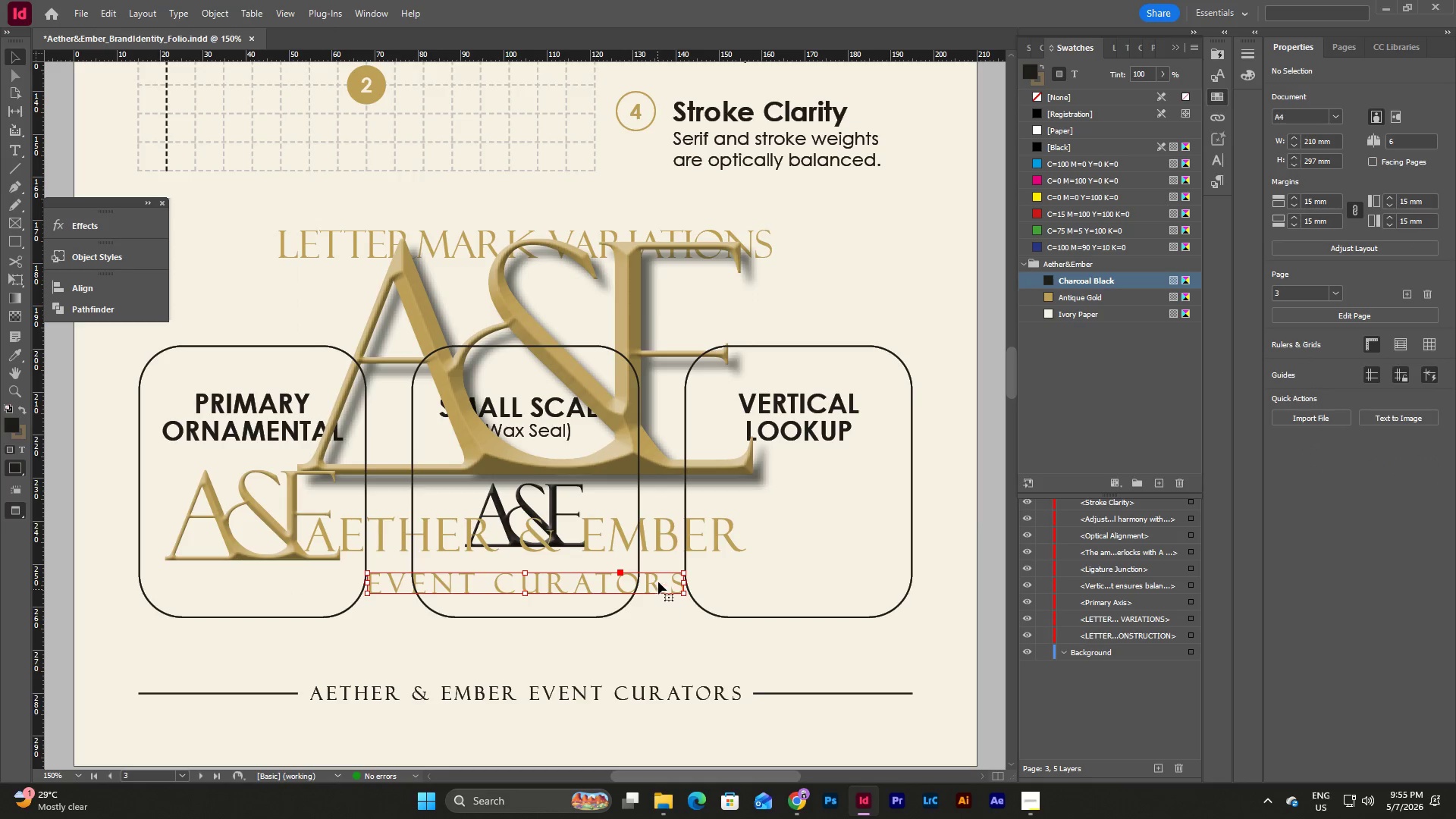 
hold_key(key=ShiftLeft, duration=1.53)
left_click([673, 534])
 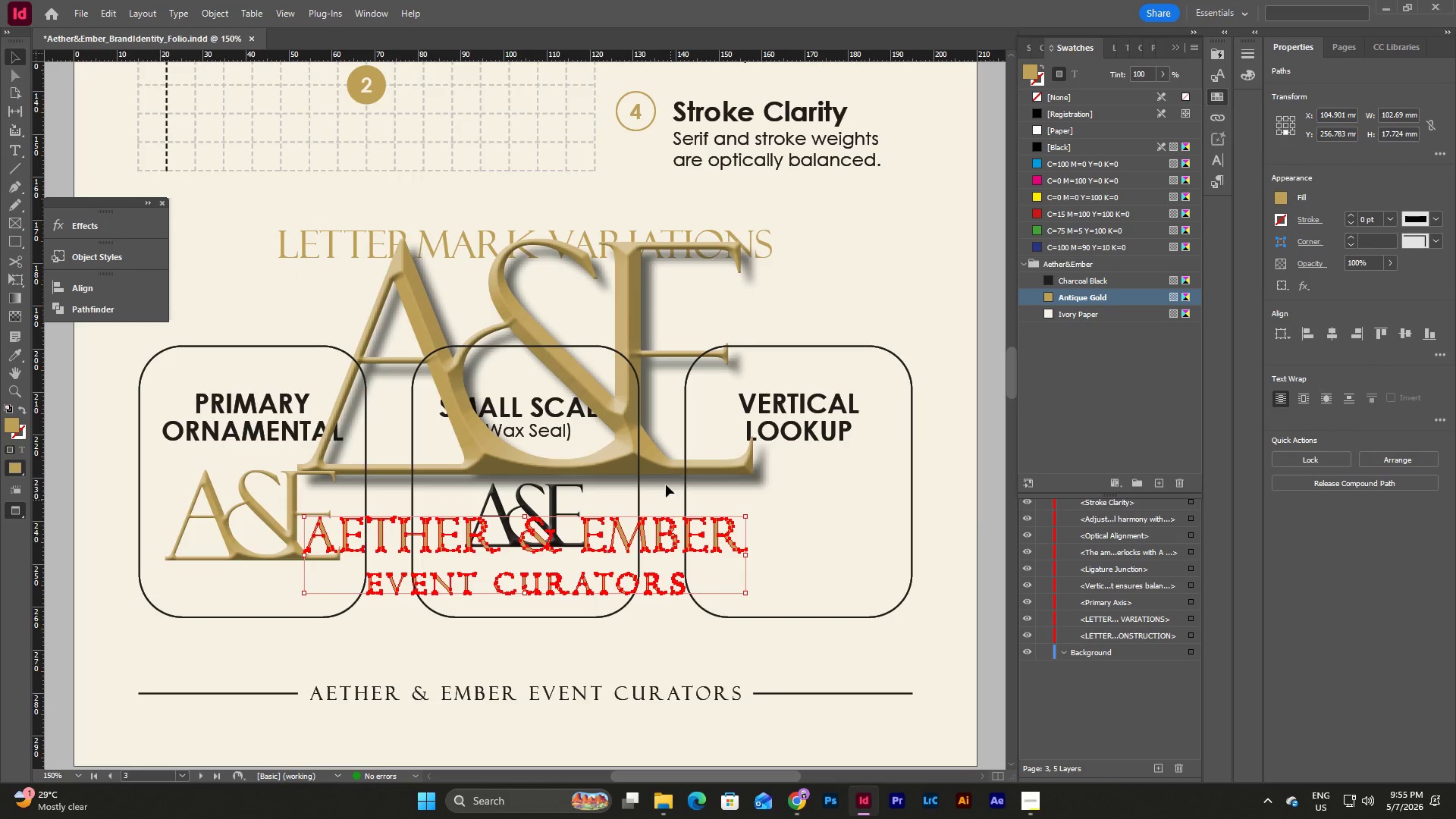 
hold_key(key=ShiftLeft, duration=0.55)
left_click([665, 466])
 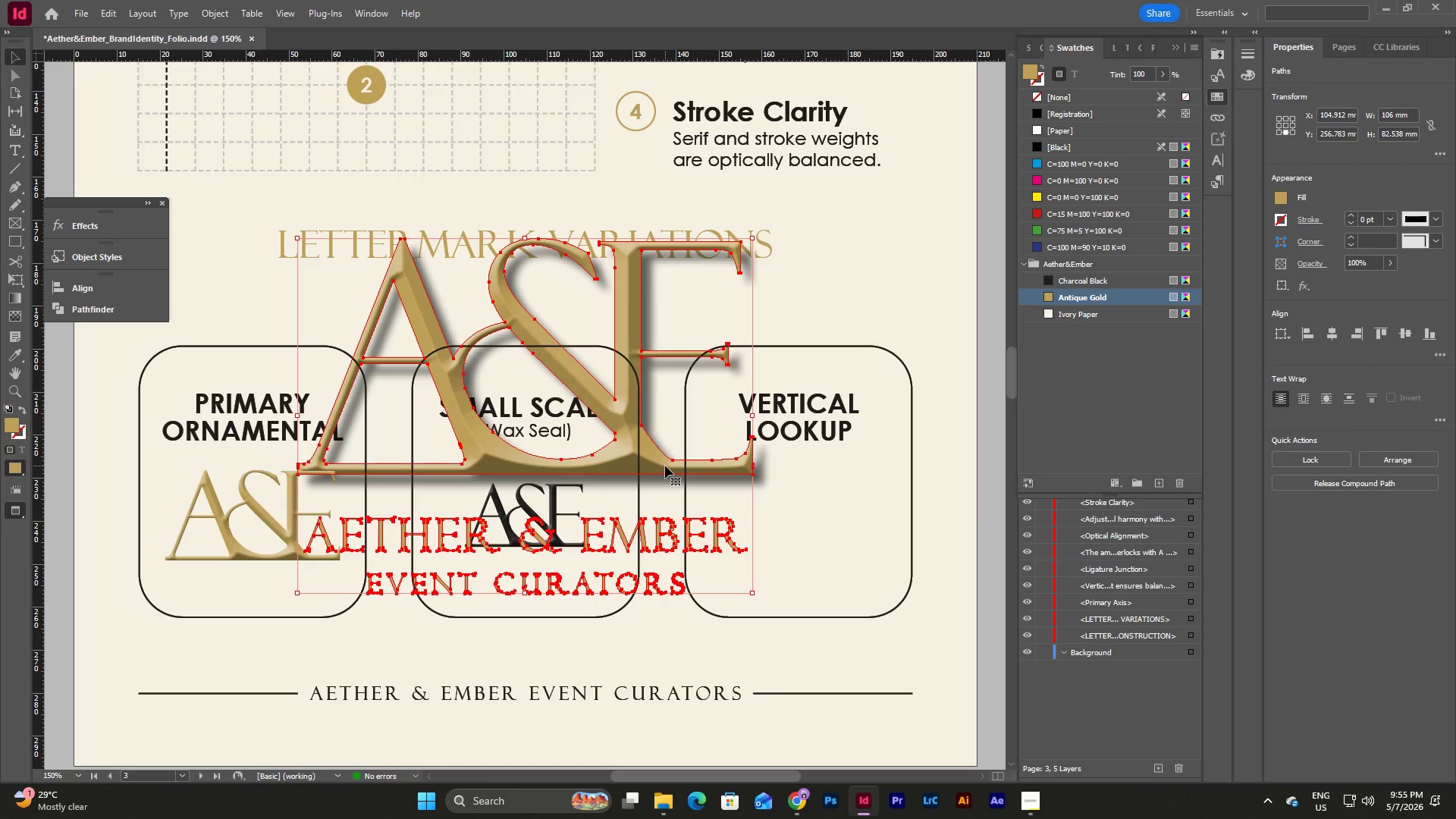 
right_click([665, 466])
 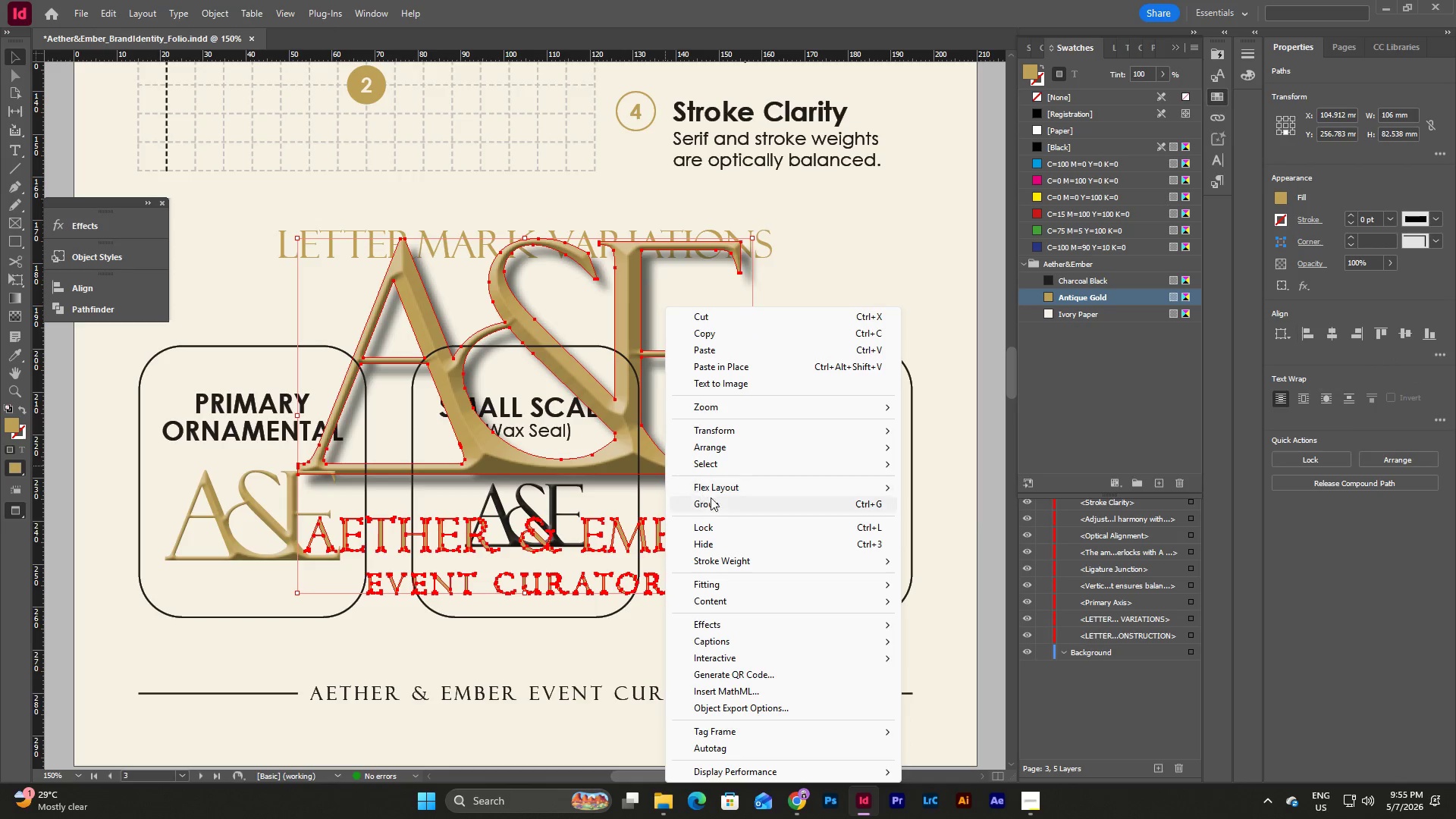 
left_click([712, 500])
 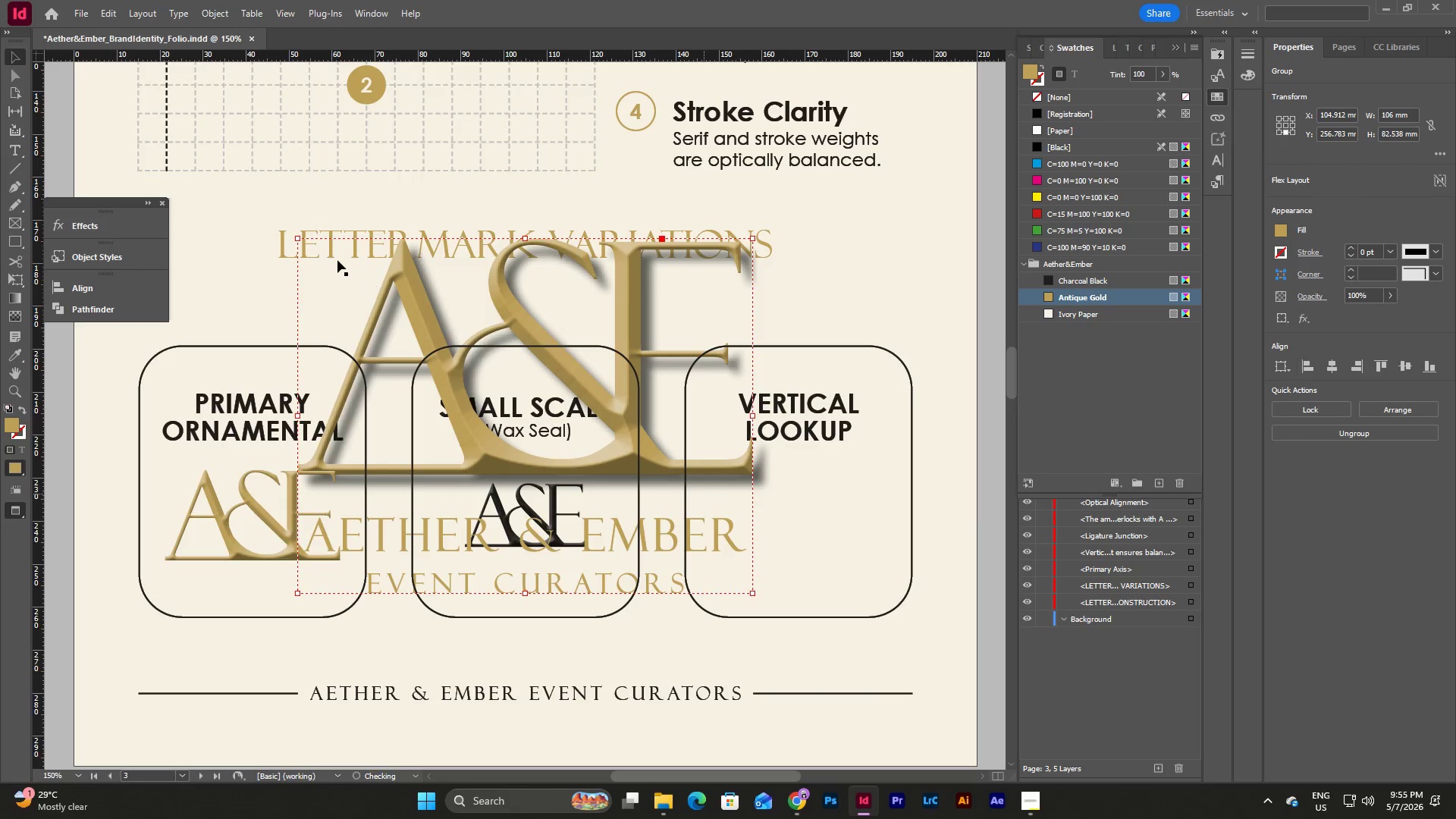 
hold_key(key=ShiftLeft, duration=2.83)
left_click_drag(start_coordinate=[297, 237], to_coordinate=[572, 481])
 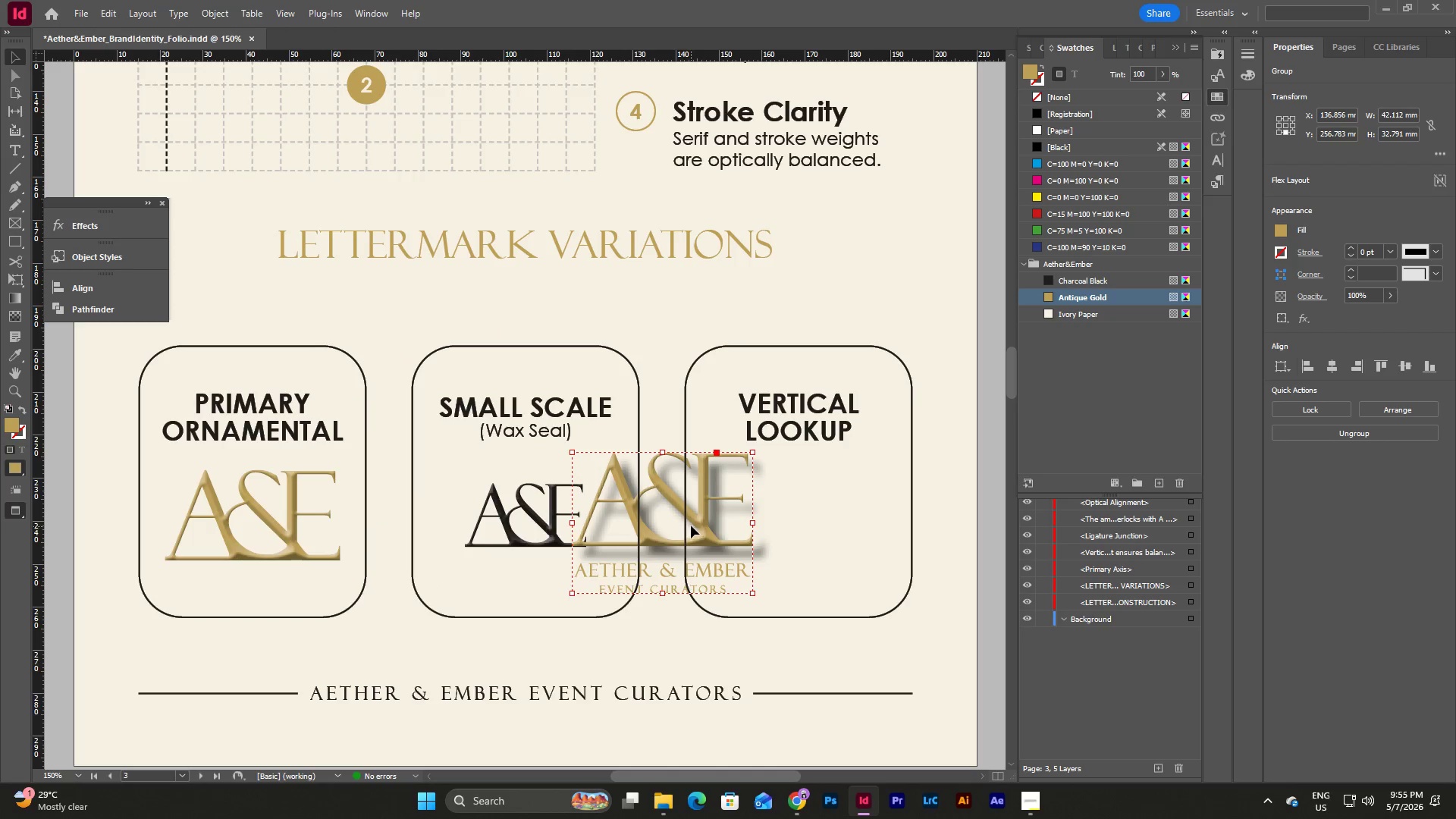 
left_click_drag(start_coordinate=[700, 520], to_coordinate=[837, 515])
 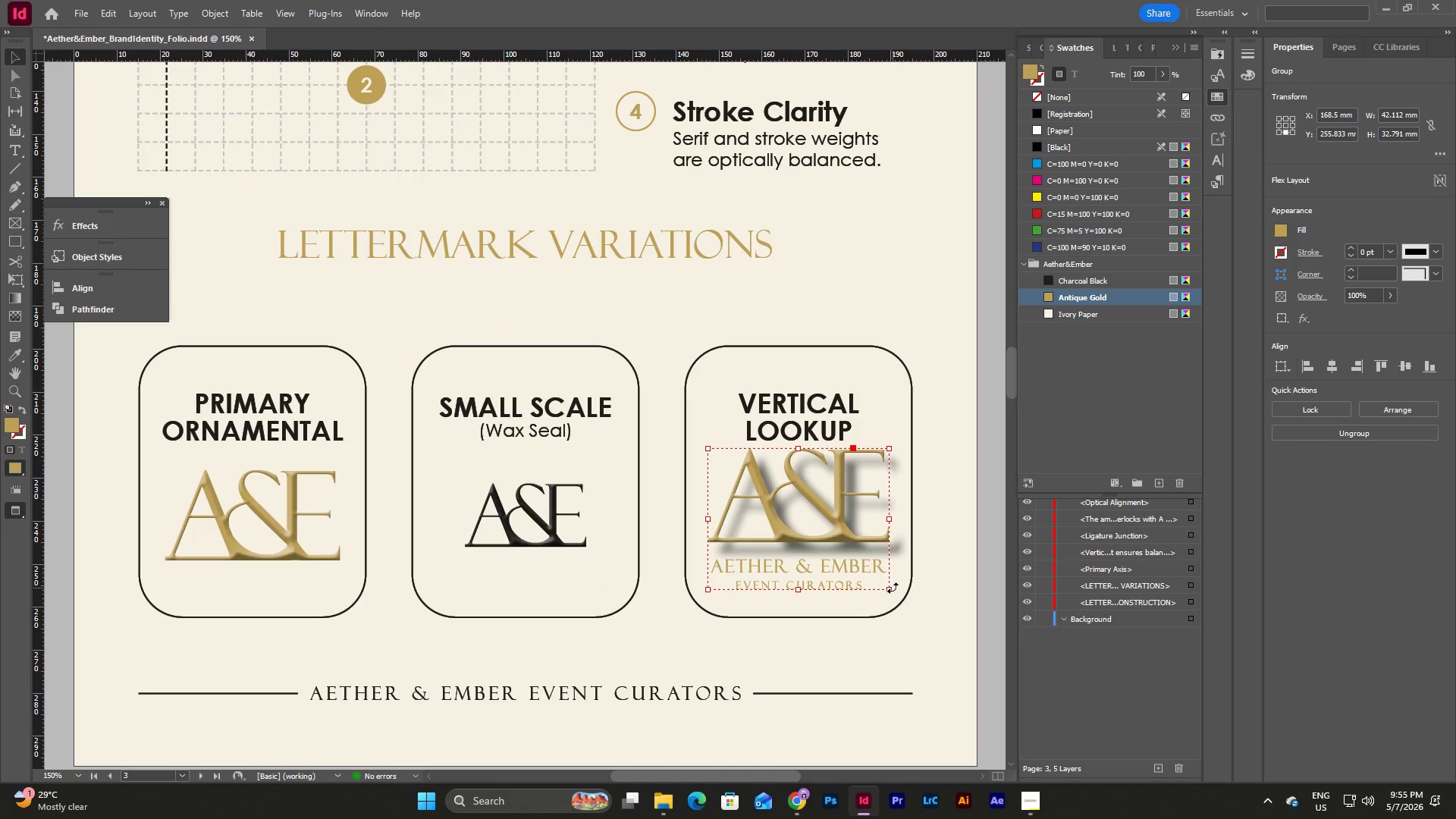 
left_click([959, 487])
 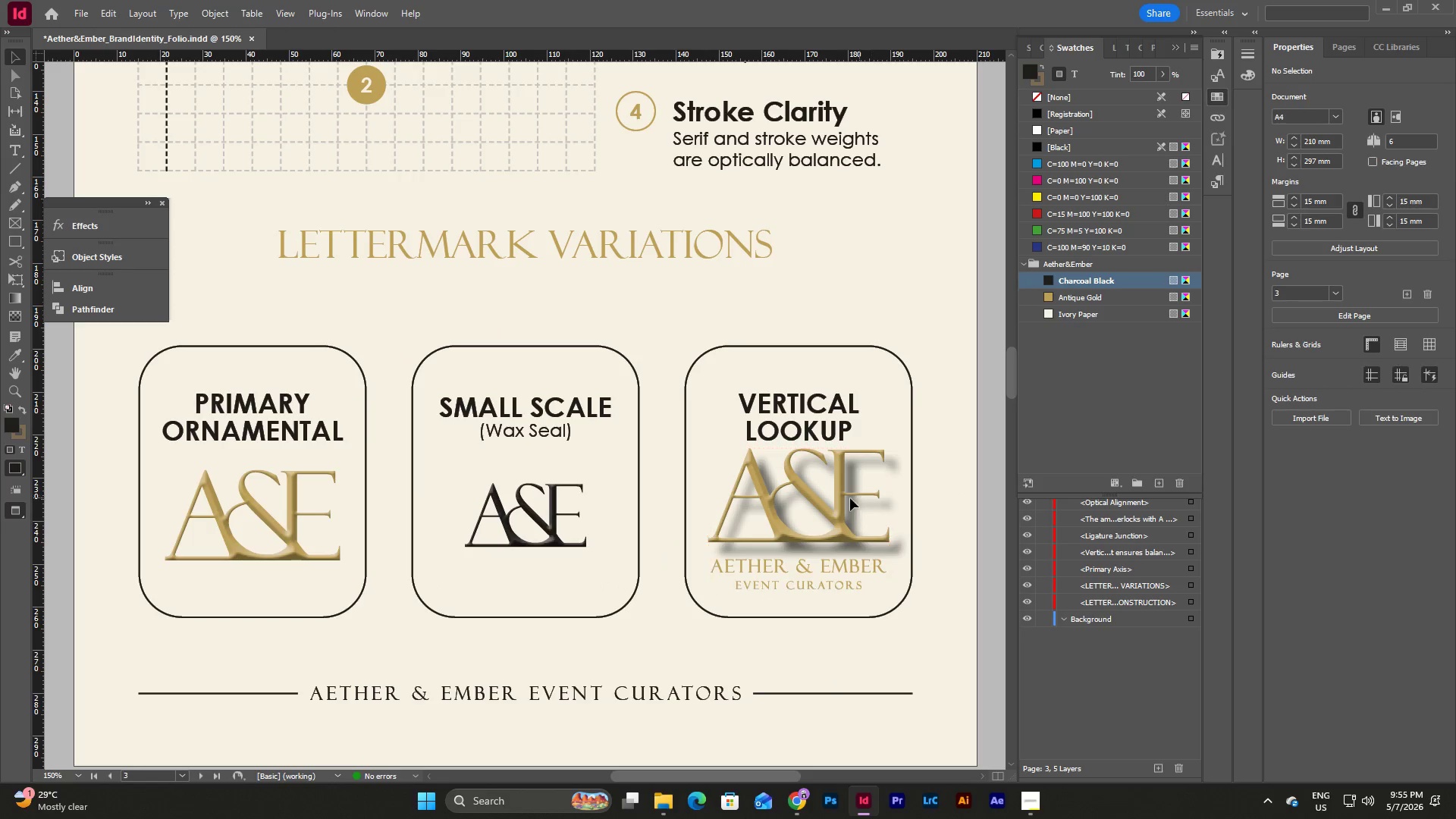 
left_click([850, 498])
 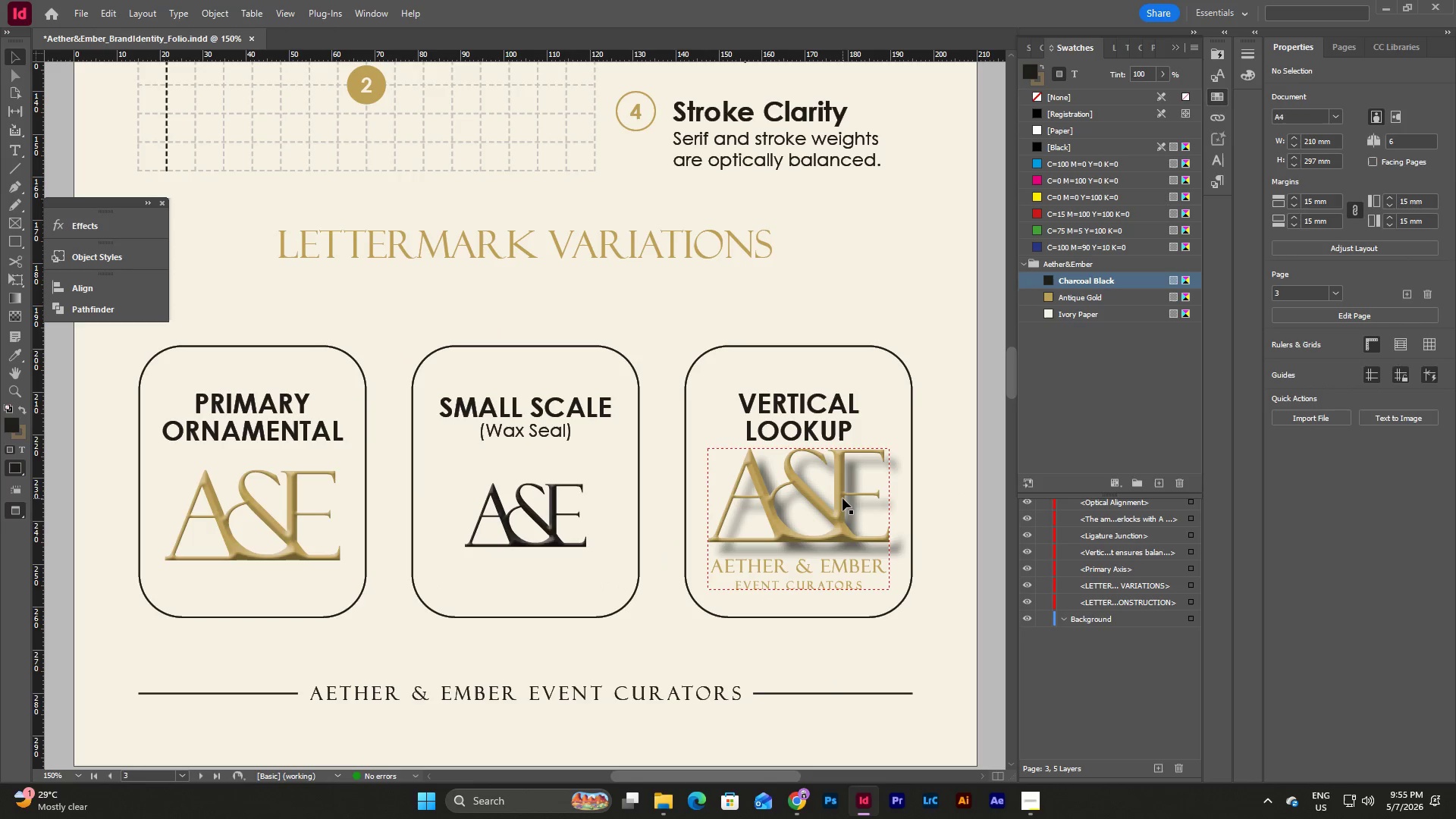 
double_click([843, 498])
 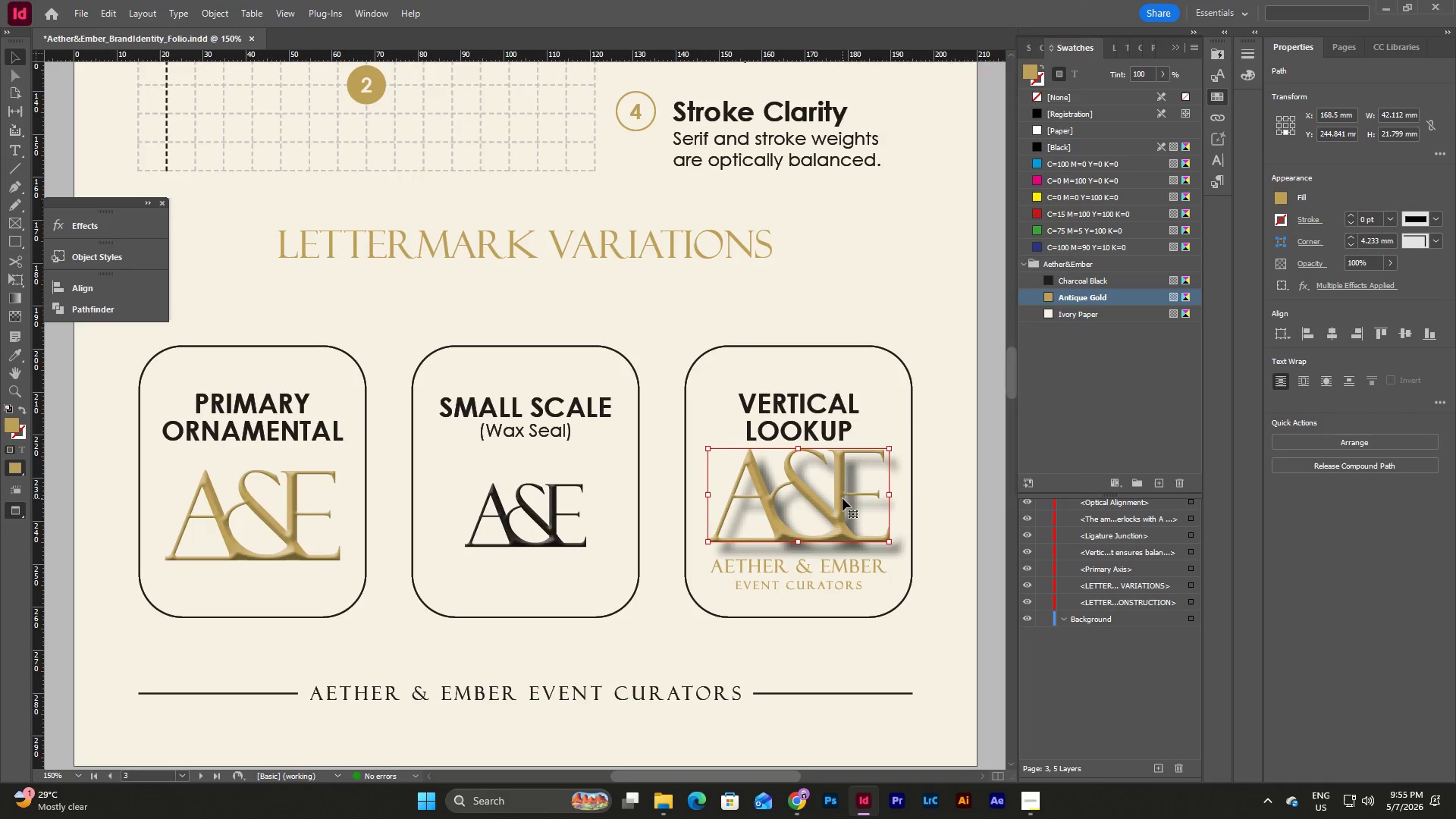 
right_click([843, 498])
 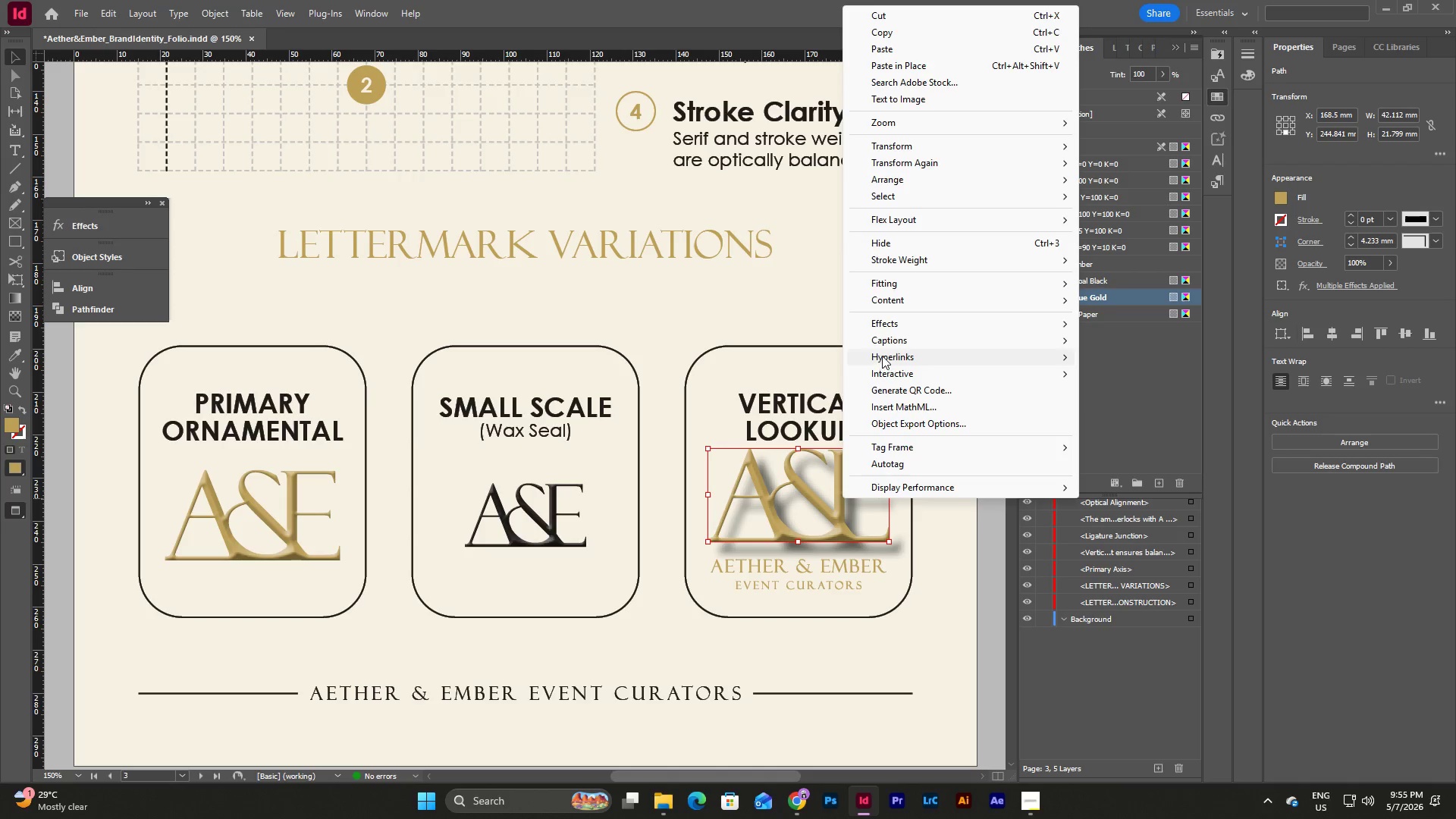 
left_click([884, 330])
 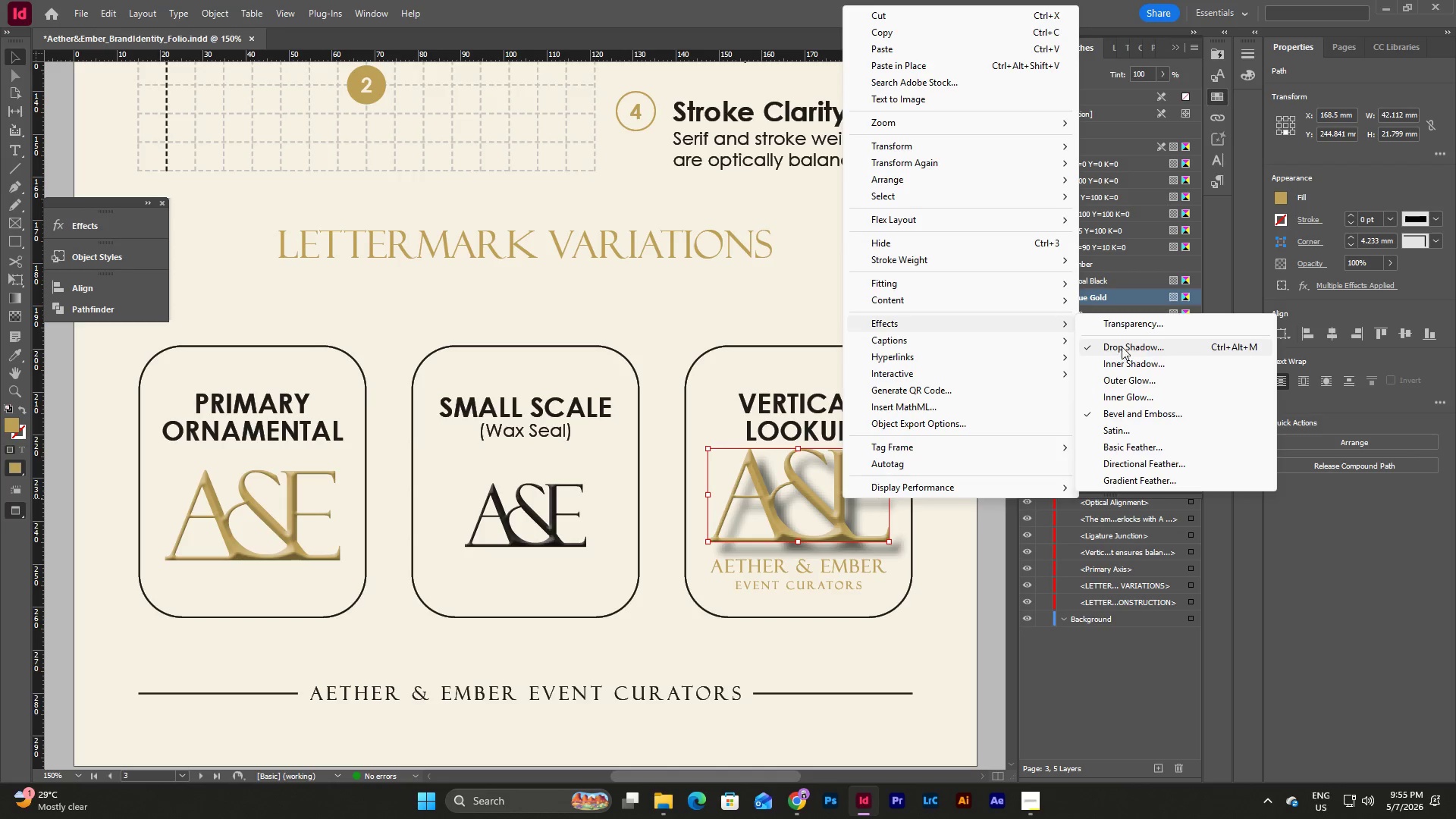 
left_click([1122, 345])
 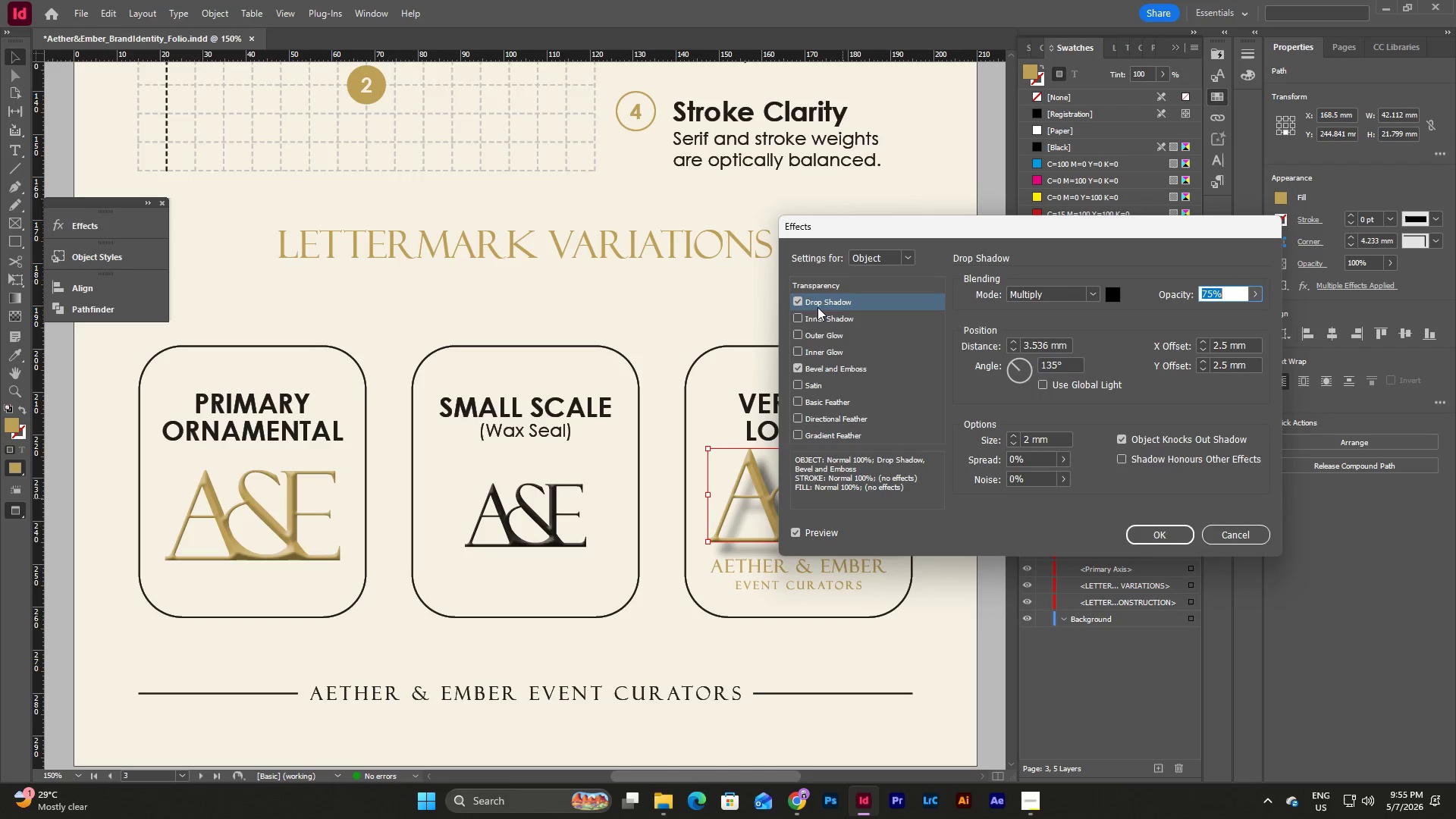 
left_click([797, 298])
 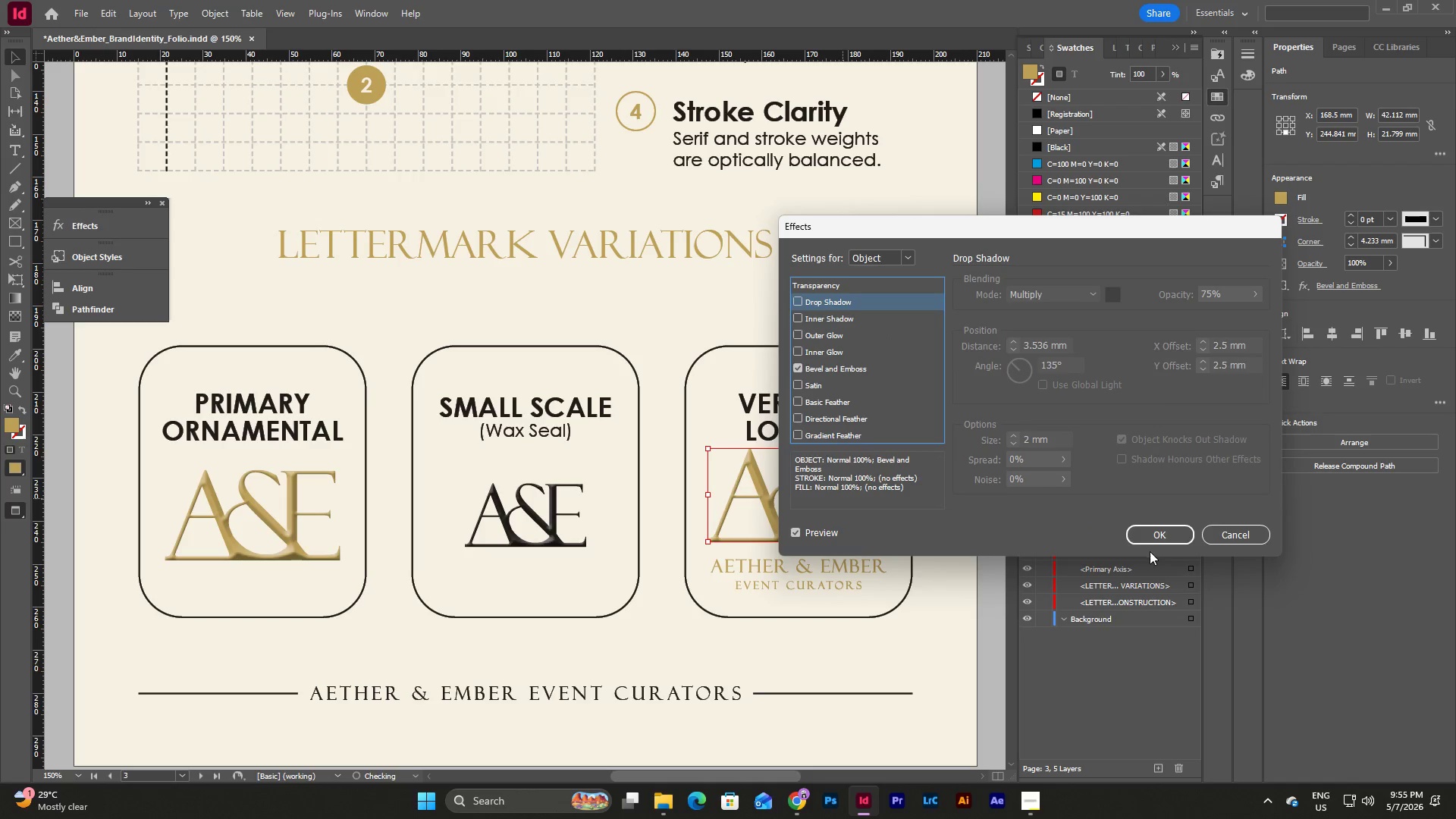 
left_click([1150, 534])
 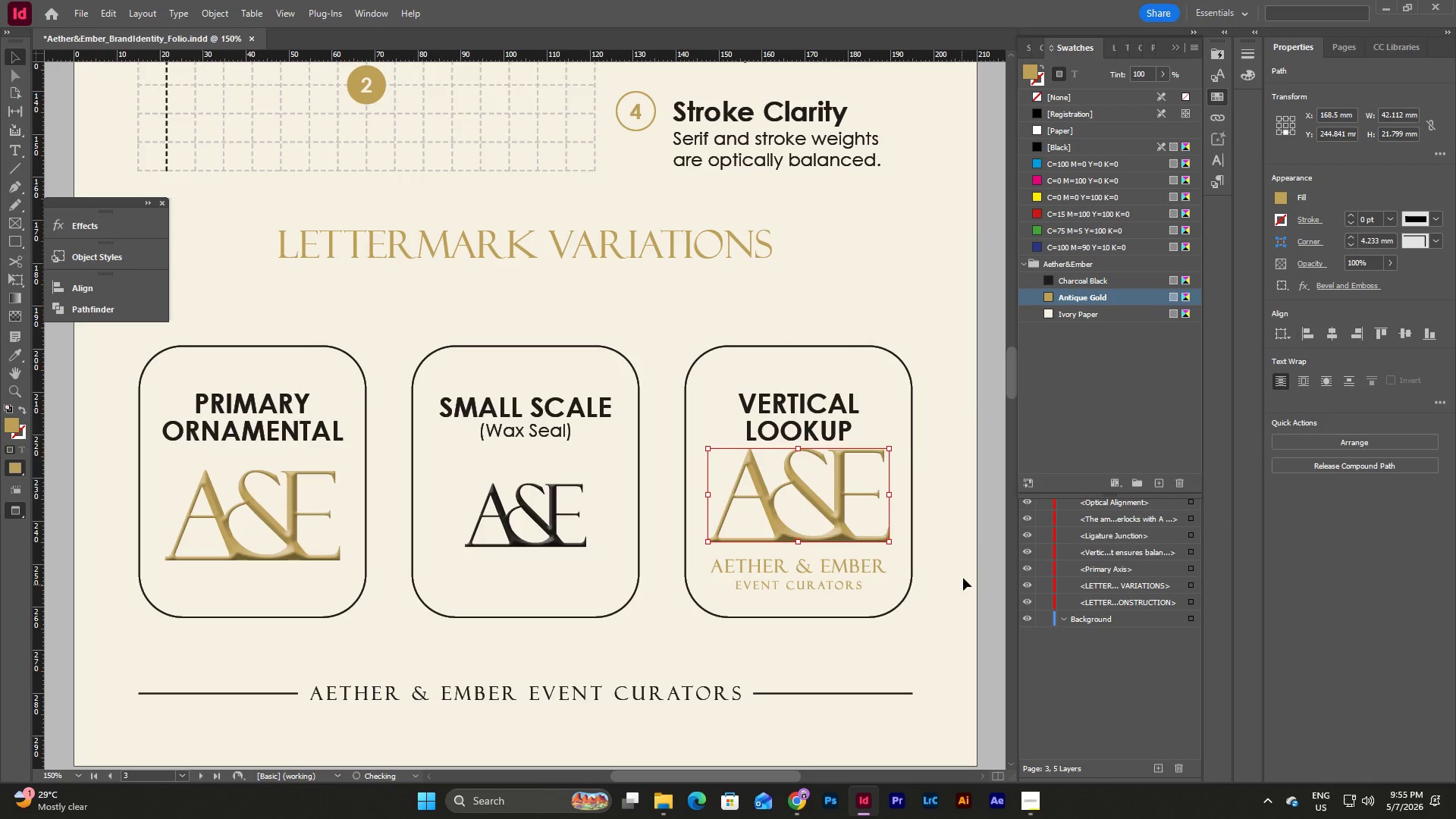 
left_click([963, 554])
 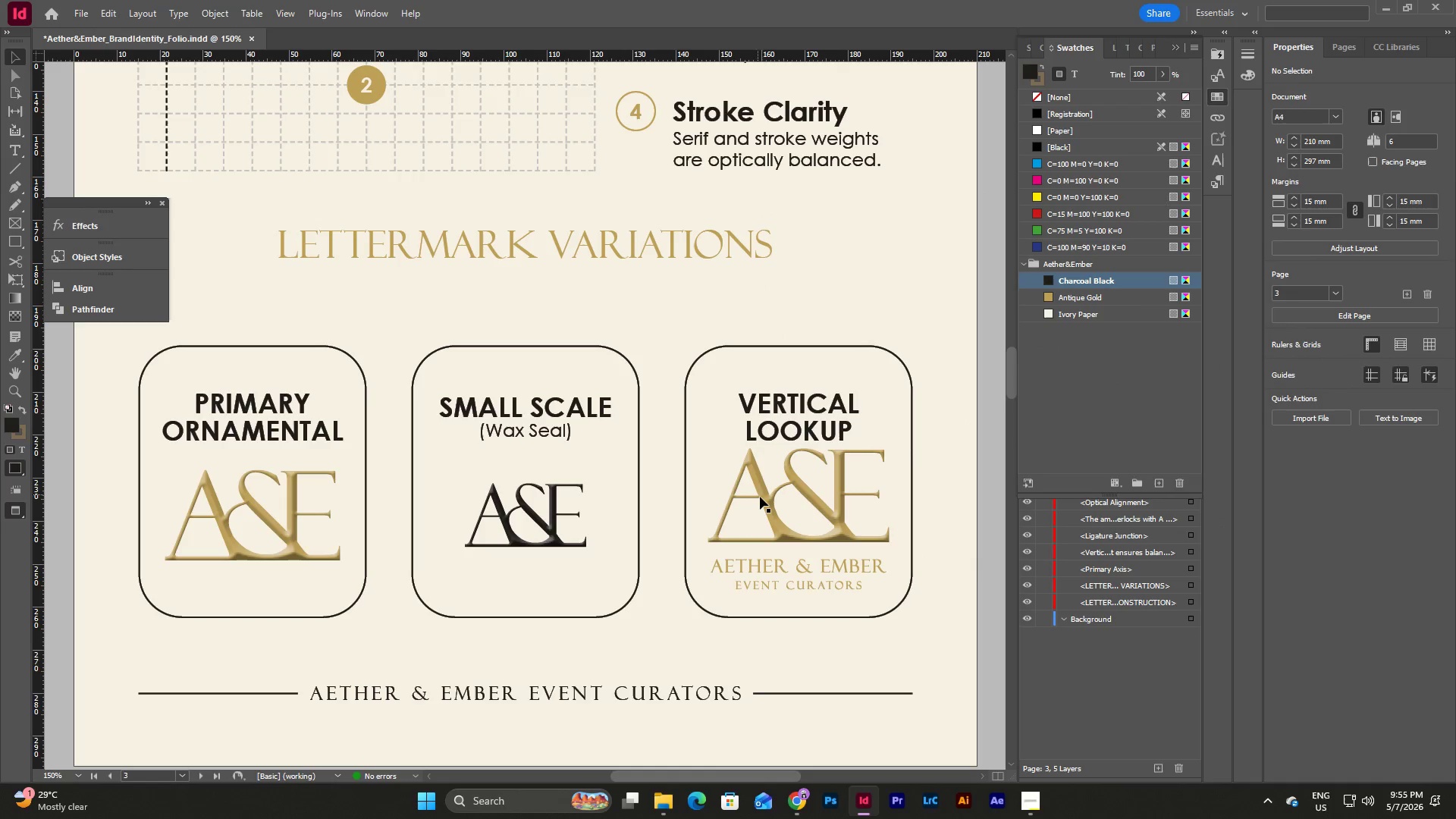 
left_click([761, 497])
 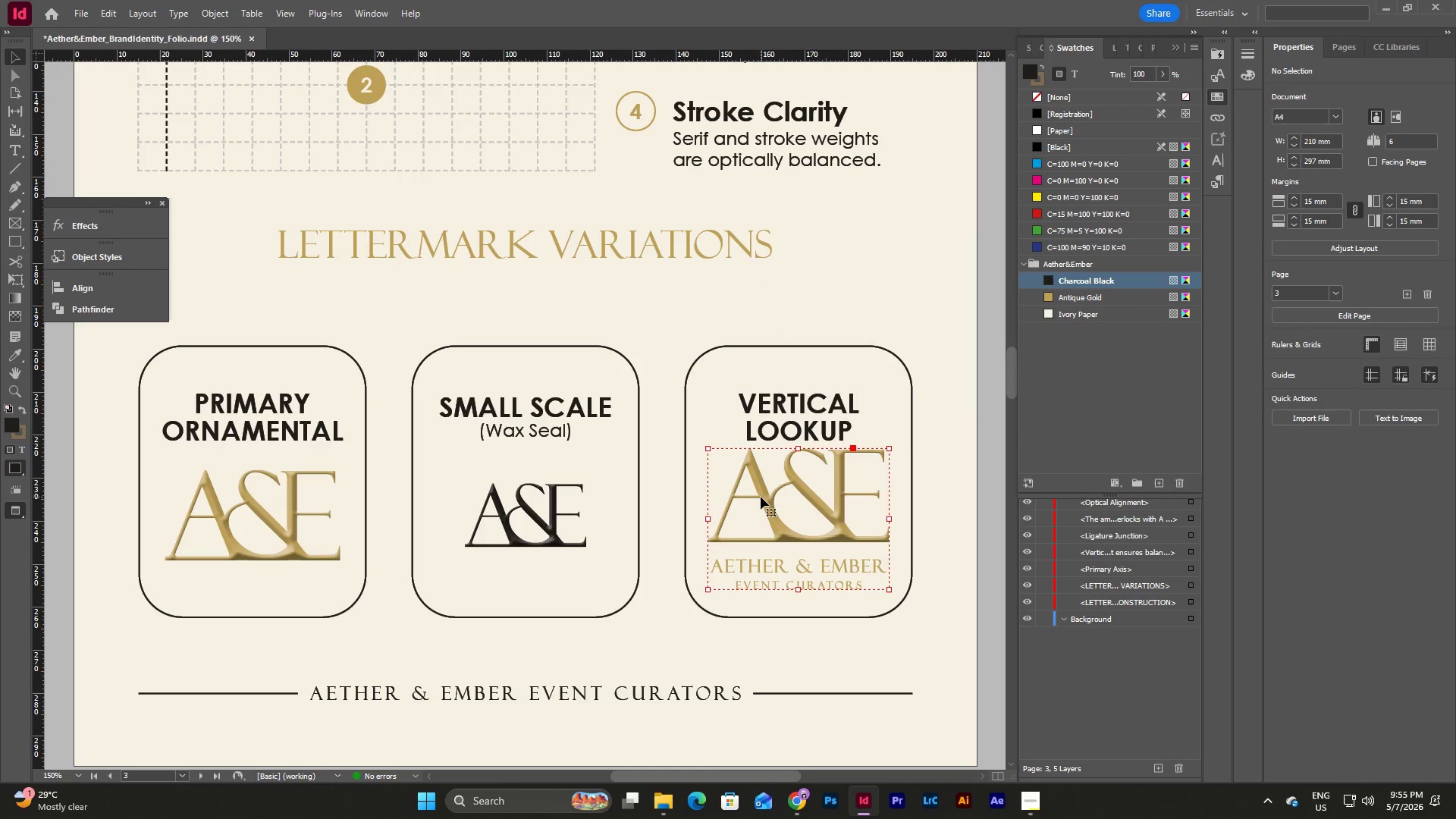 
hold_key(key=ShiftLeft, duration=6.19)
left_click_drag(start_coordinate=[890, 591], to_coordinate=[884, 528])
 